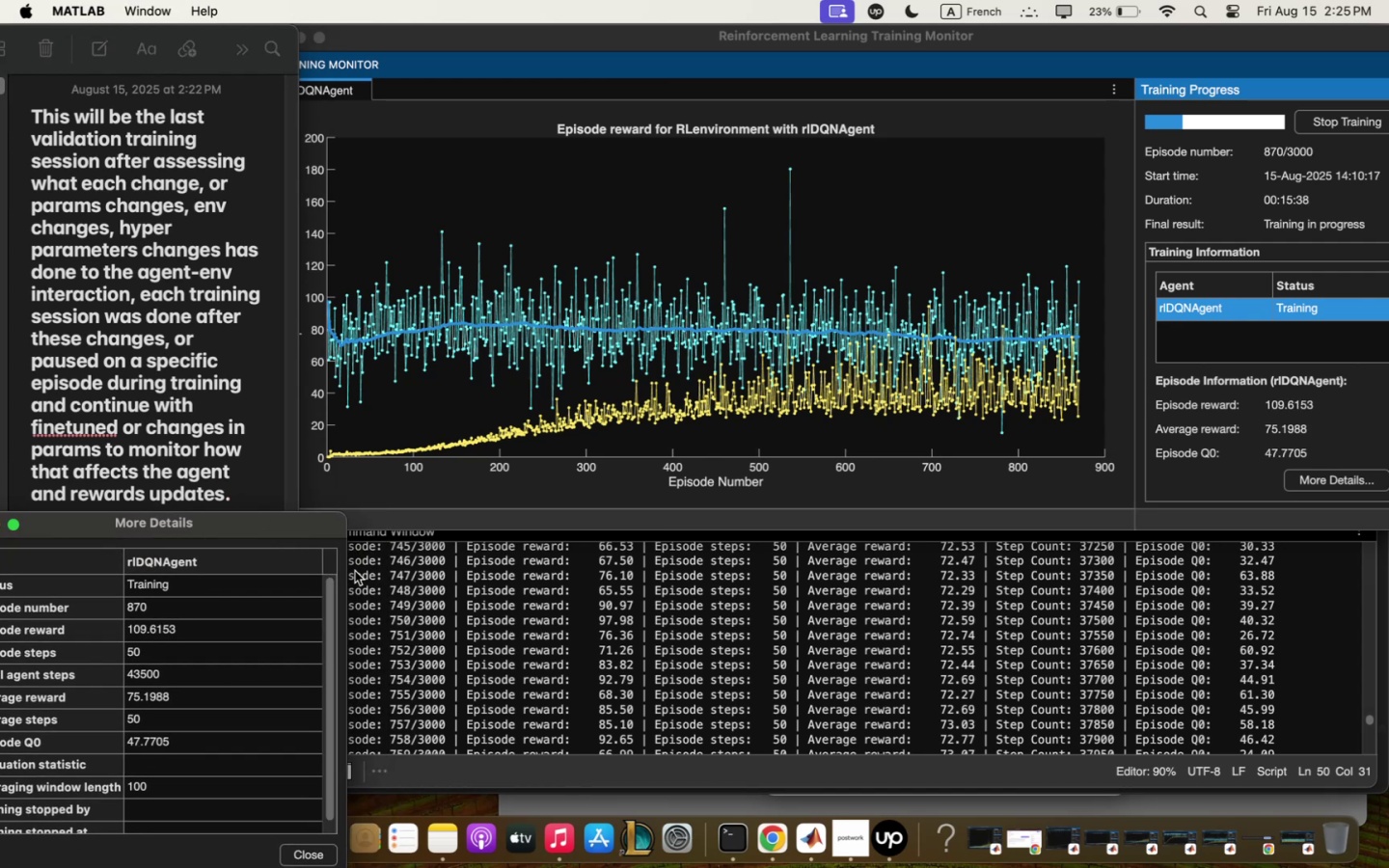 
left_click_drag(start_coordinate=[347, 570], to_coordinate=[277, 577])
 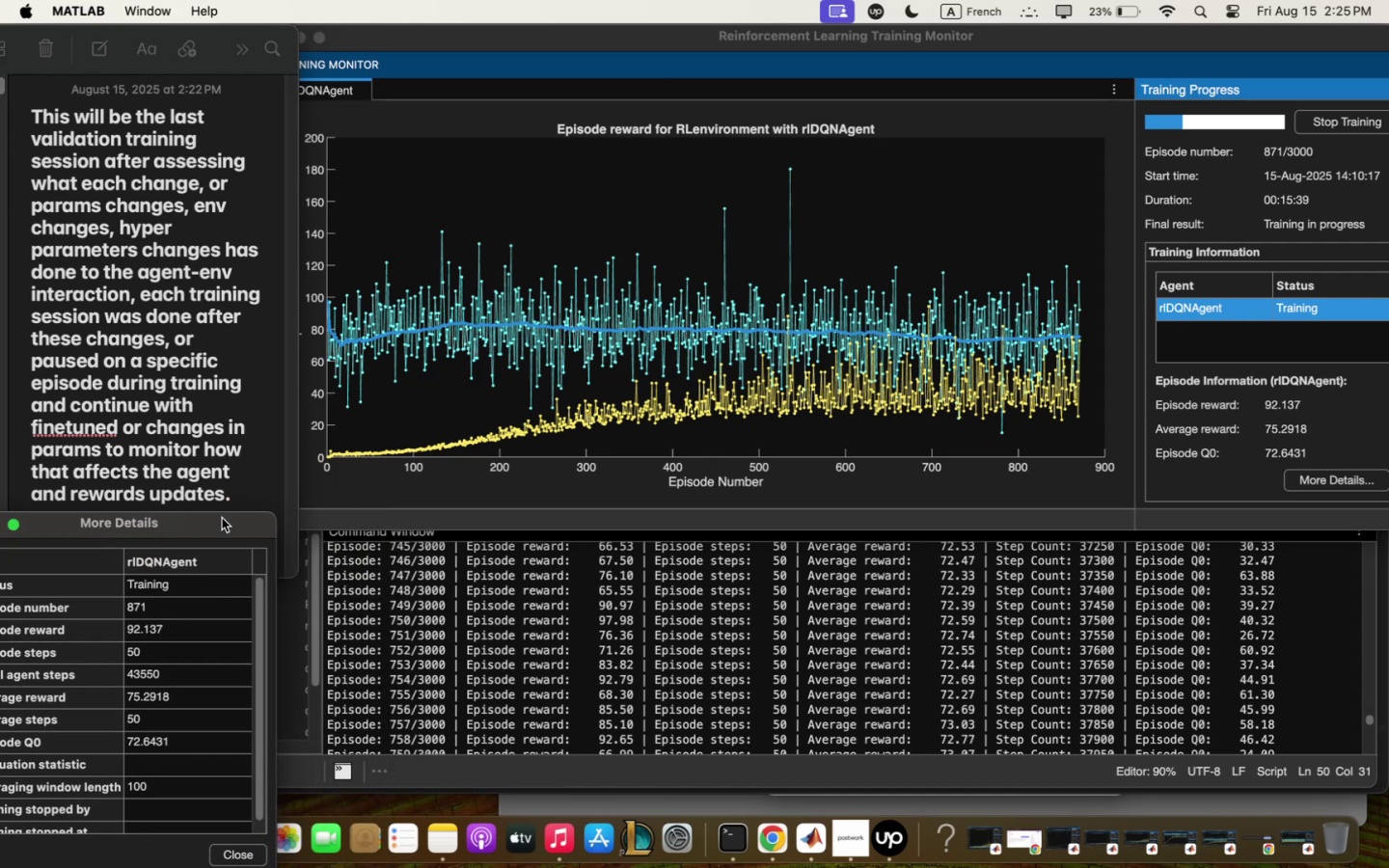 
left_click_drag(start_coordinate=[225, 522], to_coordinate=[264, 529])
 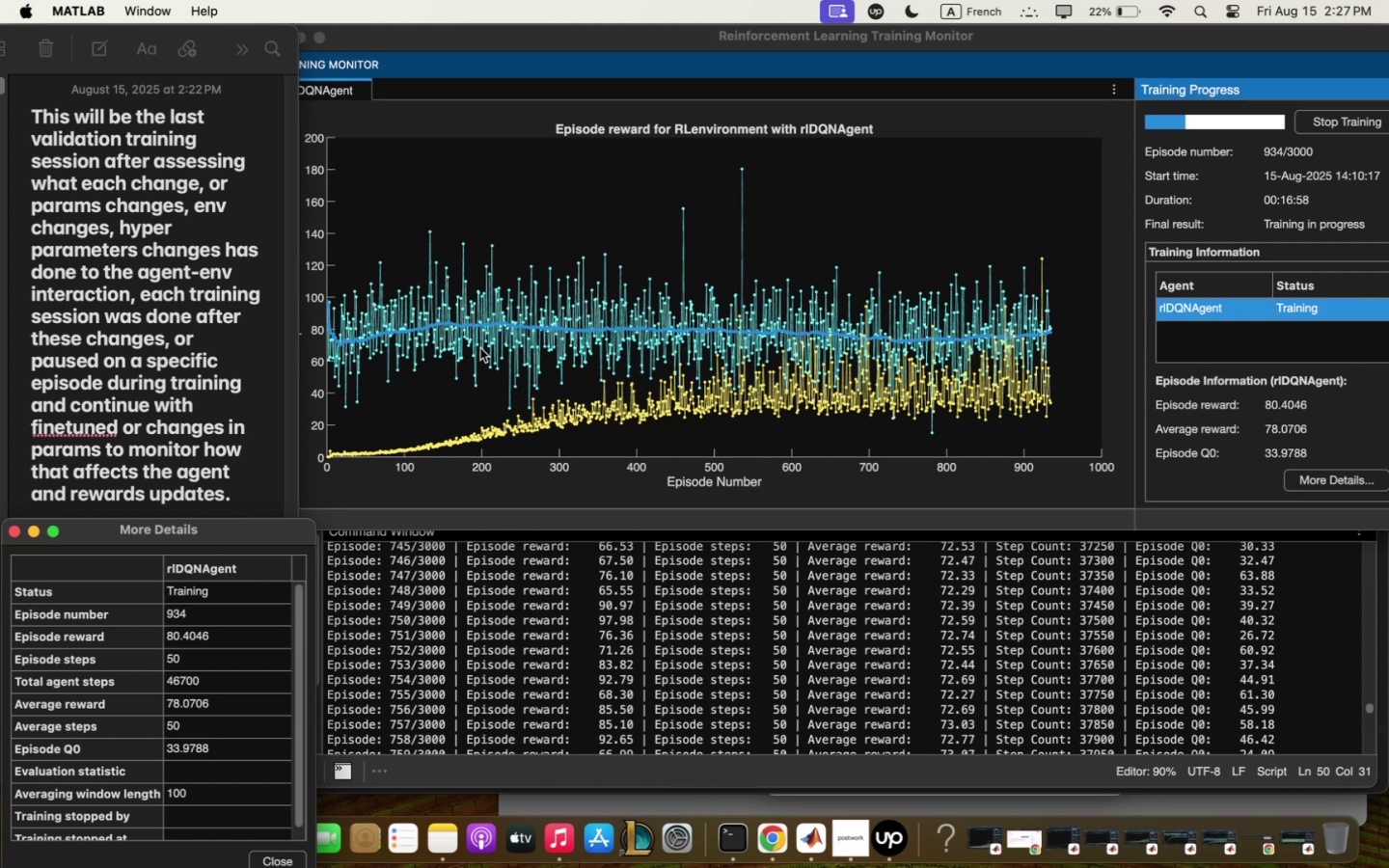 
wait(80.37)
 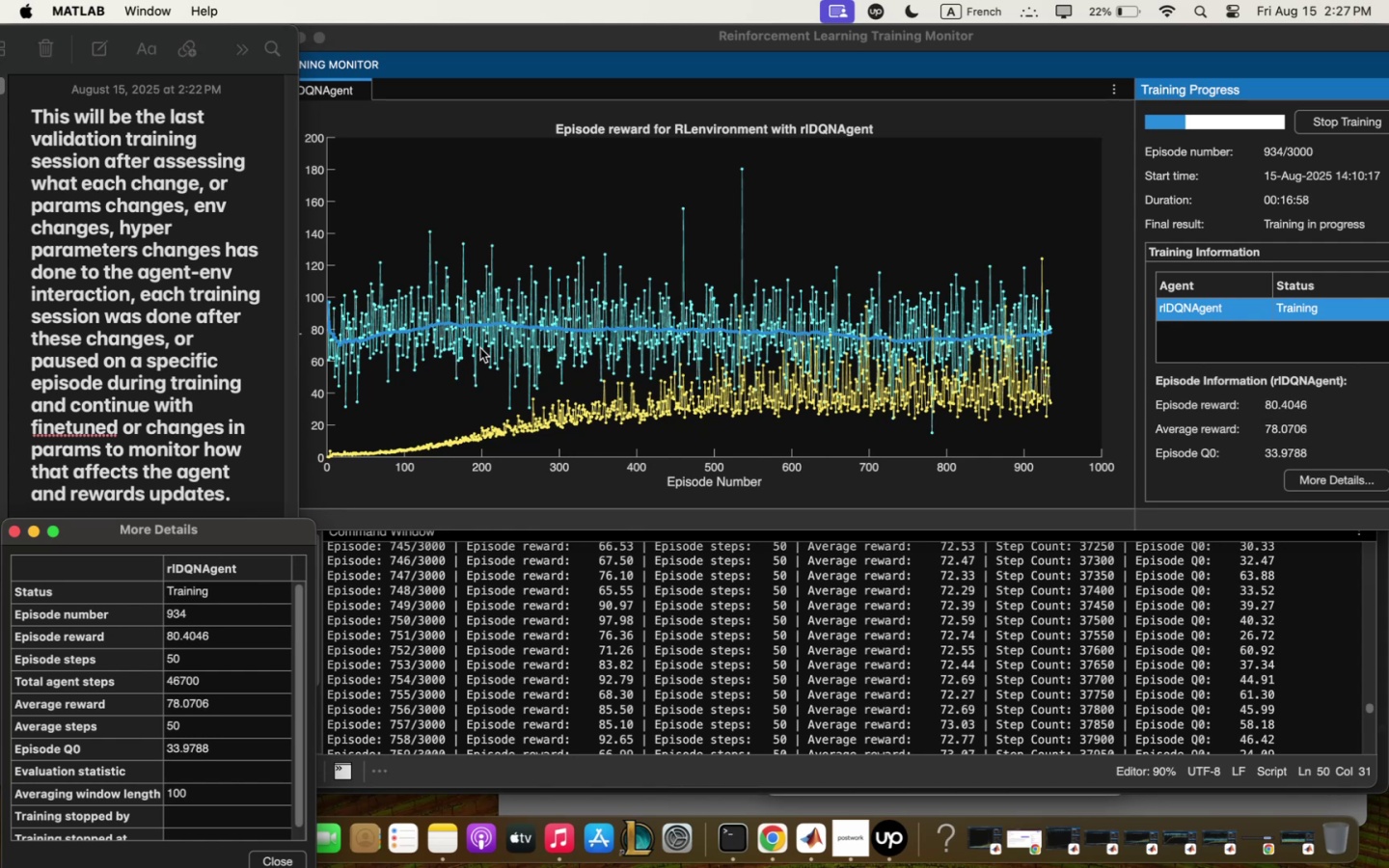 
scroll: coordinate [751, 661], scroll_direction: down, amount: 79.0
 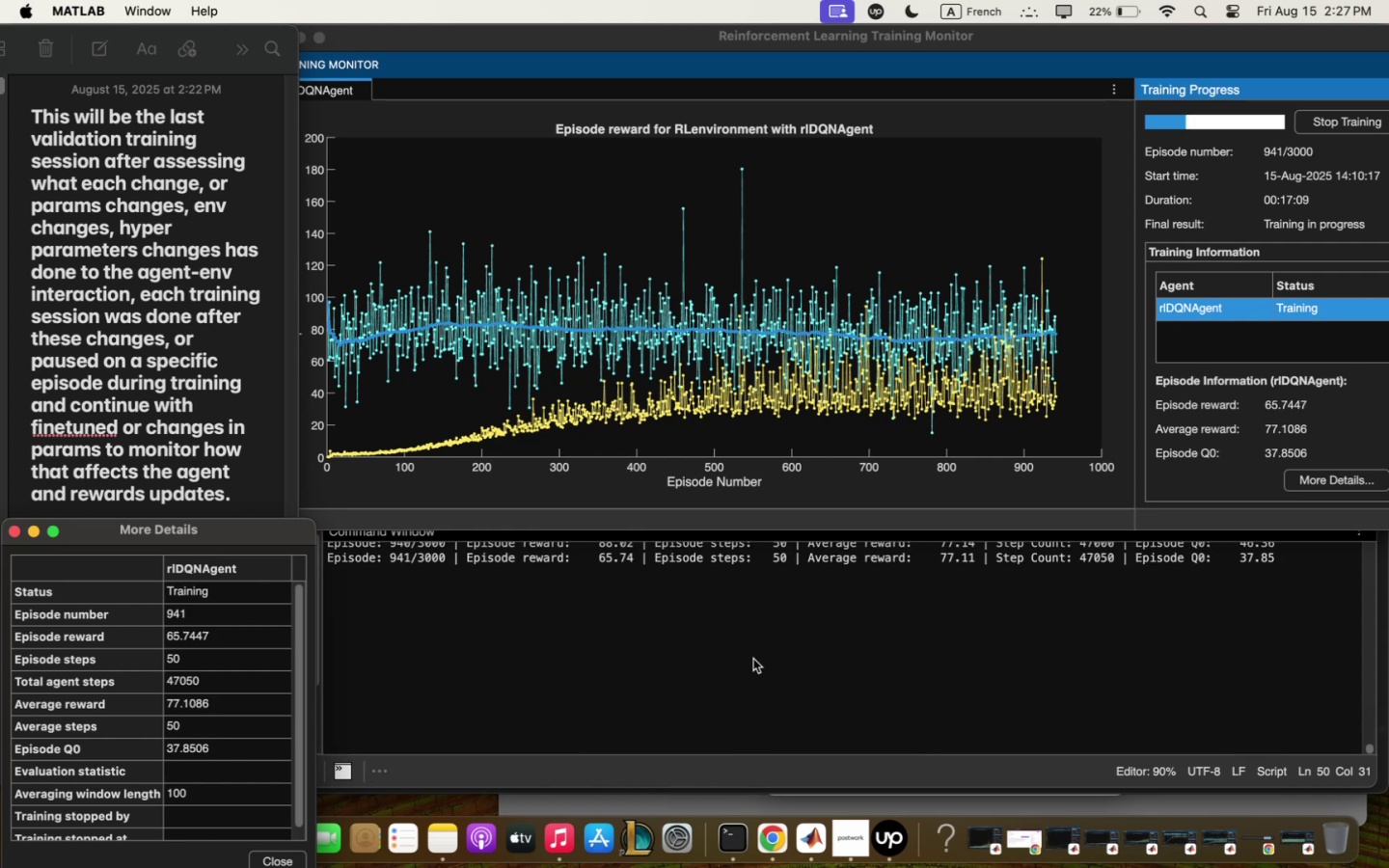 
scroll: coordinate [754, 655], scroll_direction: up, amount: 10.0
 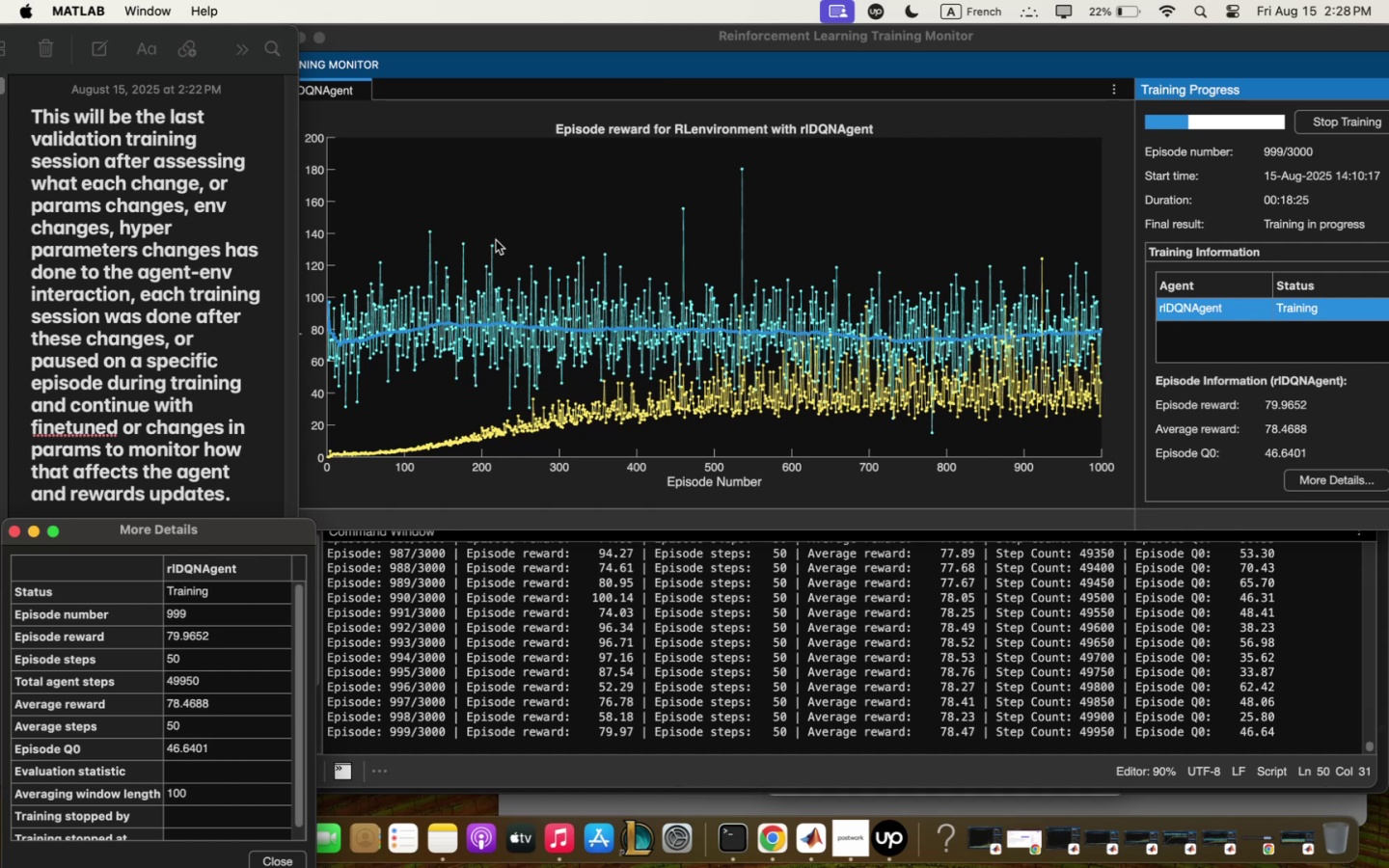 
wait(74.32)
 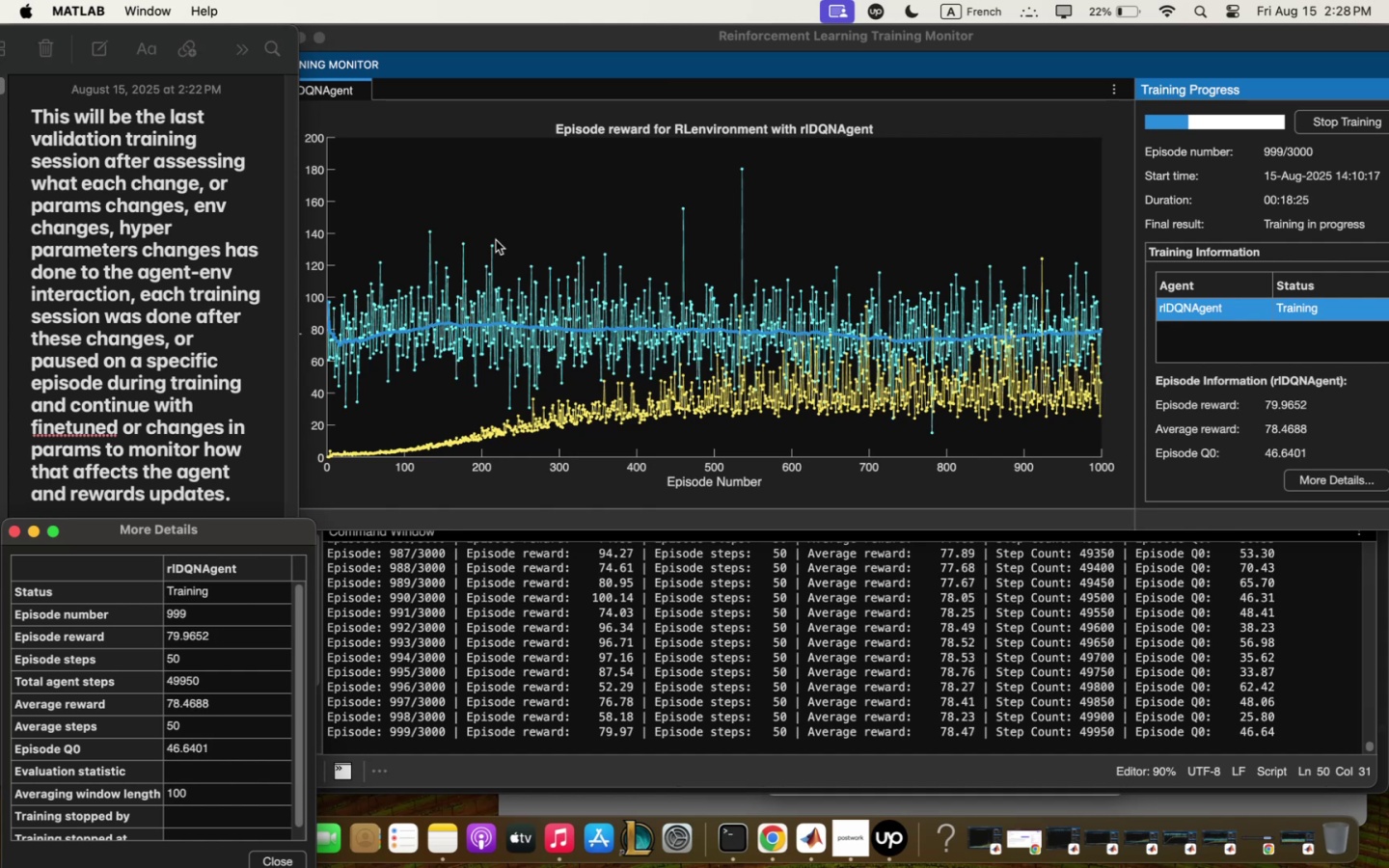 
scroll: coordinate [771, 655], scroll_direction: none, amount: 0.0
 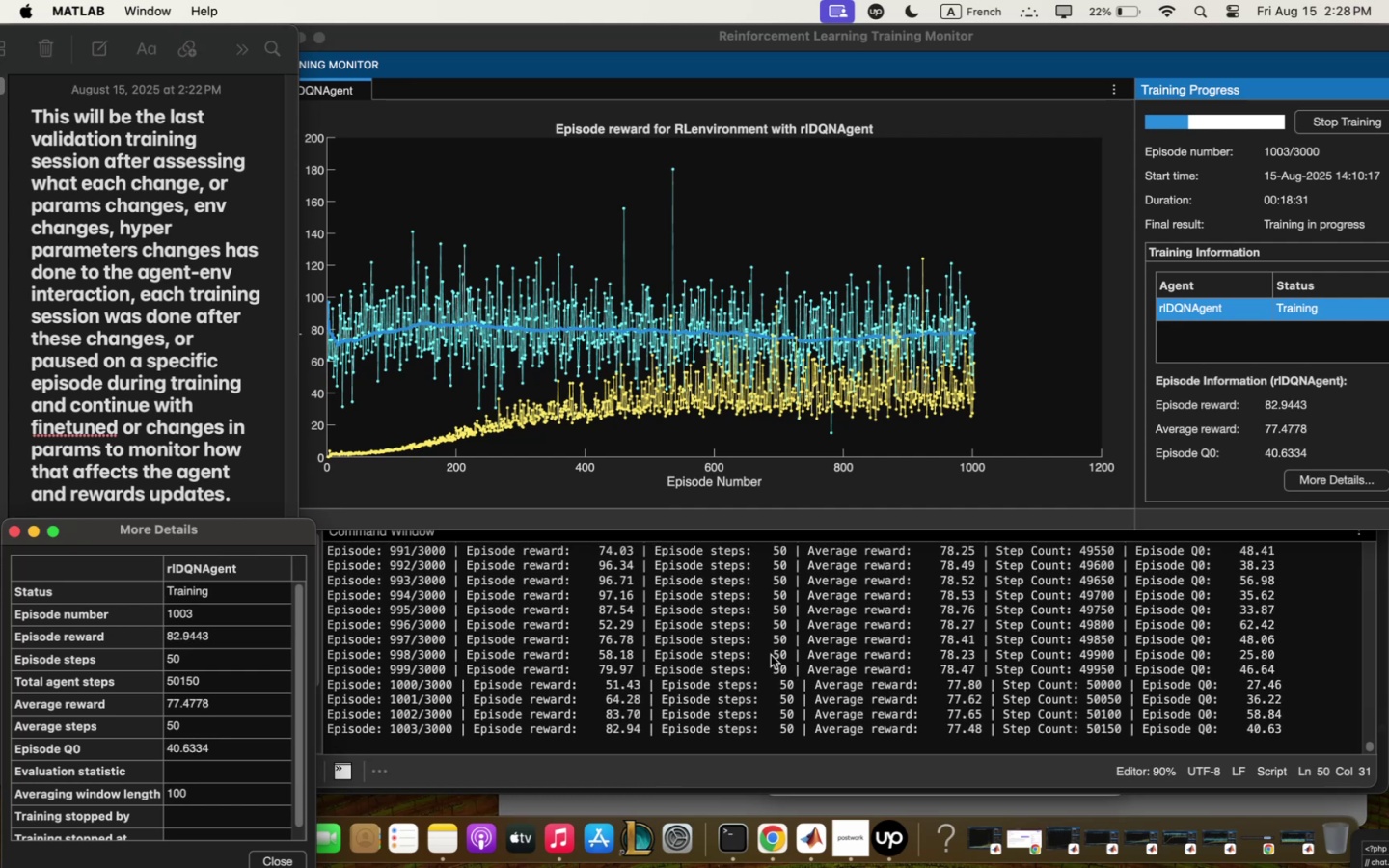 
scroll: coordinate [771, 655], scroll_direction: up, amount: 1.0
 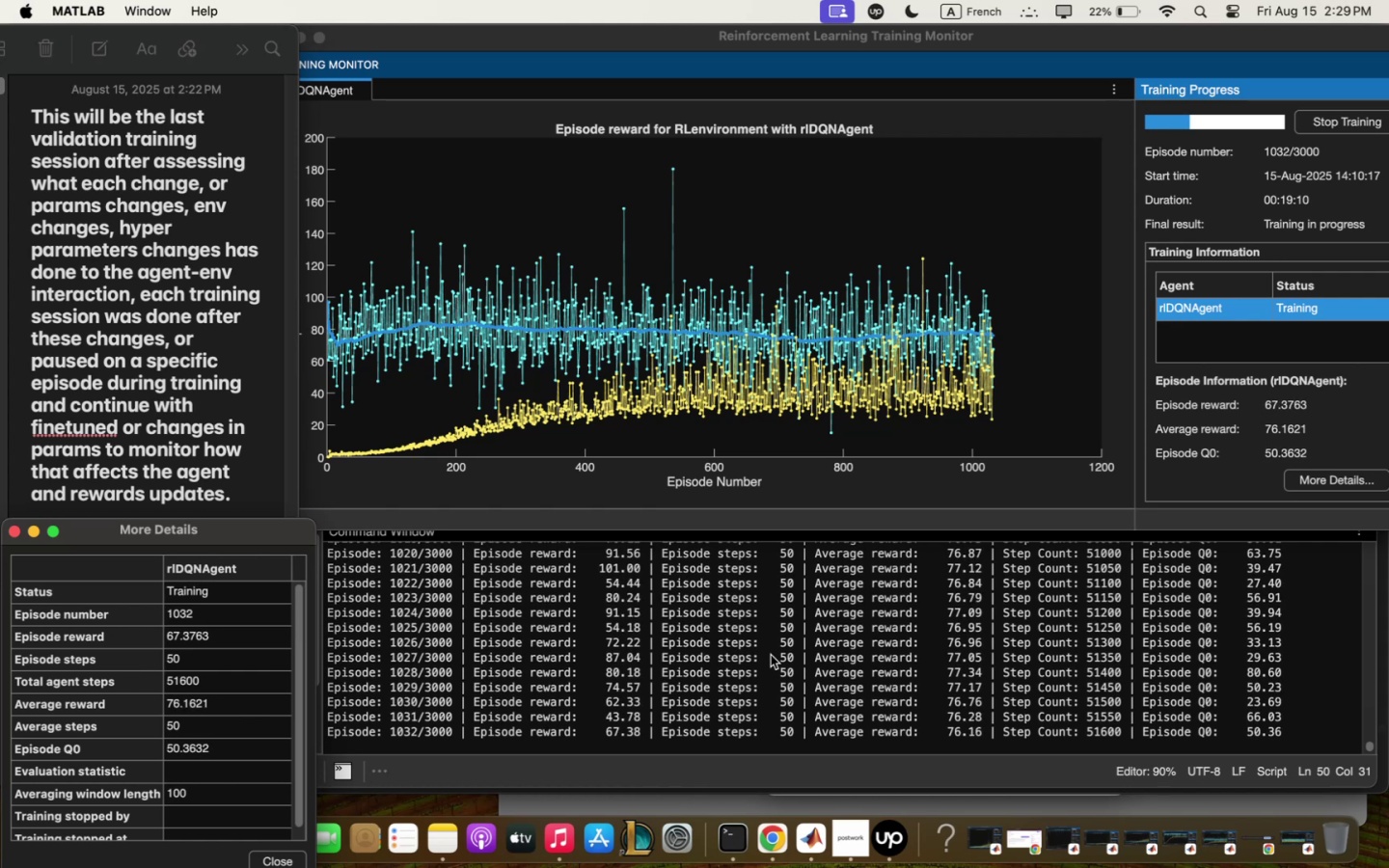 
wait(42.96)
 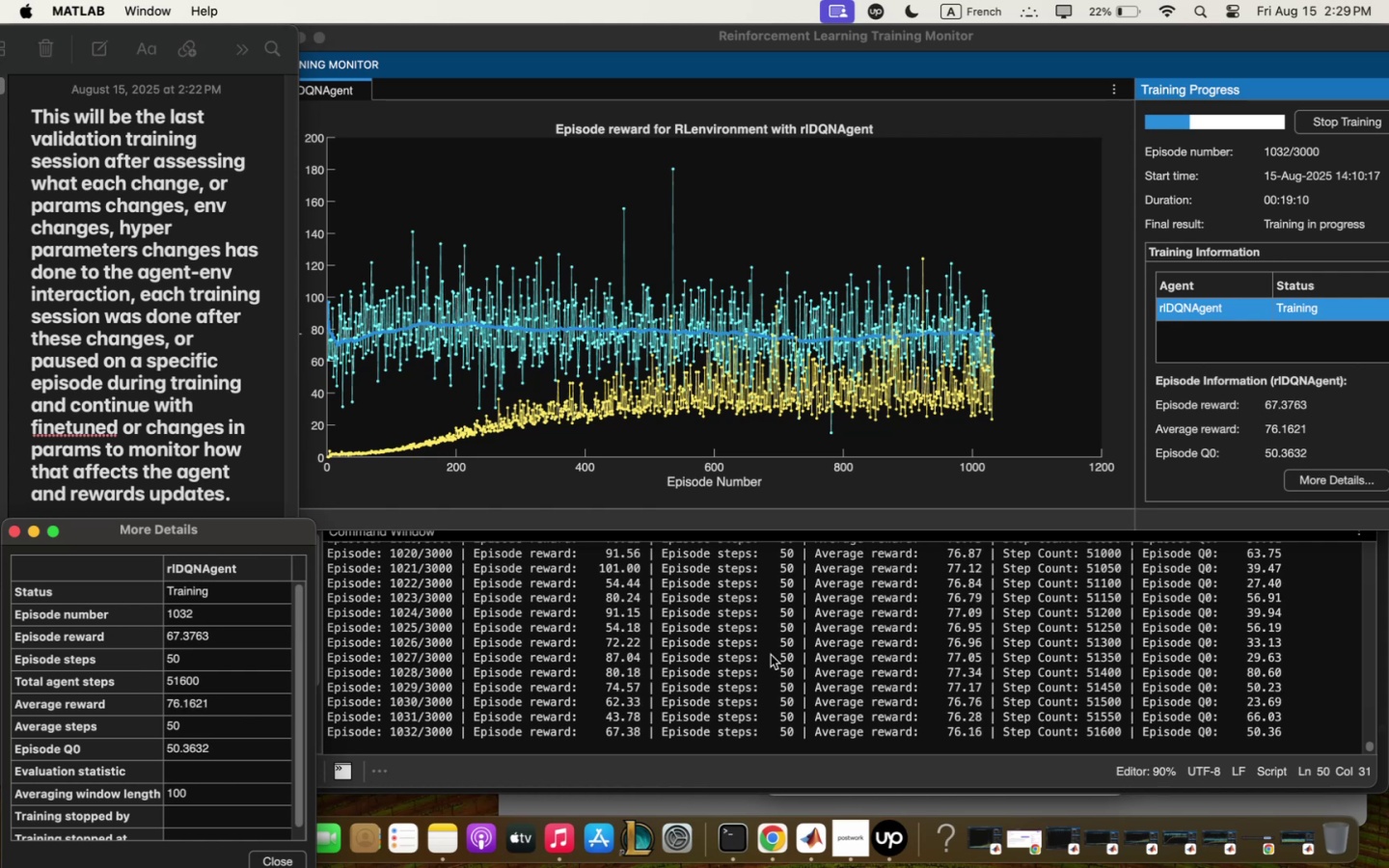 
left_click_drag(start_coordinate=[263, 528], to_coordinate=[283, 522])
 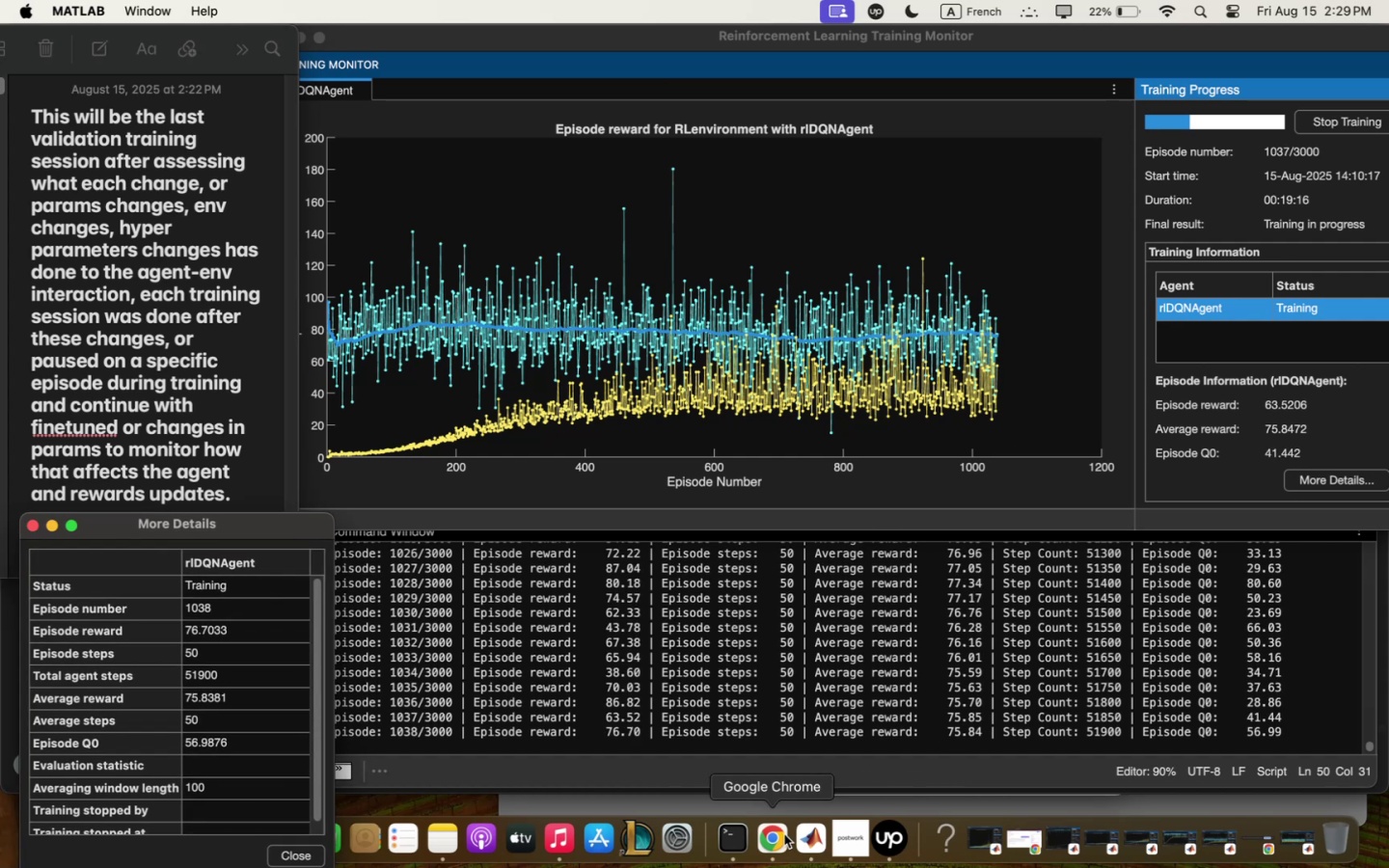 
left_click([784, 834])
 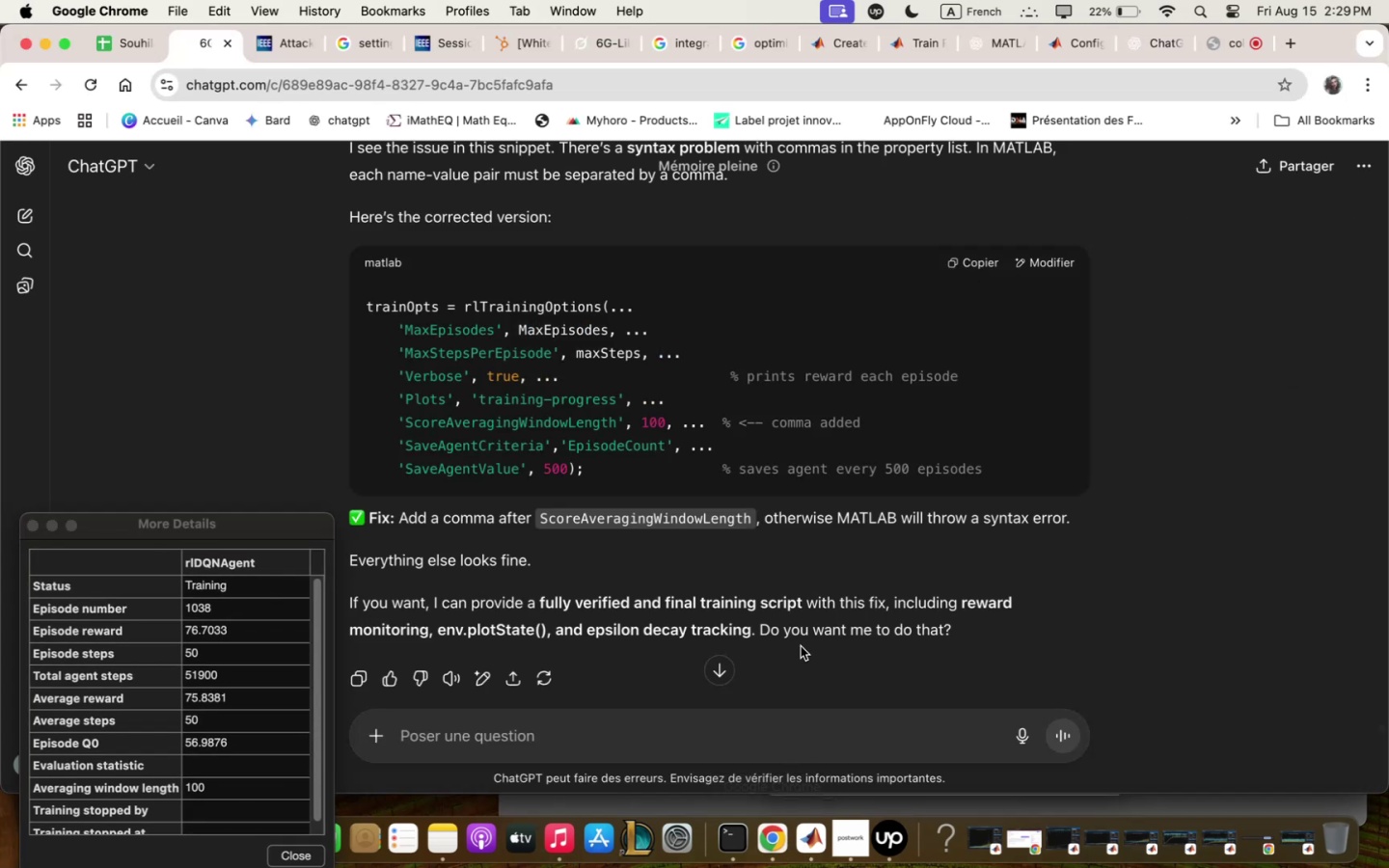 
left_click([808, 598])
 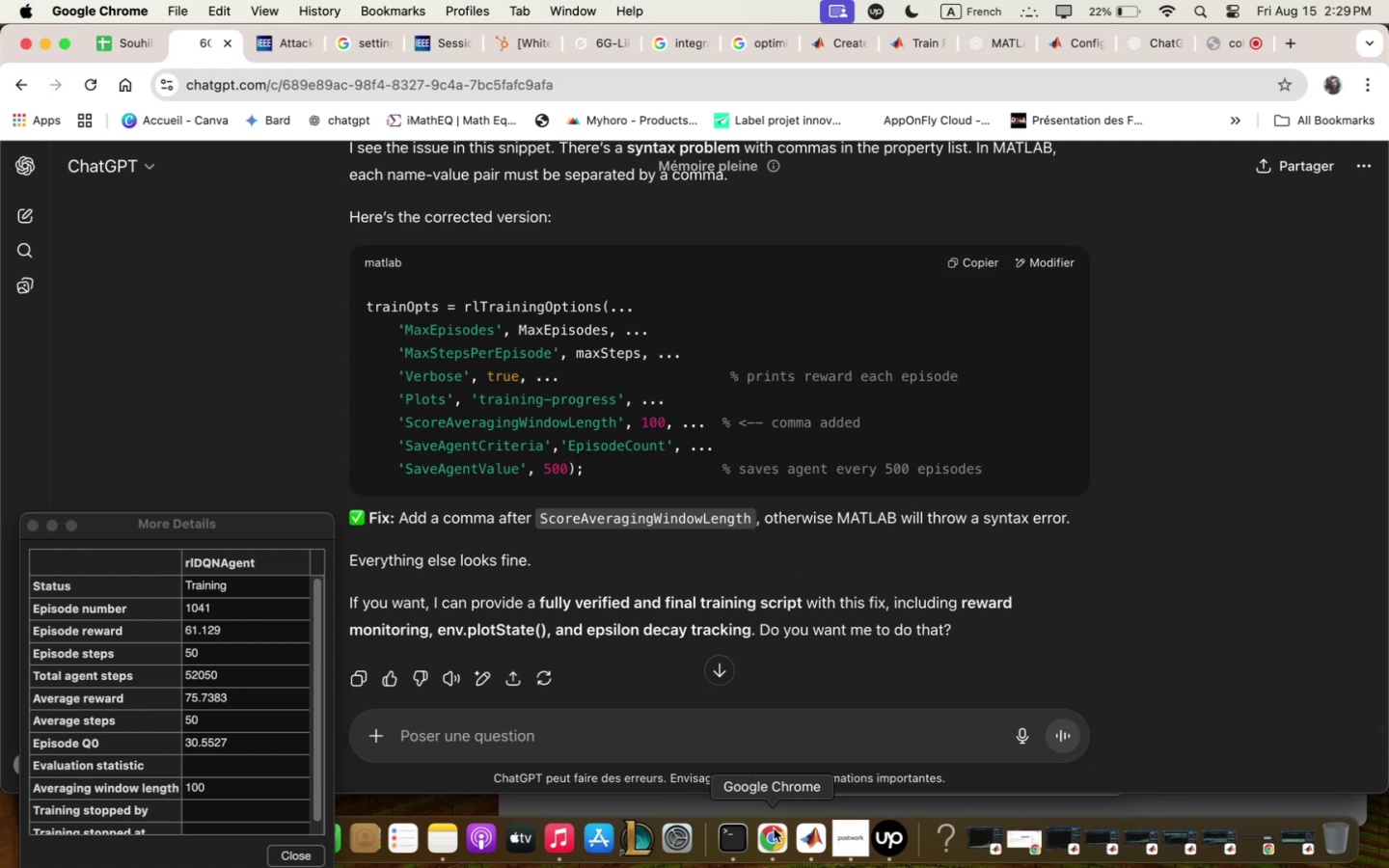 
left_click([801, 837])
 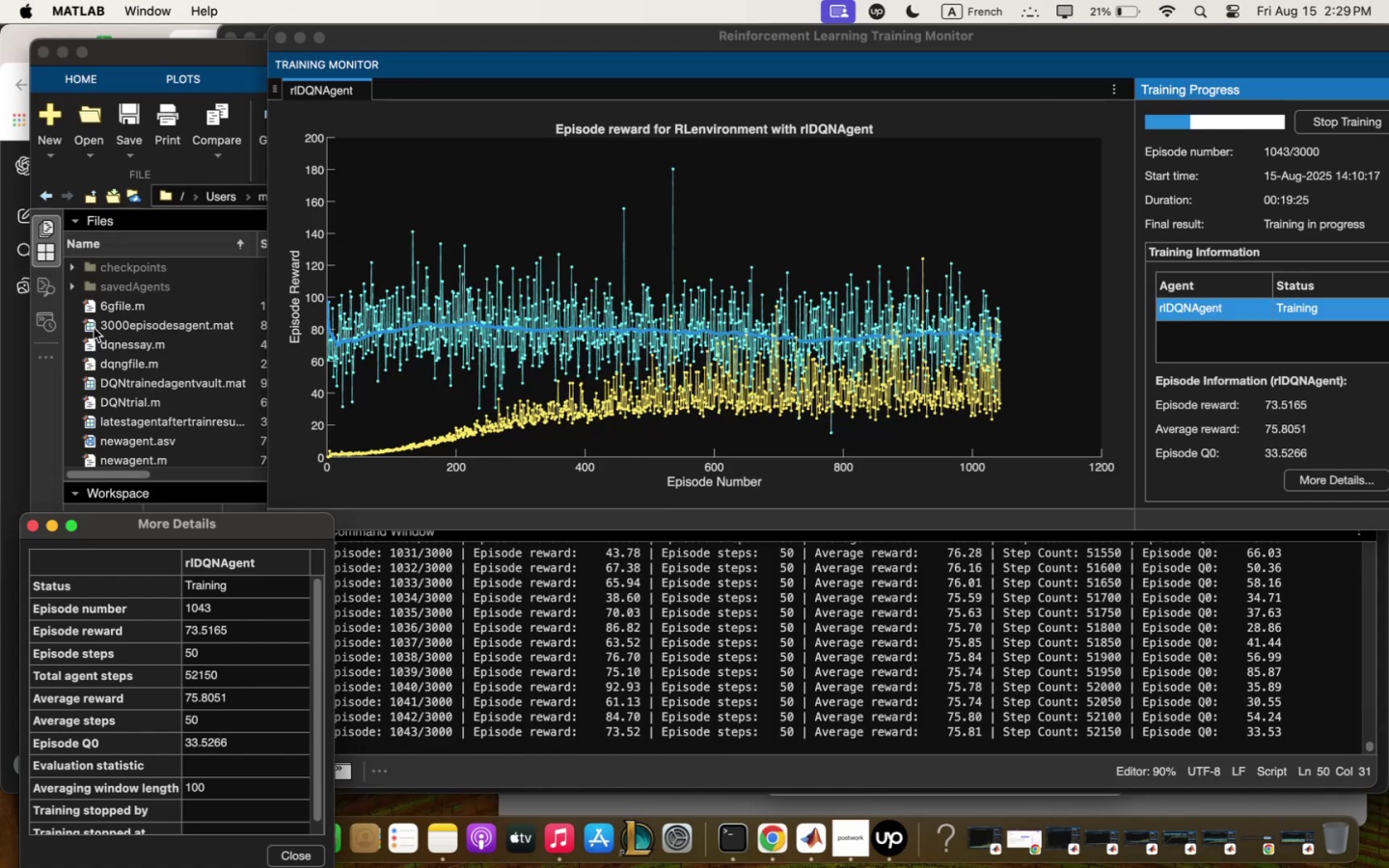 
left_click([44, 412])
 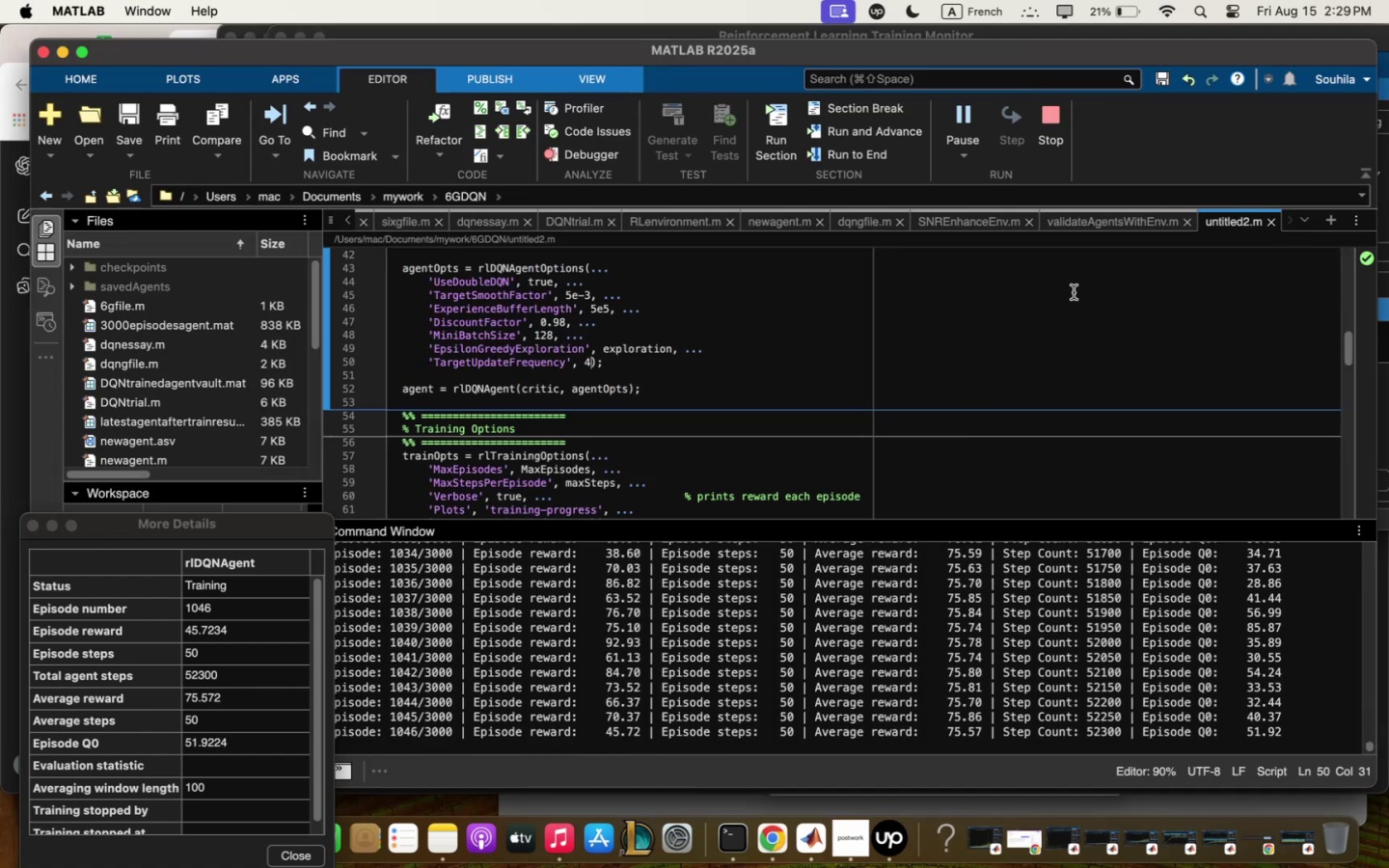 
left_click([1055, 339])
 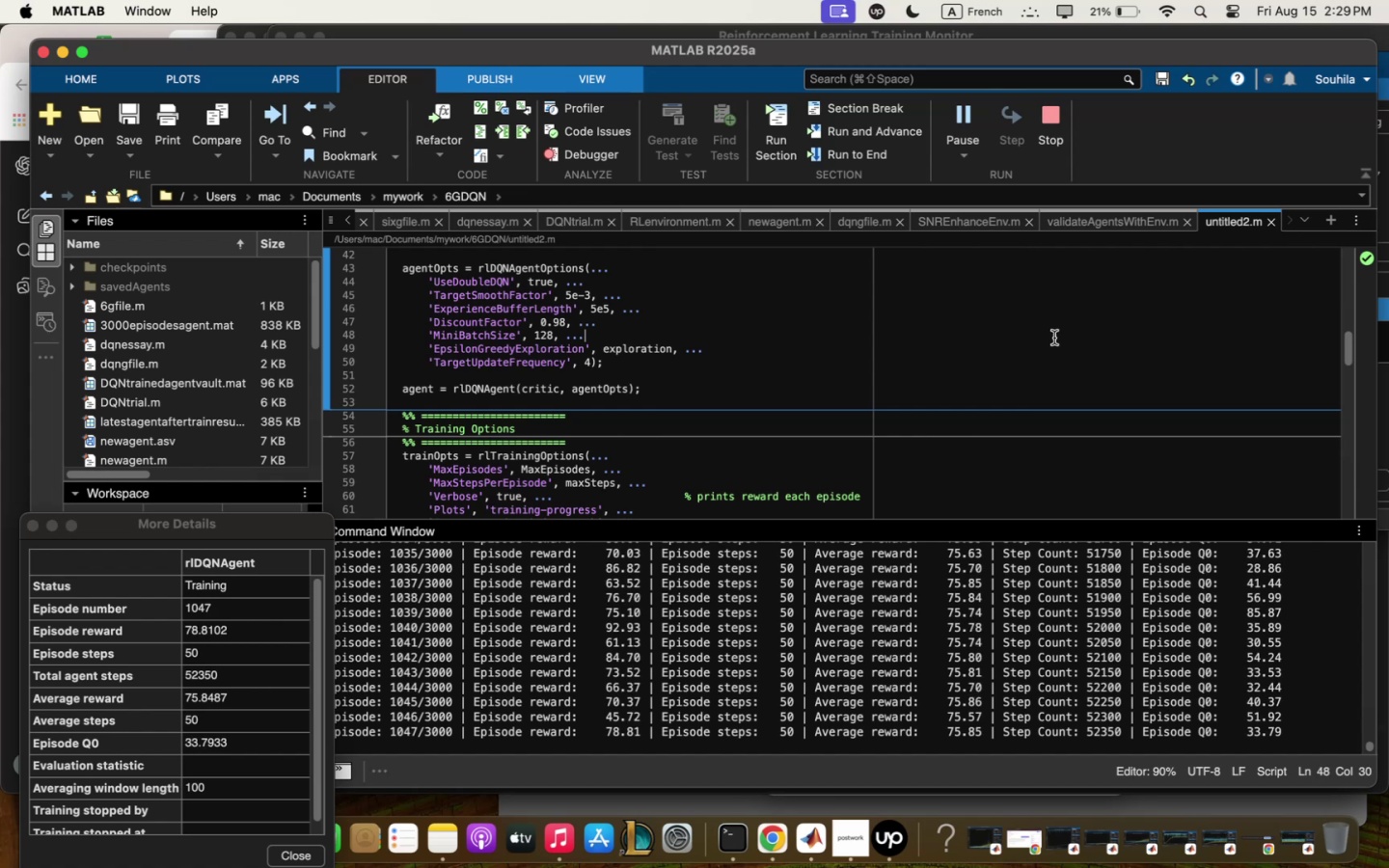 
key(Meta+Q)
 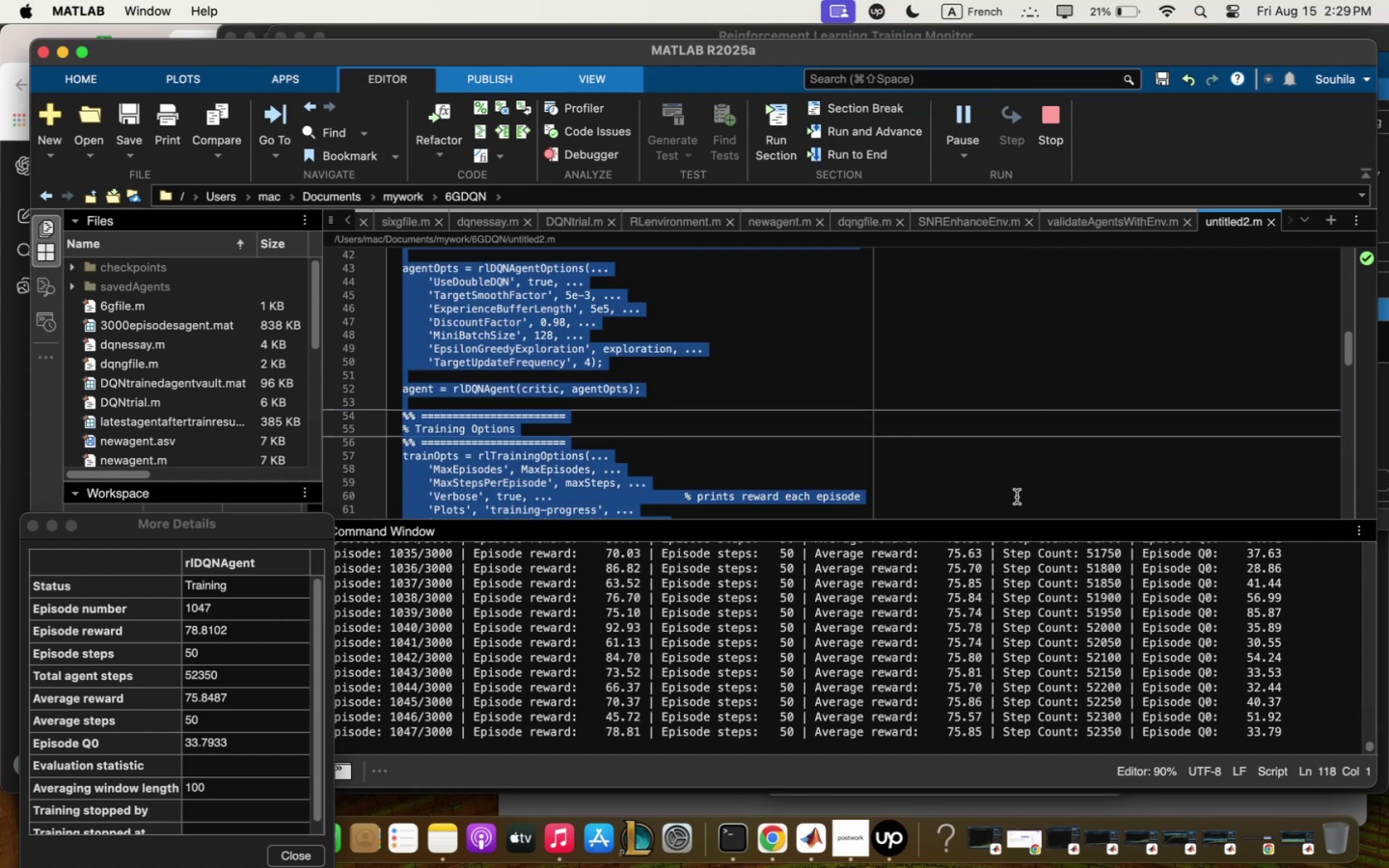 
key(Meta+C)
 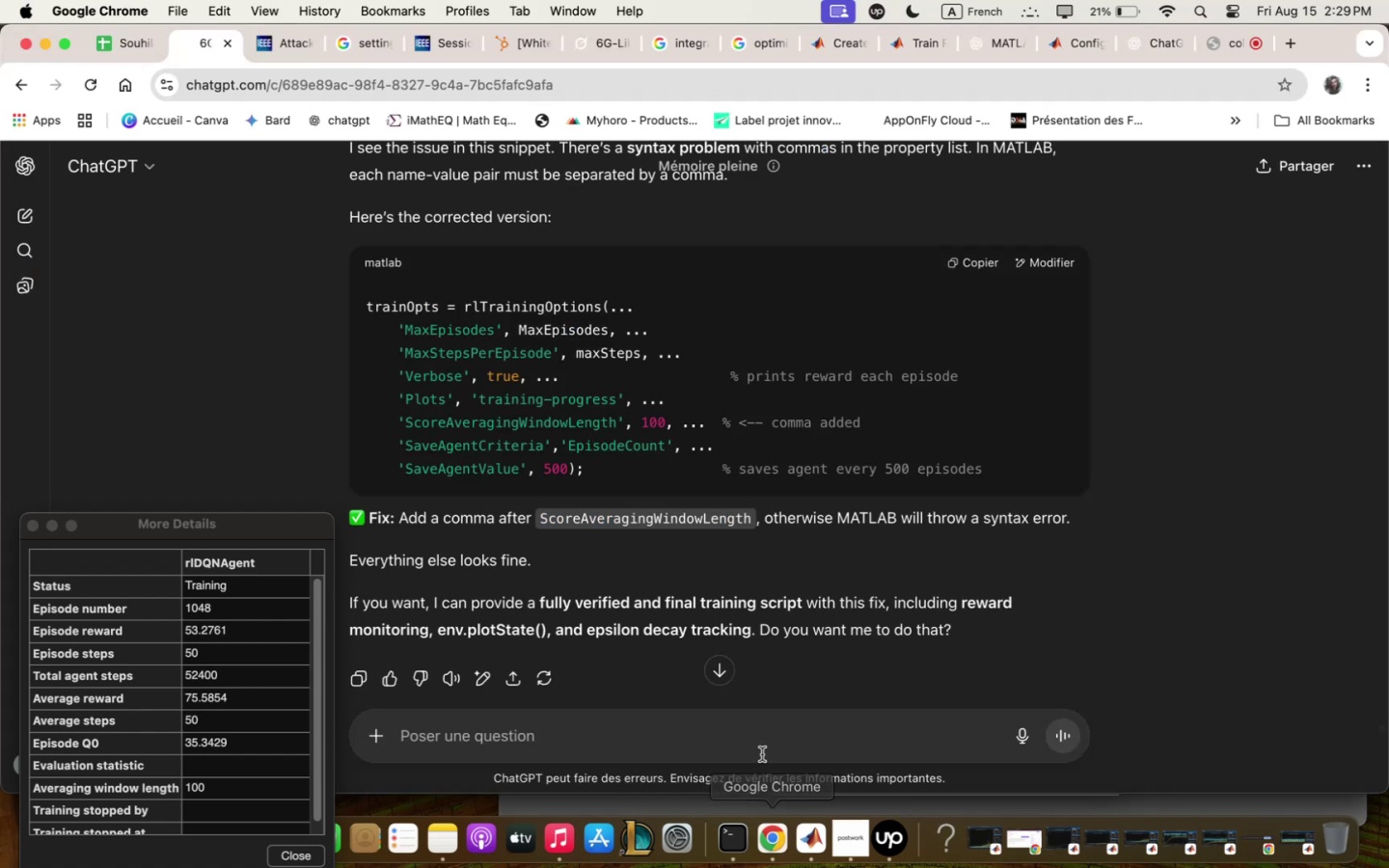 
left_click([766, 749])
 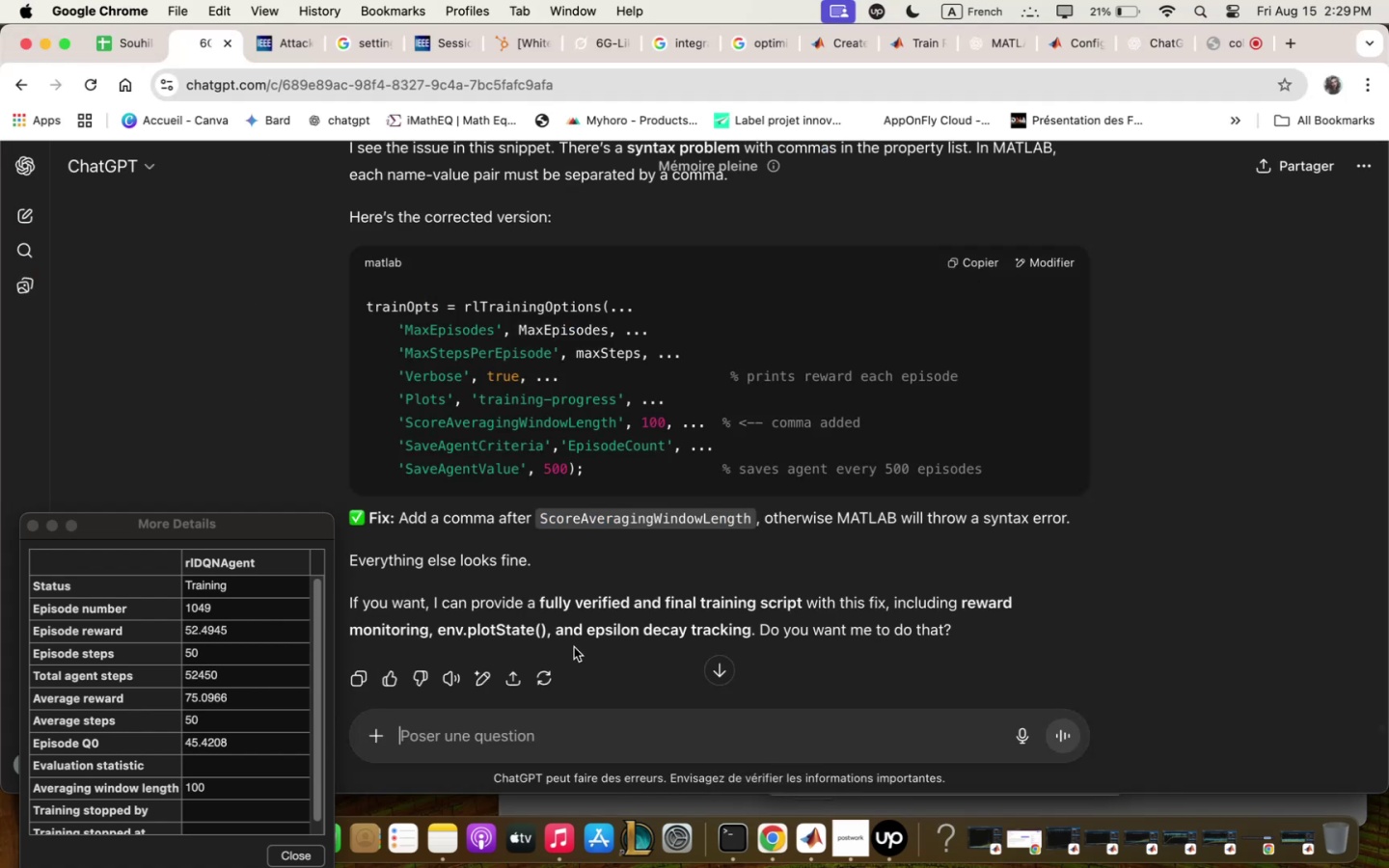 
type(verify ;y trqining )
key(Backspace)
type(finql trqining script for this environ;ent )
key(Backspace)
key(Backspace)
key(Backspace)
key(Backspace)
type(. )
 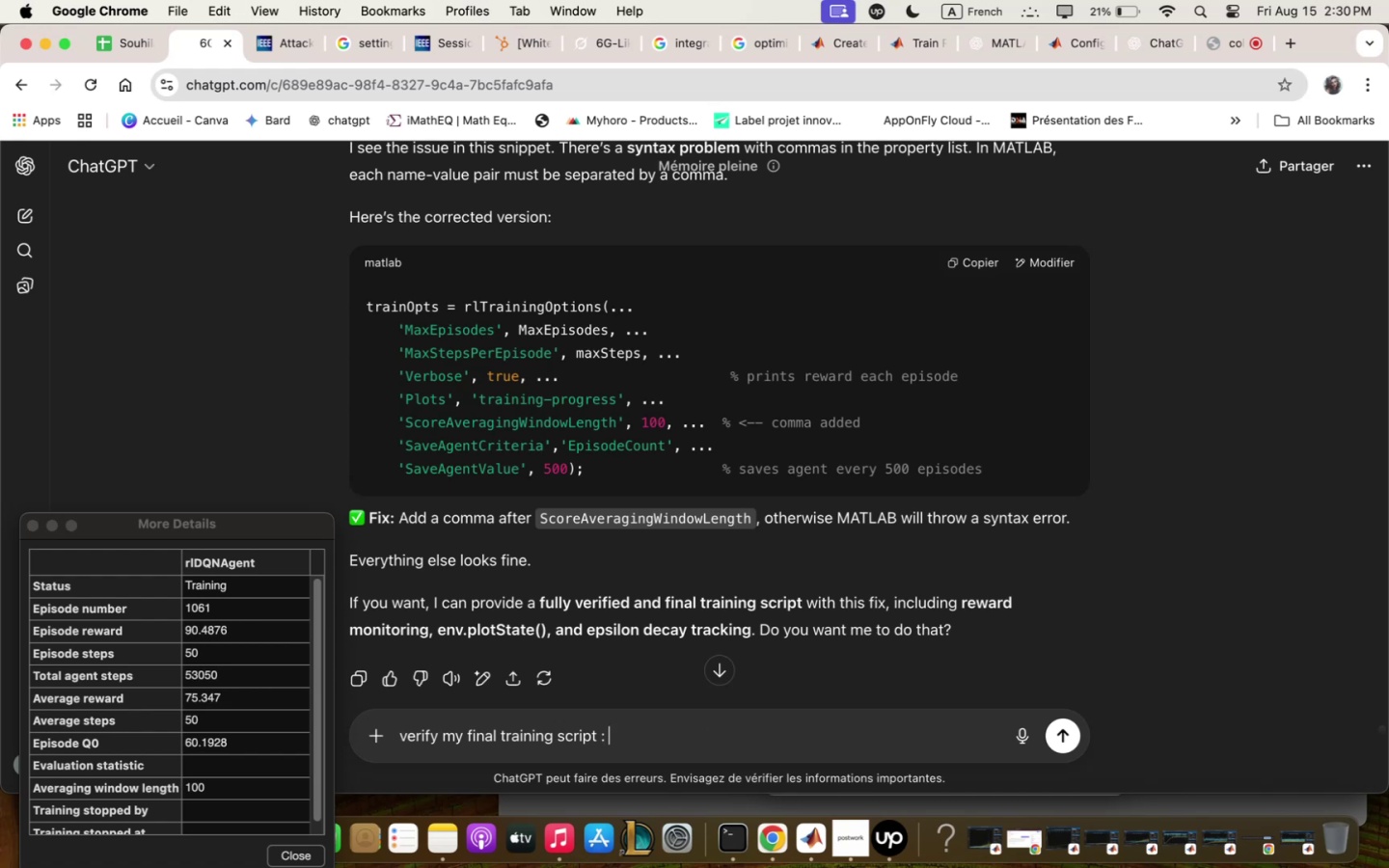 
key(Meta+V)
 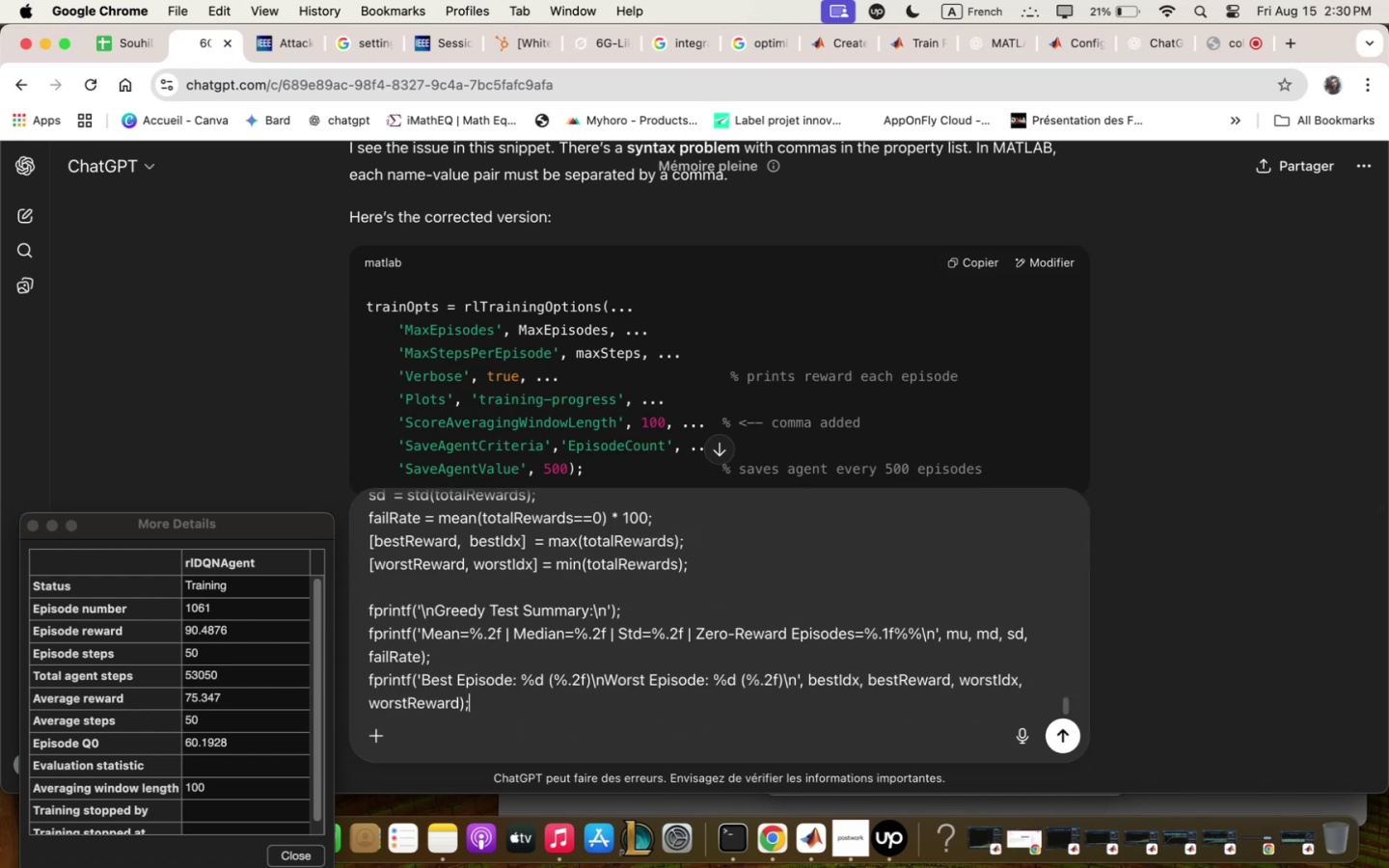 
key(Enter)
 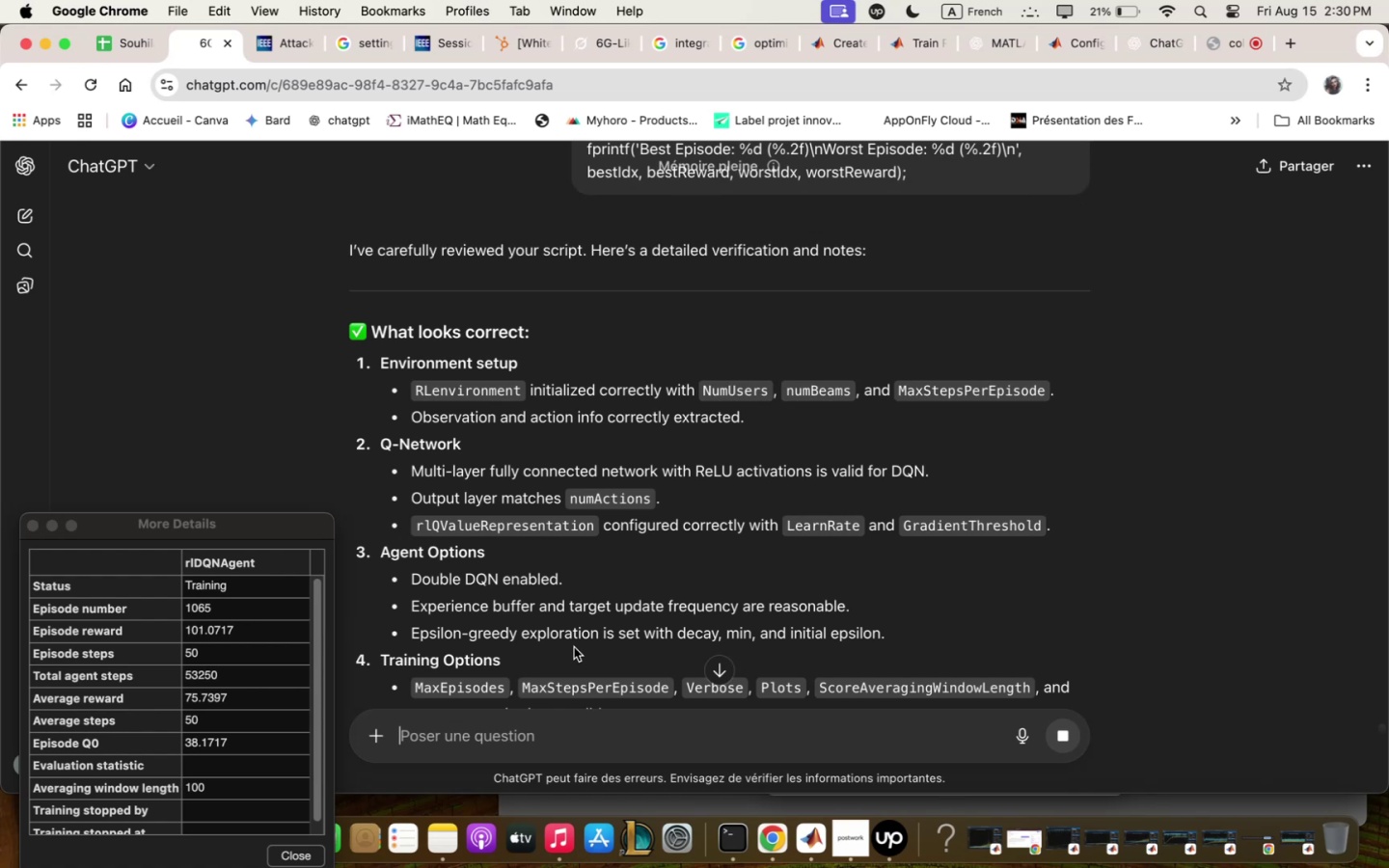 
wait(13.31)
 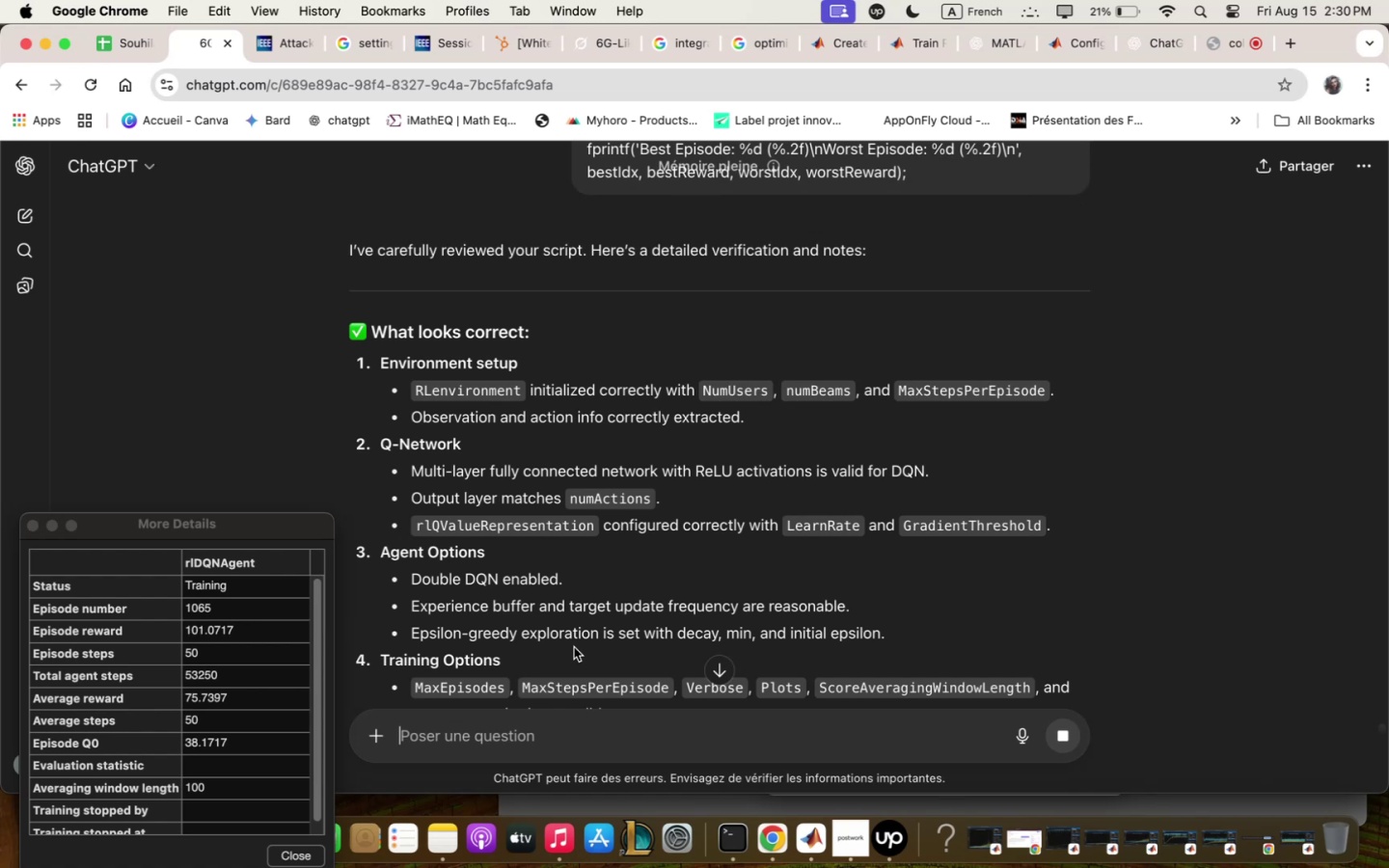 
scroll: coordinate [939, 574], scroll_direction: down, amount: 5.0
 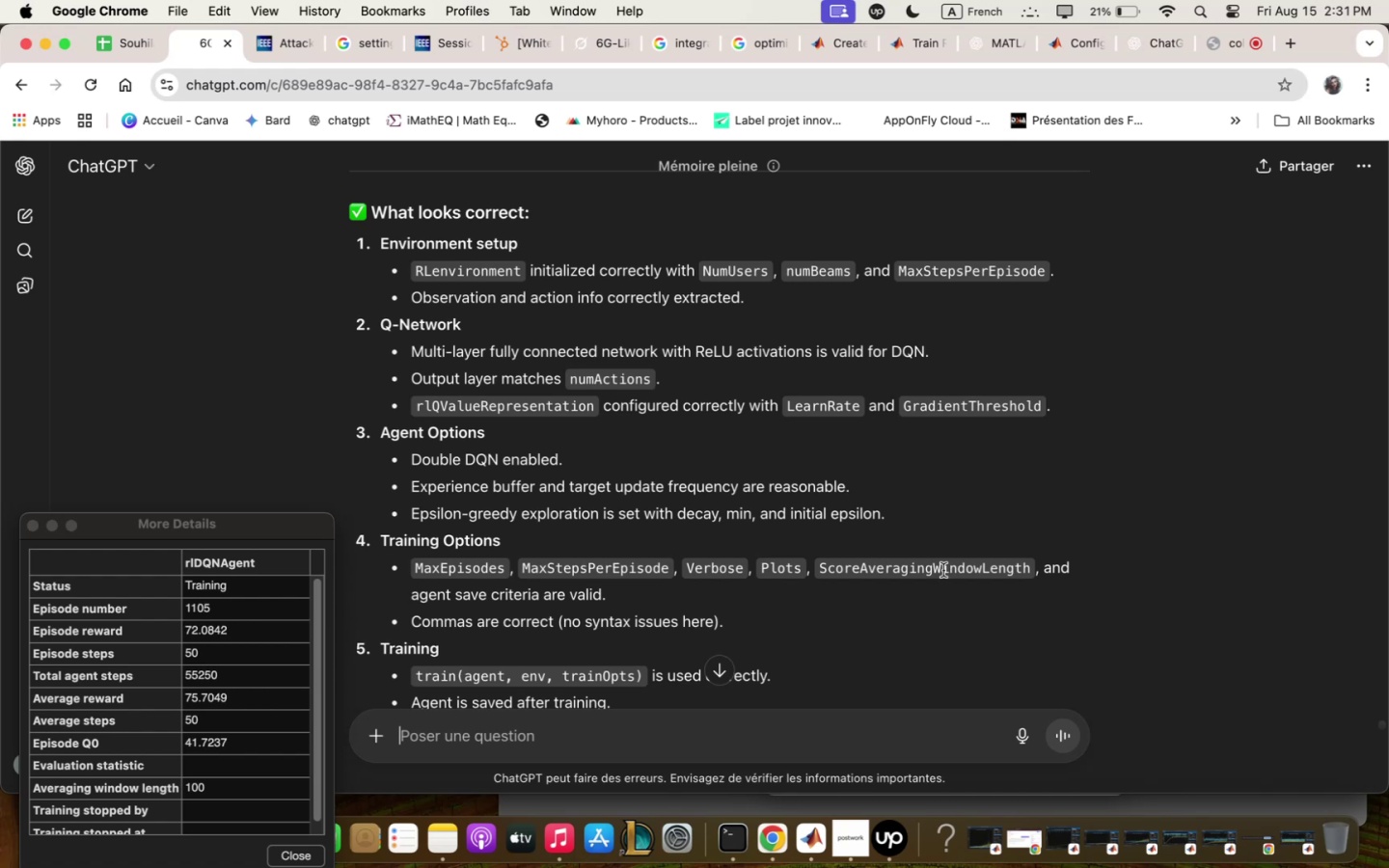 
wait(51.67)
 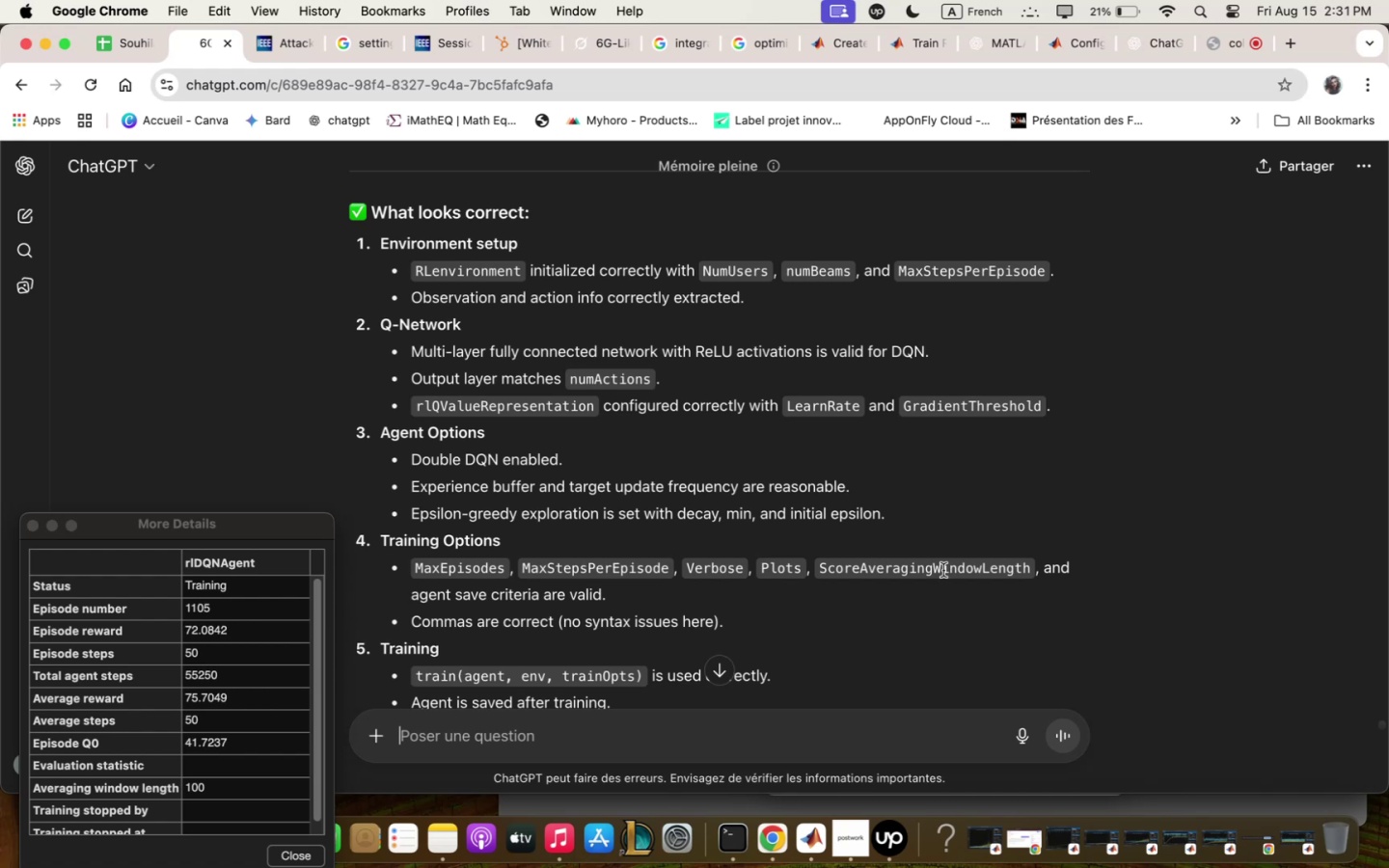 
scroll: coordinate [843, 415], scroll_direction: down, amount: 1.0
 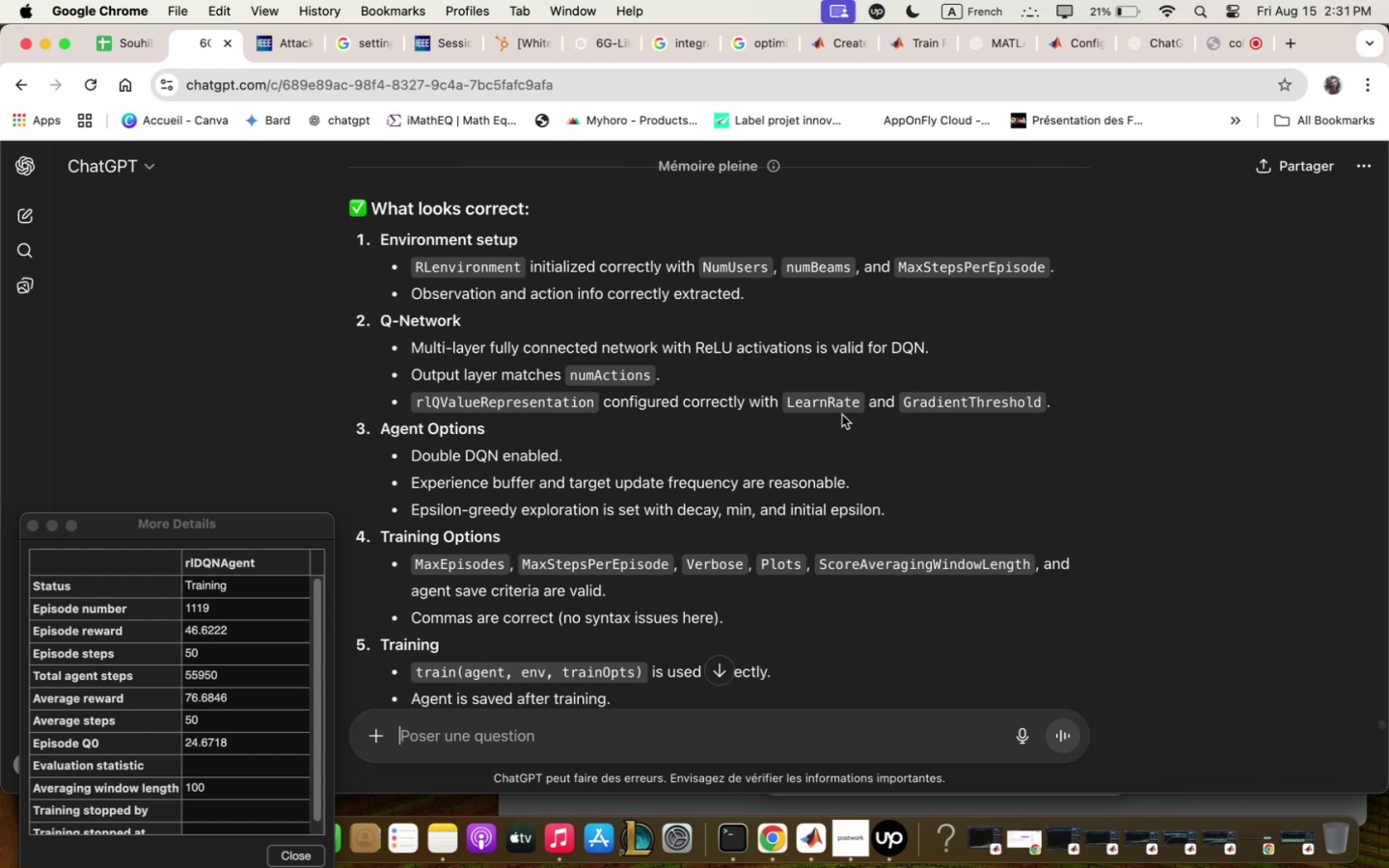 
wait(17.99)
 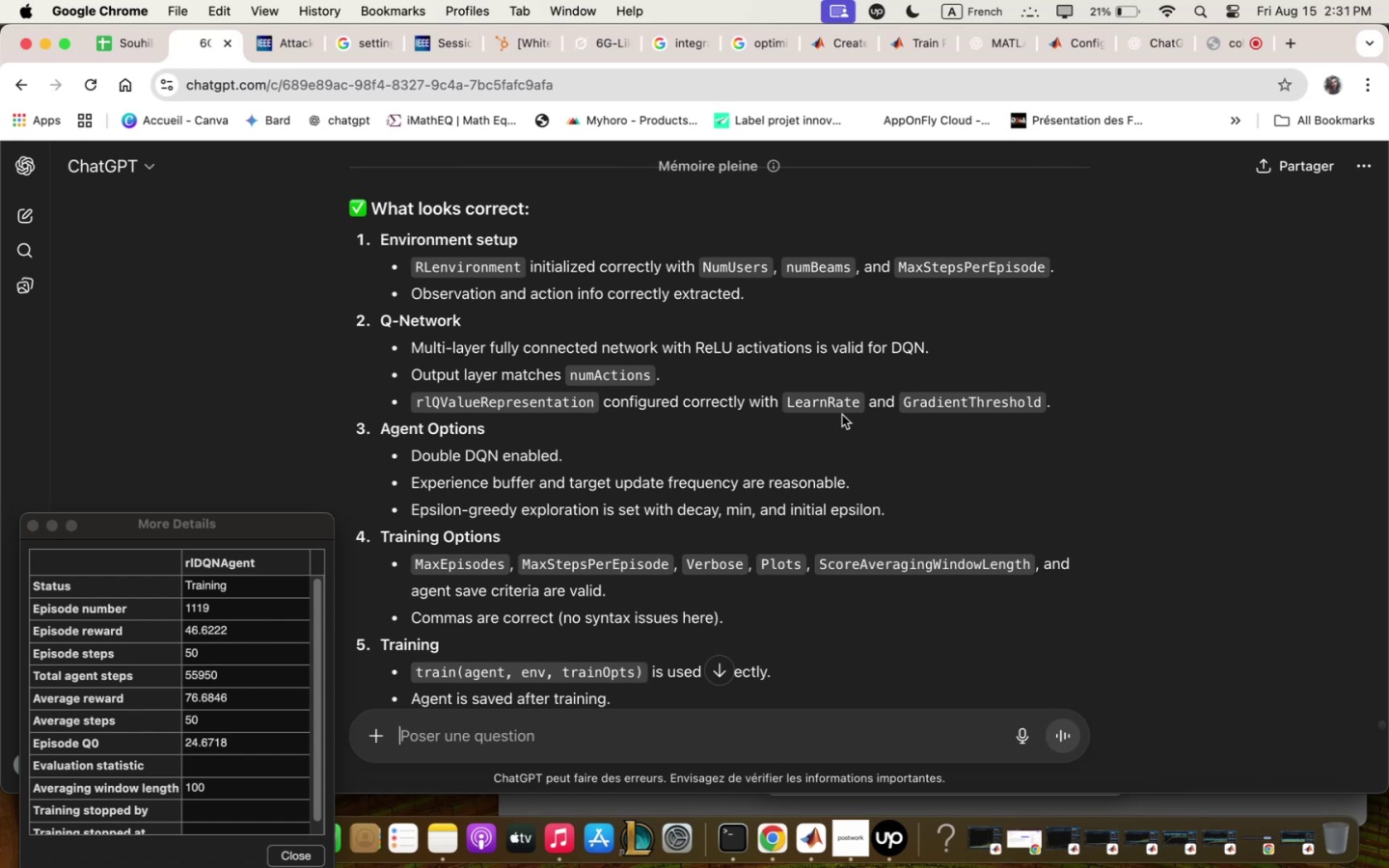 
scroll: coordinate [588, 550], scroll_direction: down, amount: 5.0
 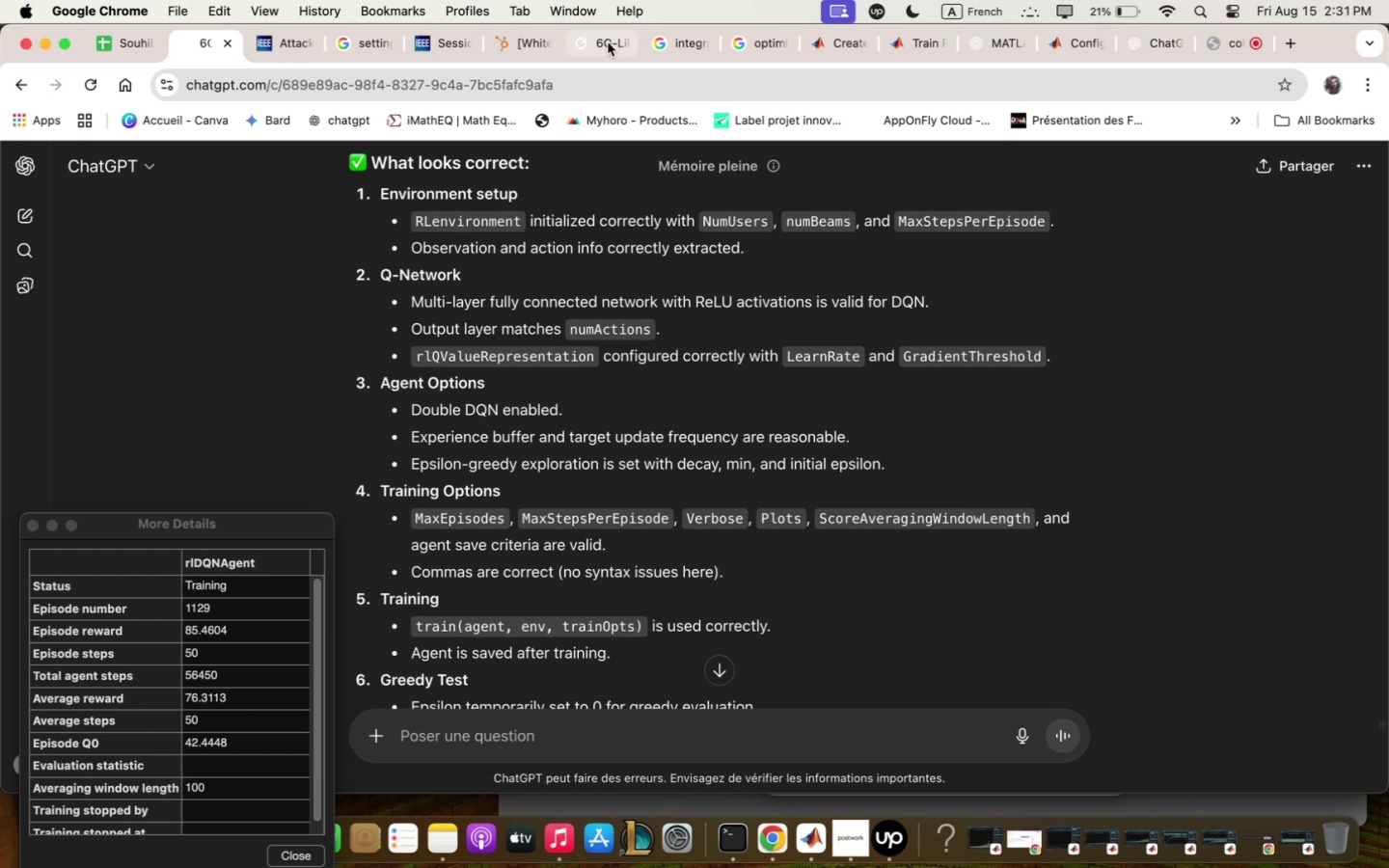 
wait(11.55)
 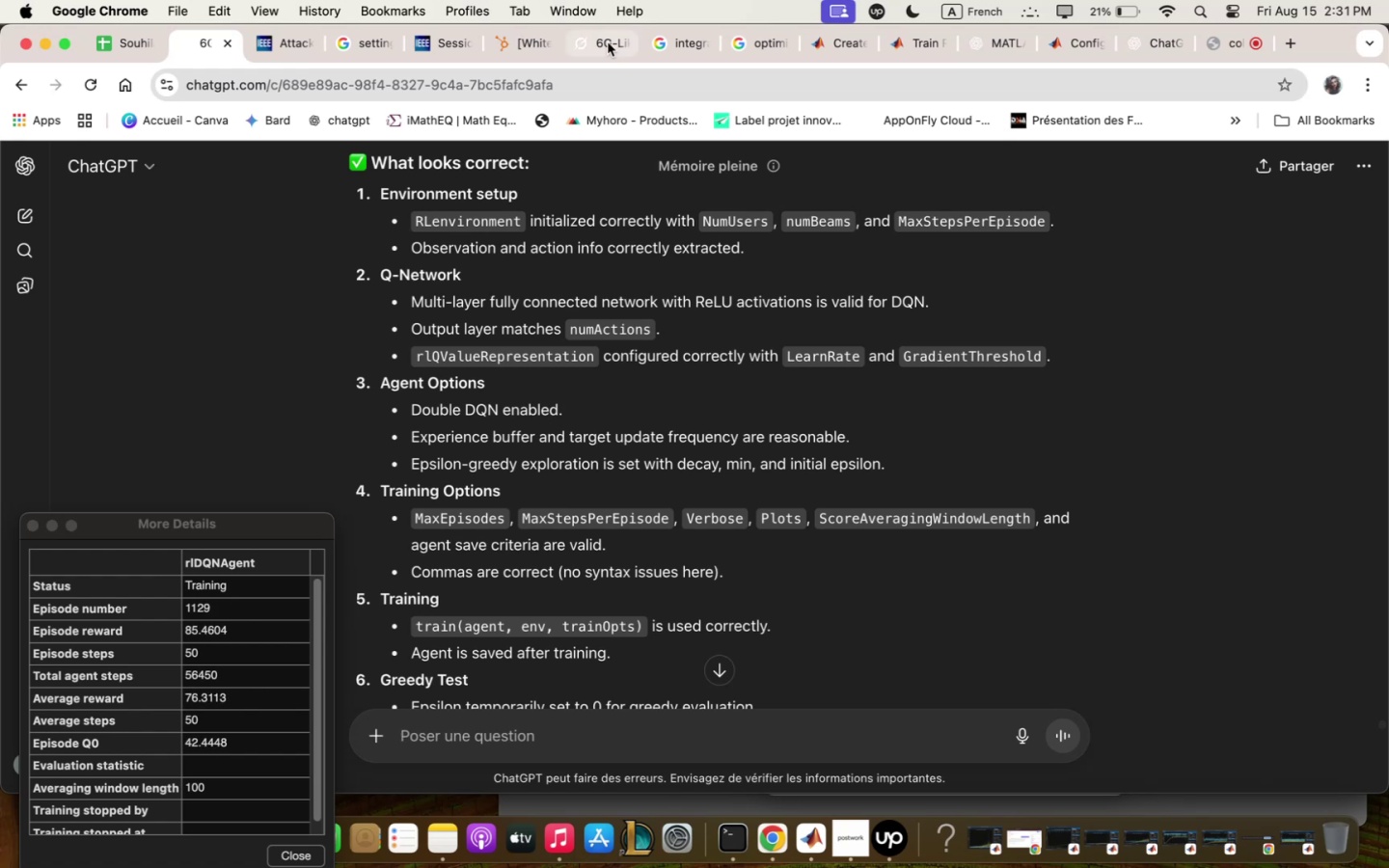 
left_click([807, 863])
 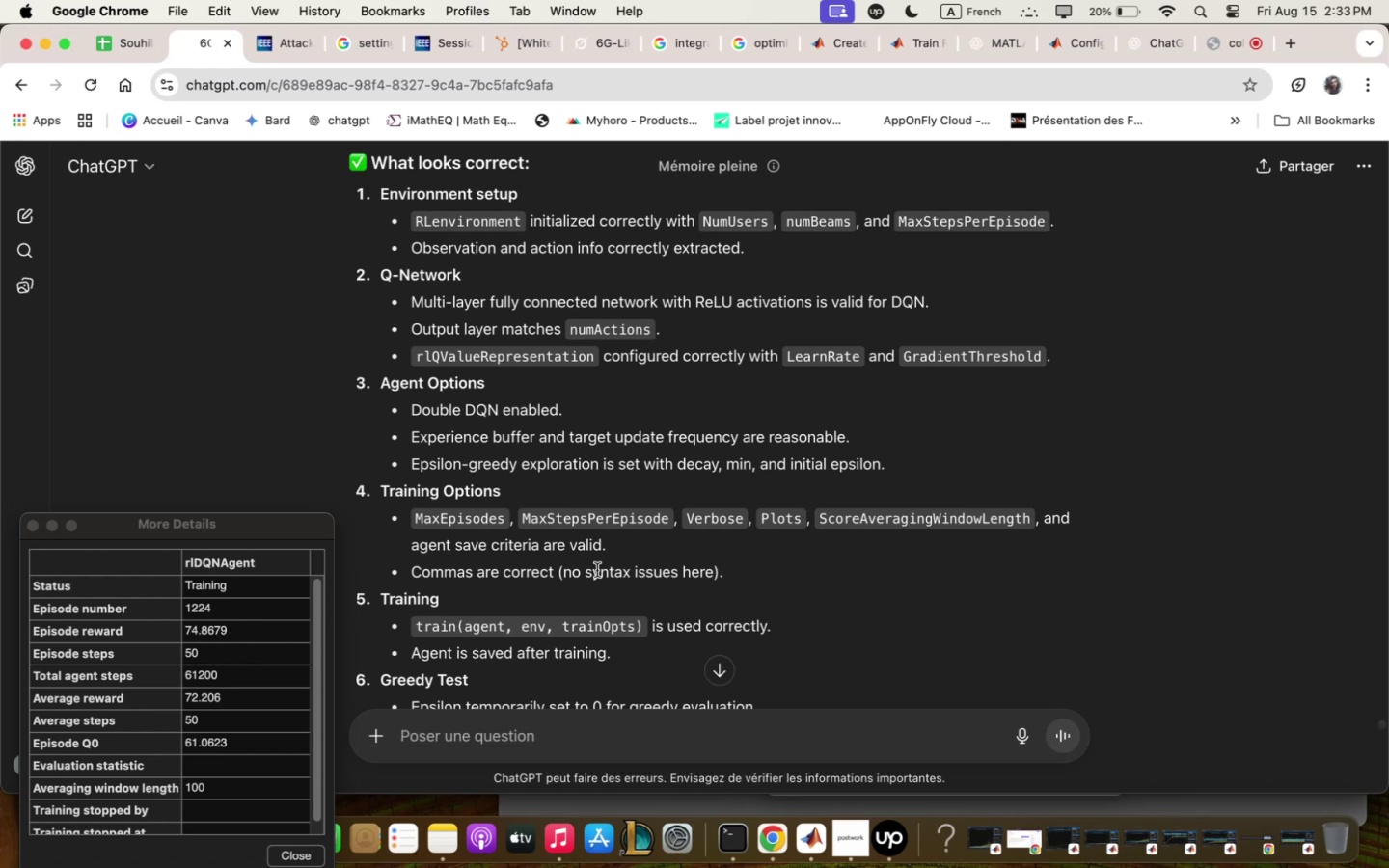 
wait(124.77)
 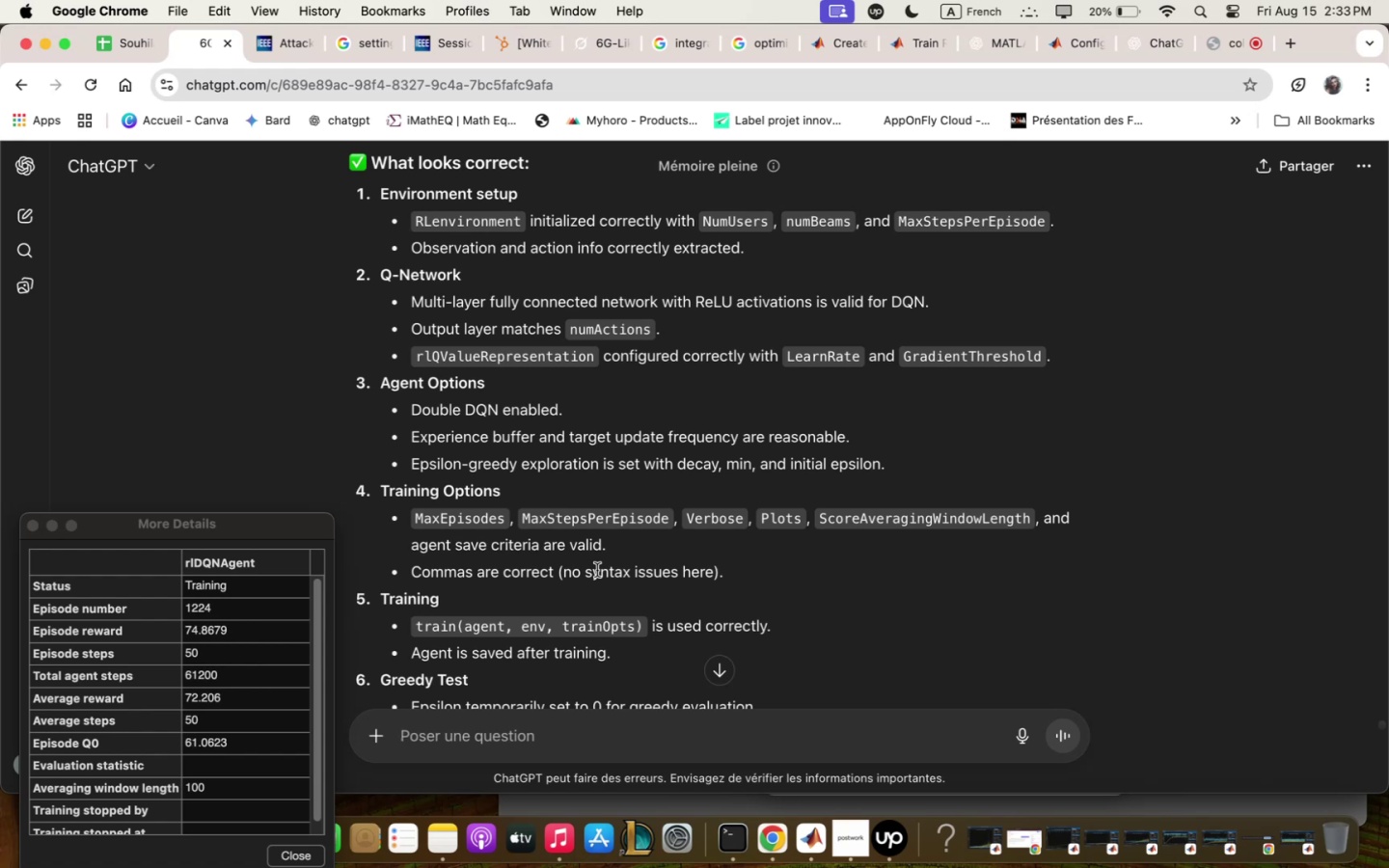 
scroll: coordinate [616, 563], scroll_direction: down, amount: 5.0
 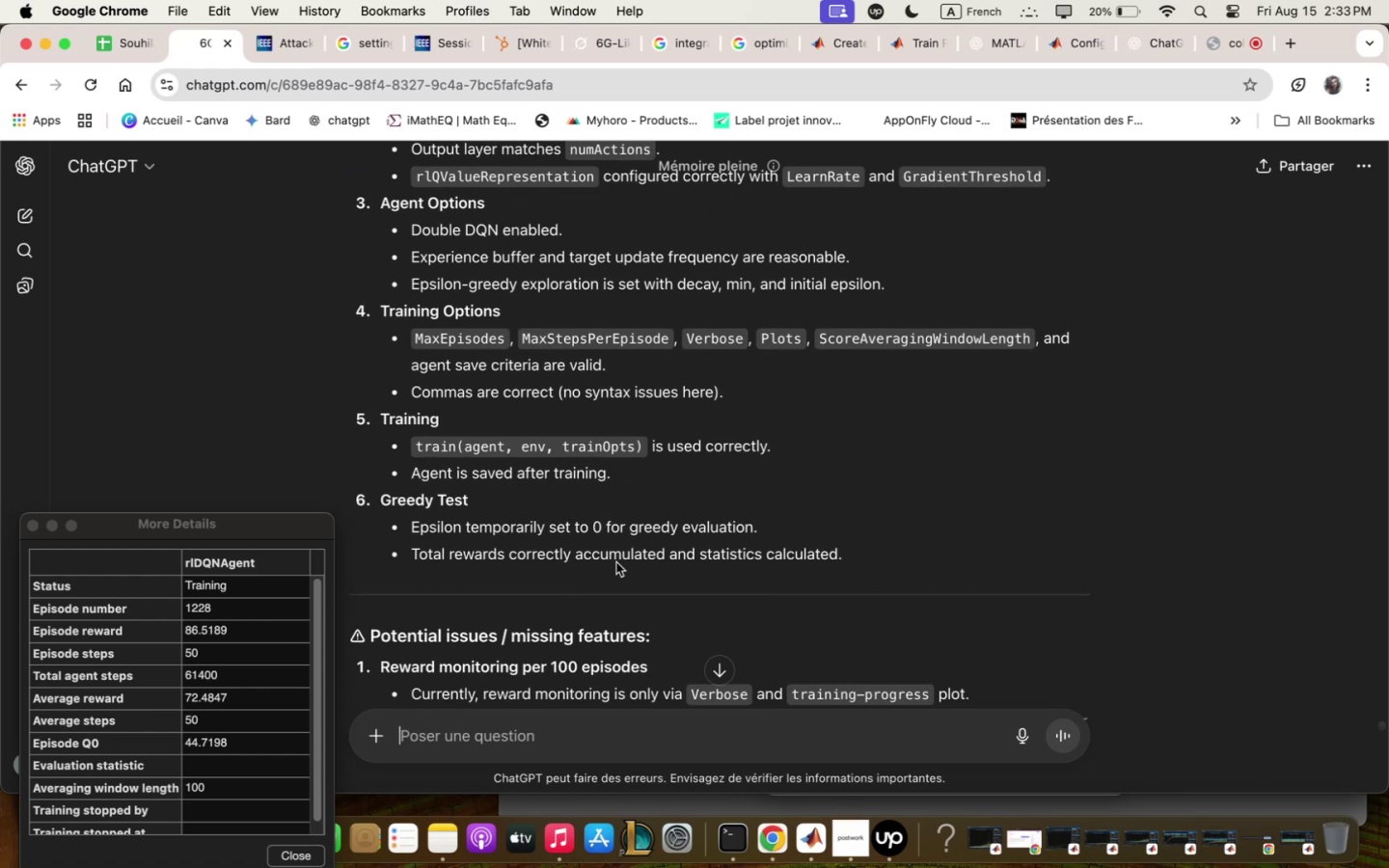 
scroll: coordinate [617, 561], scroll_direction: up, amount: 2.0
 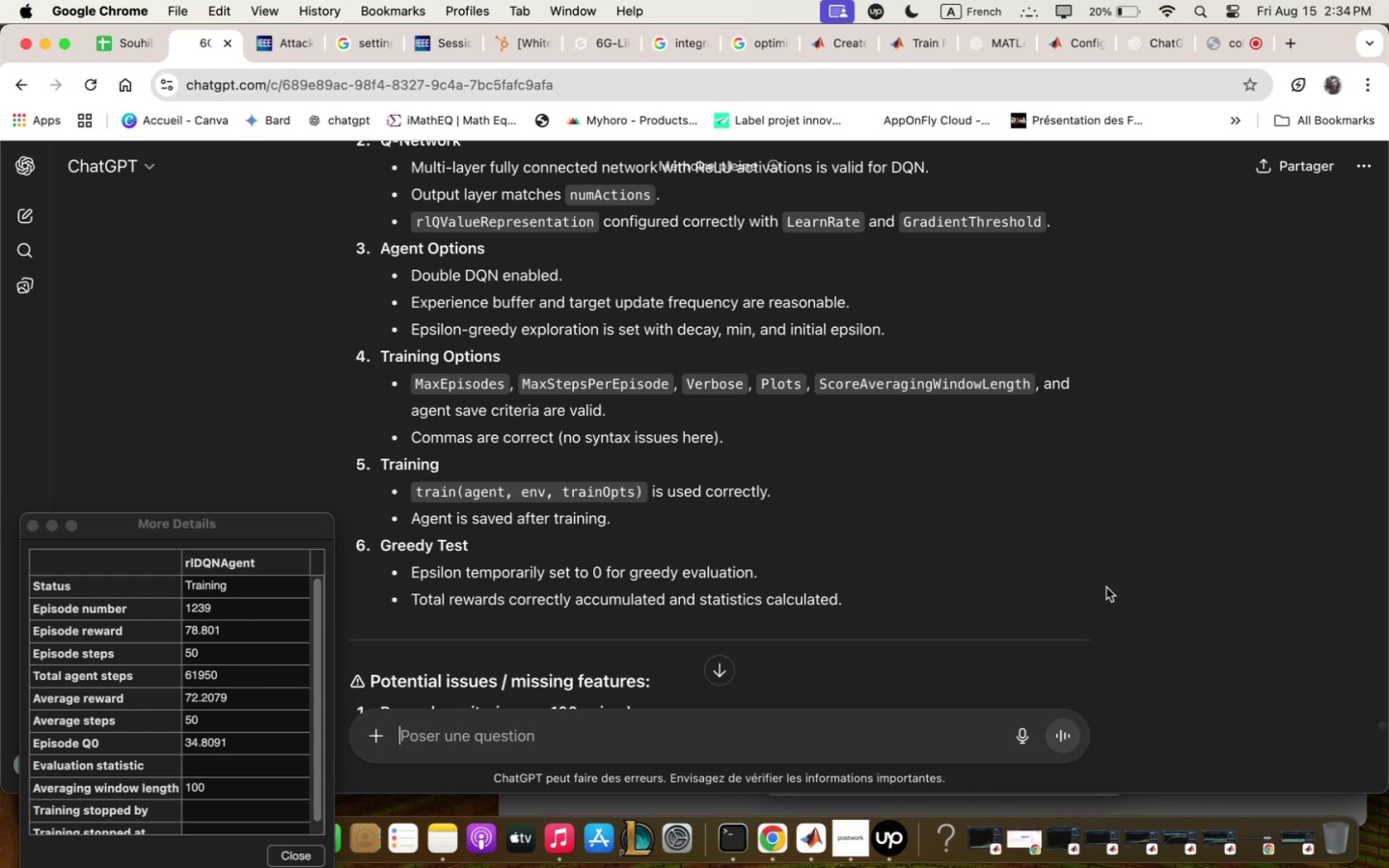 
wait(21.15)
 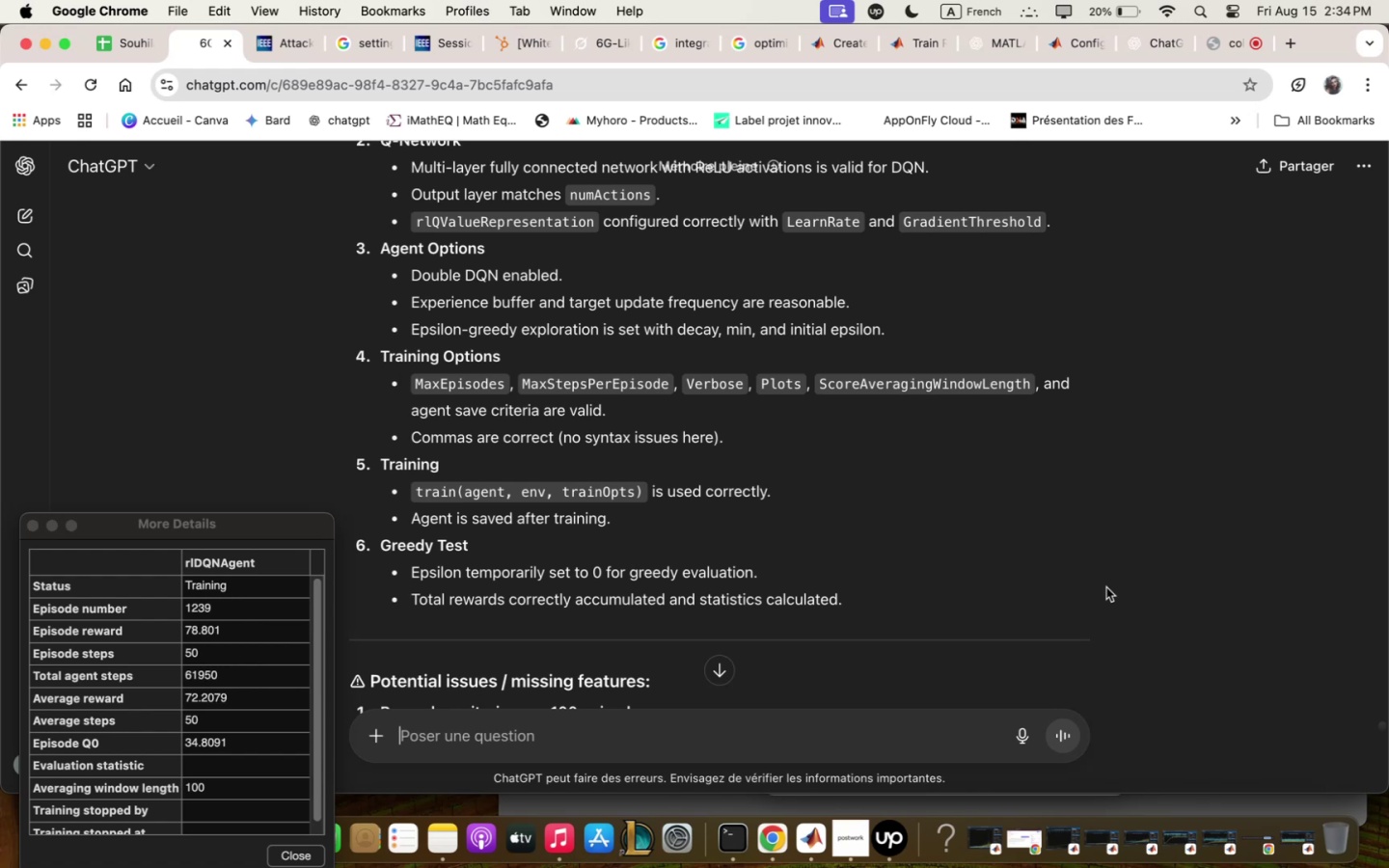 
scroll: coordinate [1113, 570], scroll_direction: down, amount: 15.0
 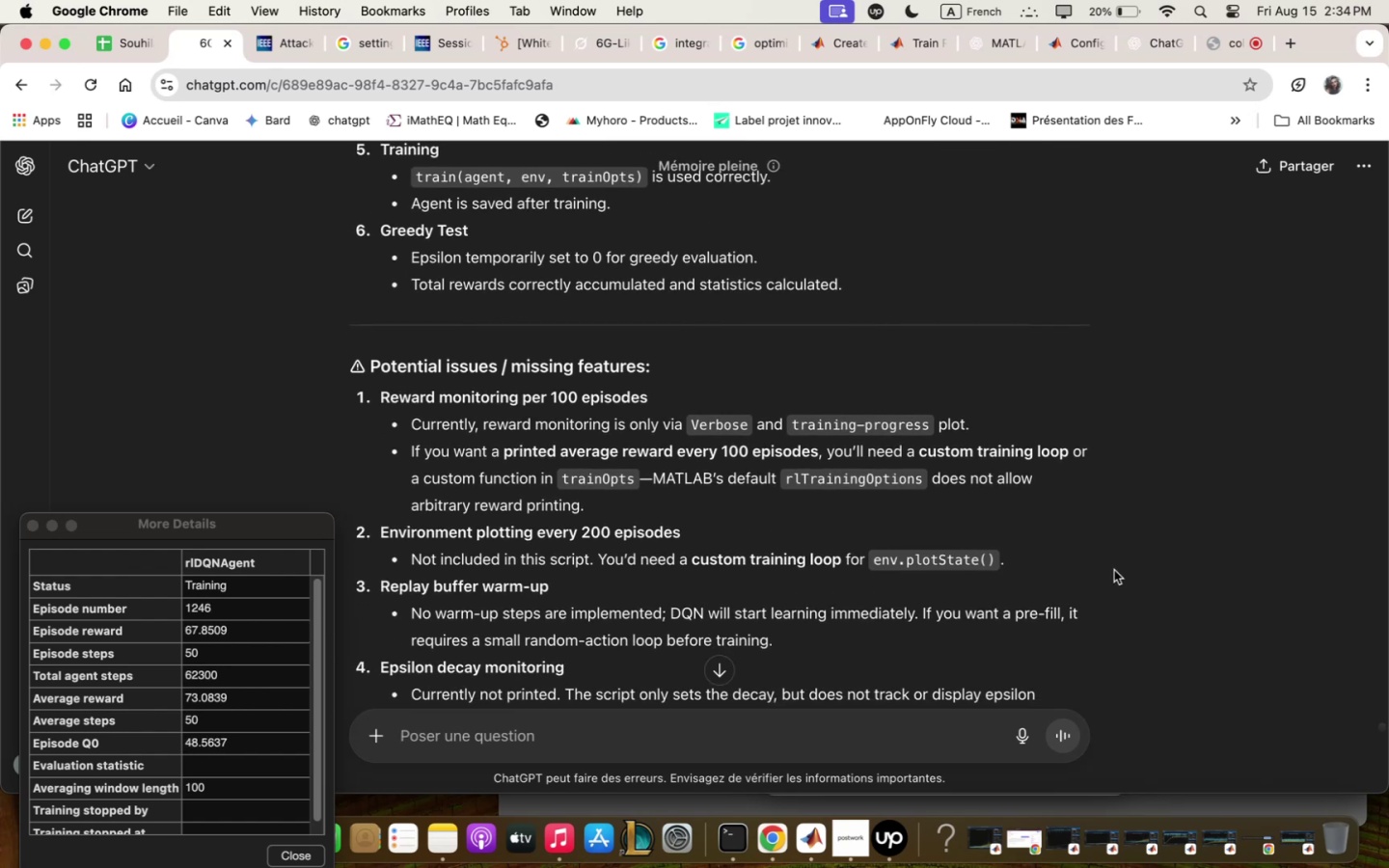 
scroll: coordinate [1117, 565], scroll_direction: down, amount: 10.0
 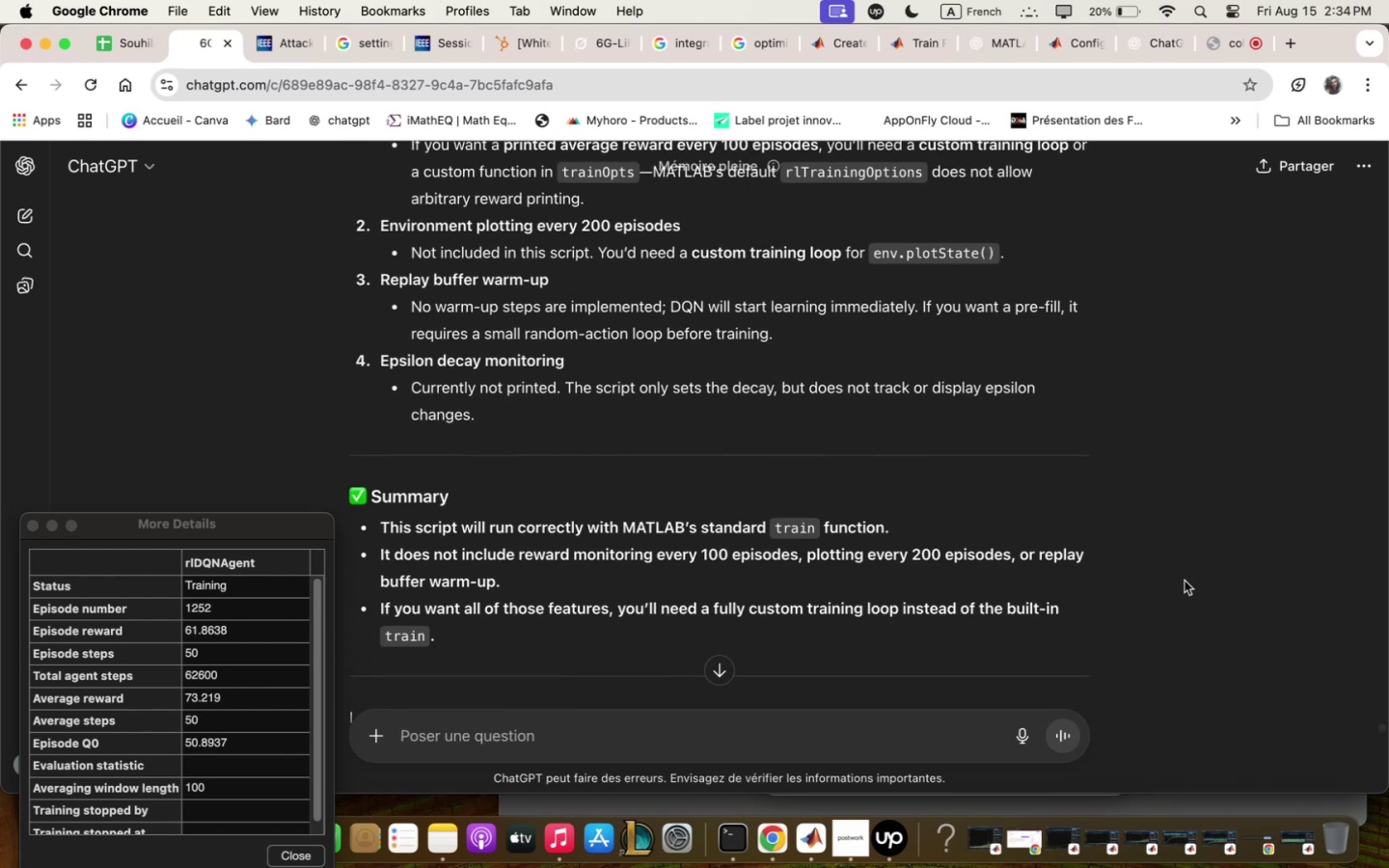 
wait(8.74)
 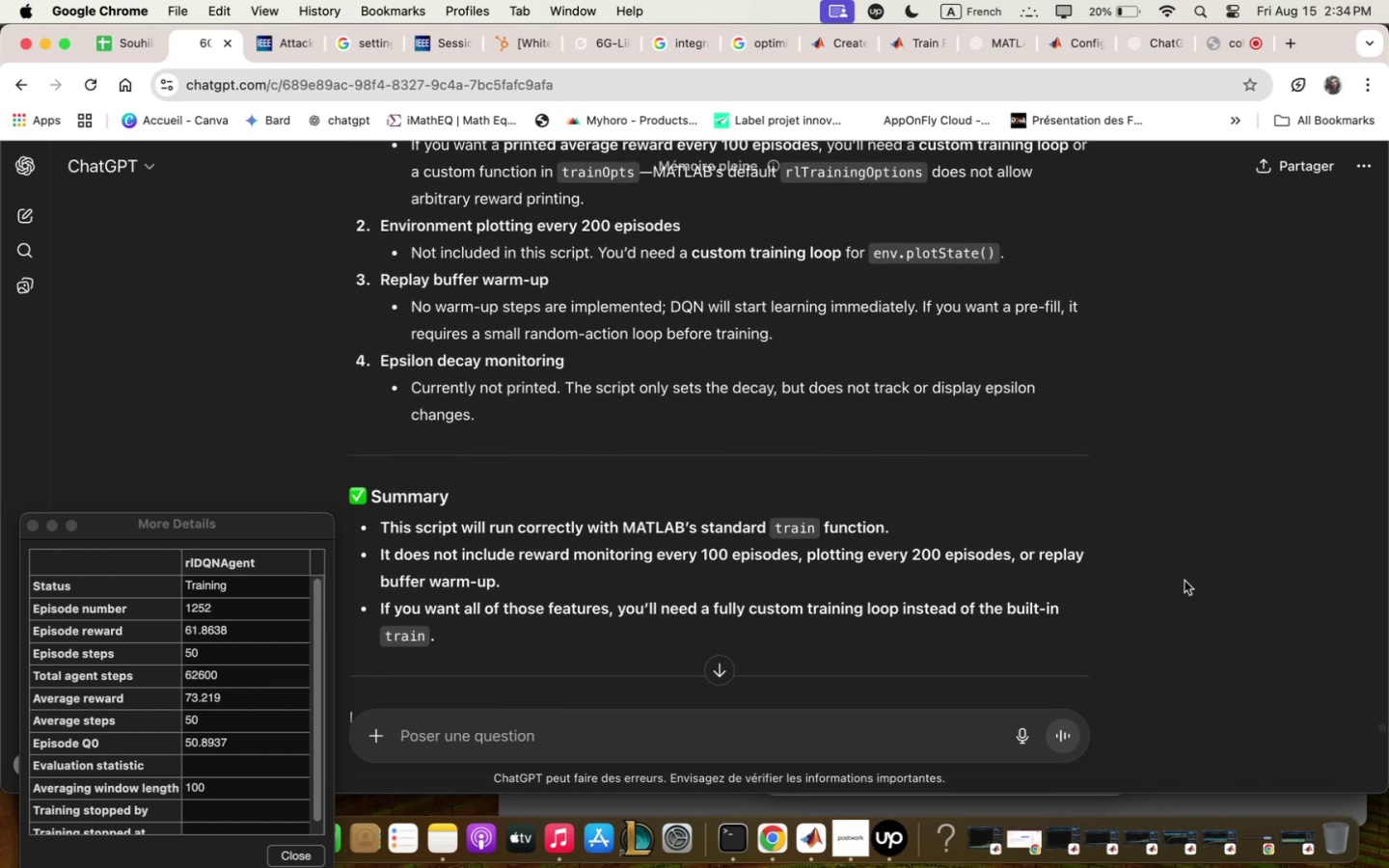 
scroll: coordinate [1187, 568], scroll_direction: down, amount: 14.0
 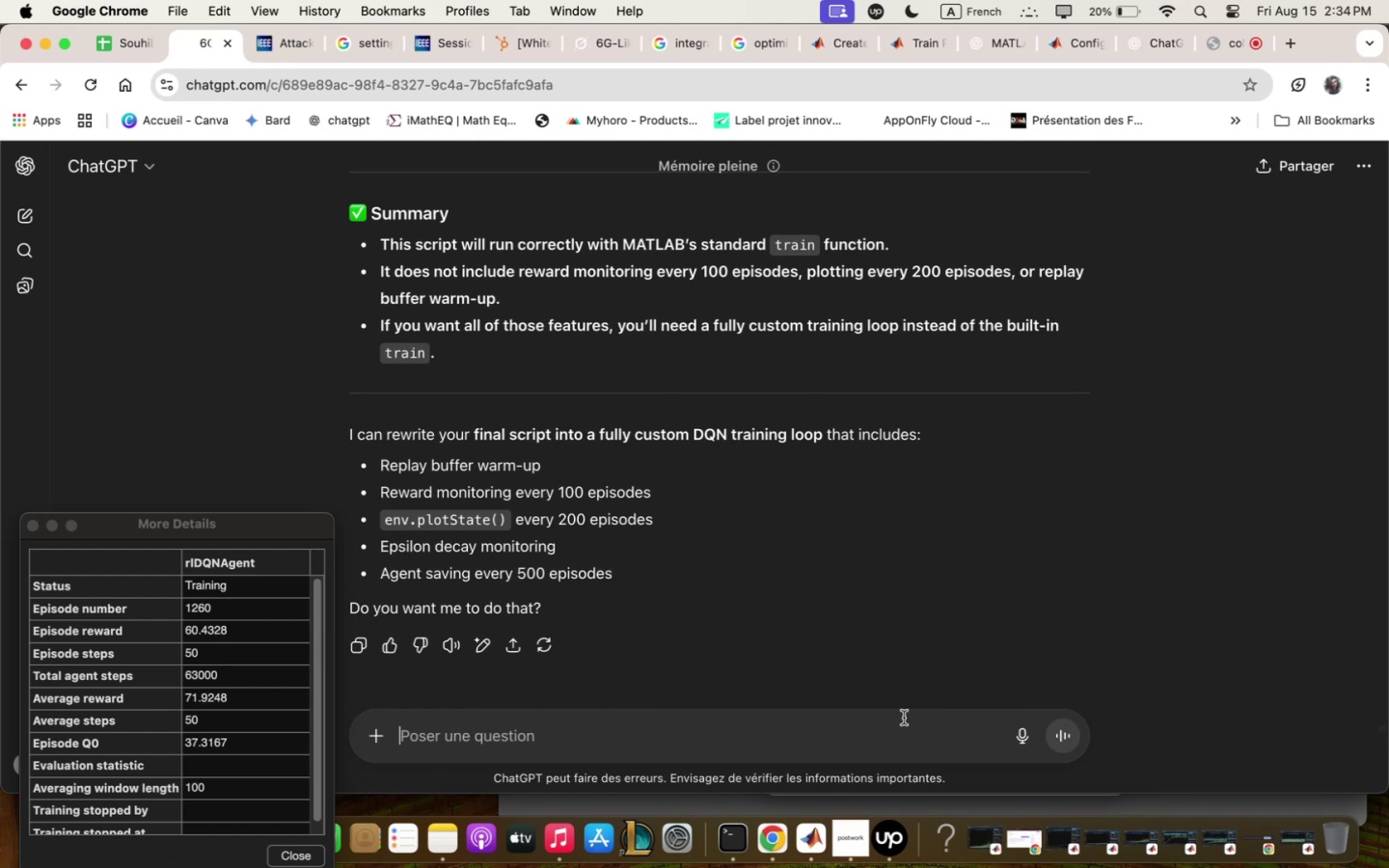 
type(yes)
 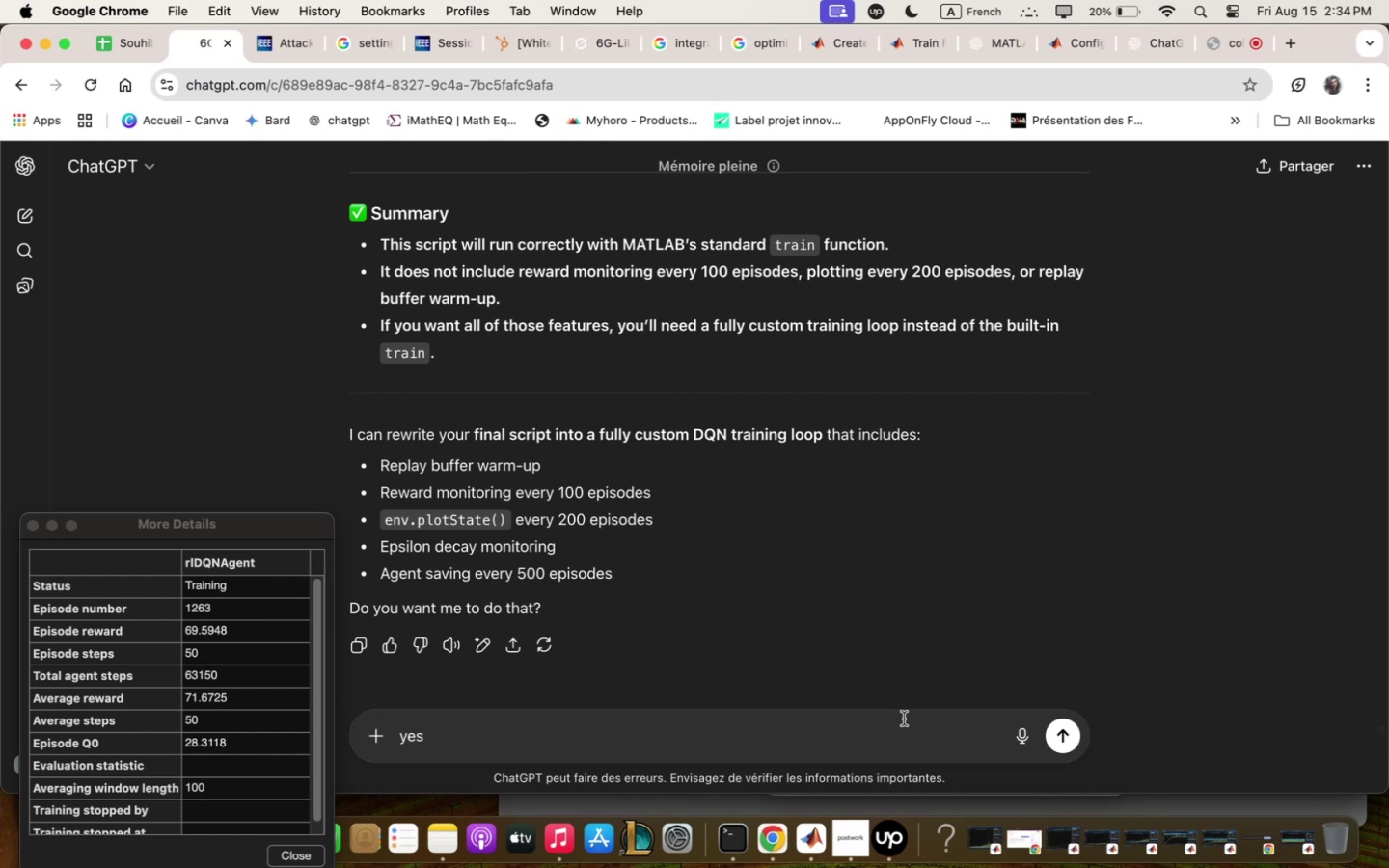 
wait(8.91)
 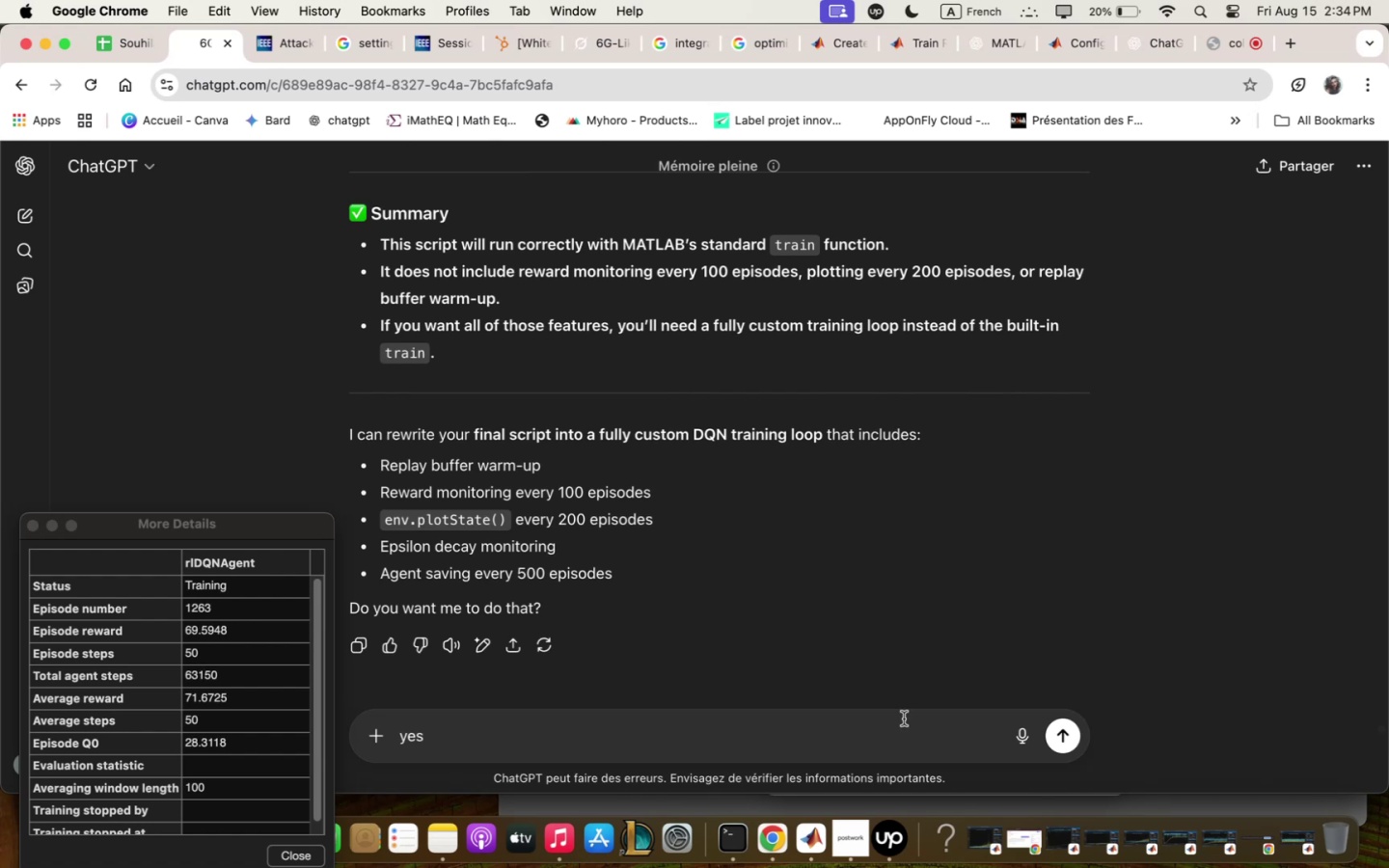 
type( wqdd )
 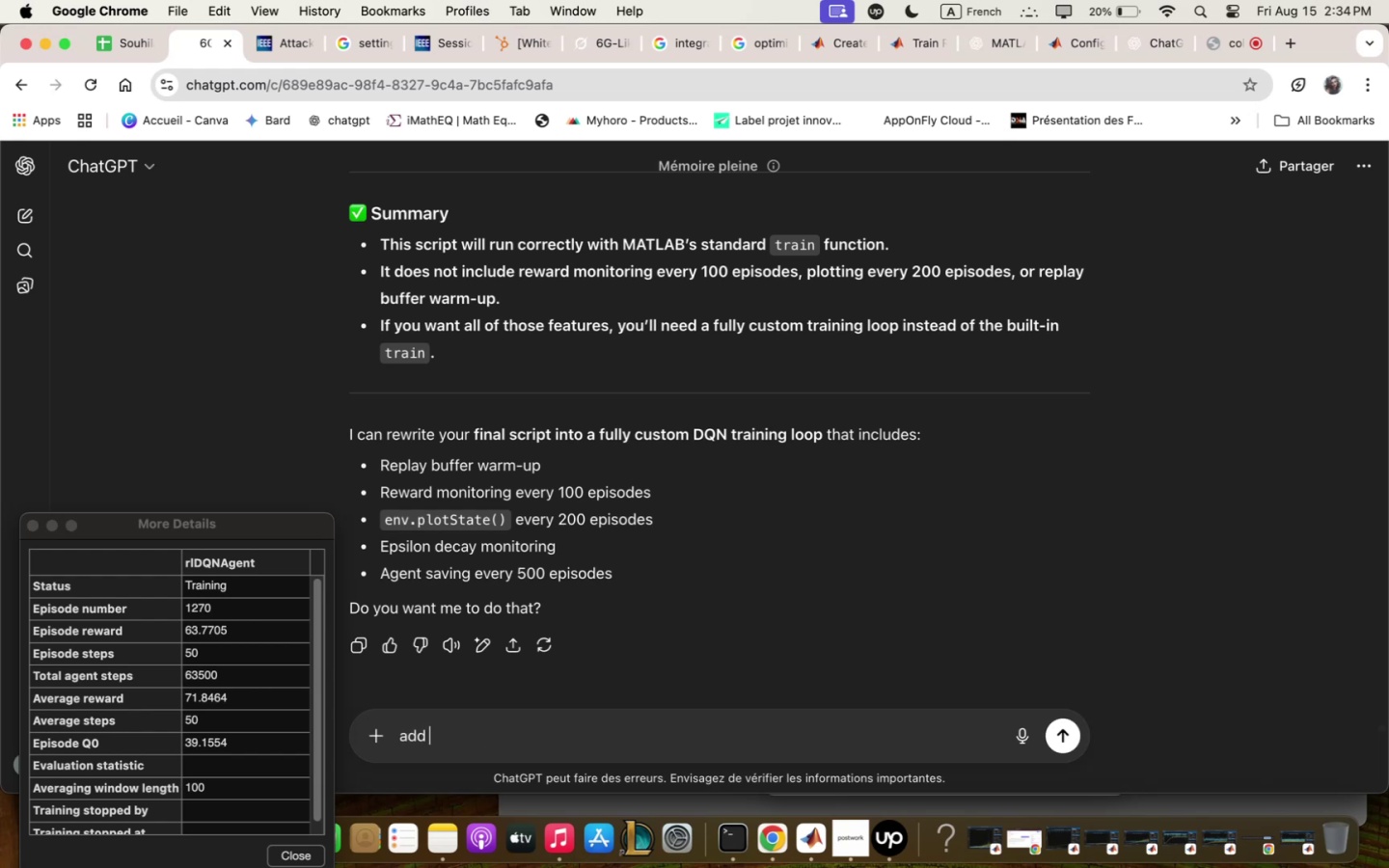 
hold_key(key=Backspace, duration=1.13)
 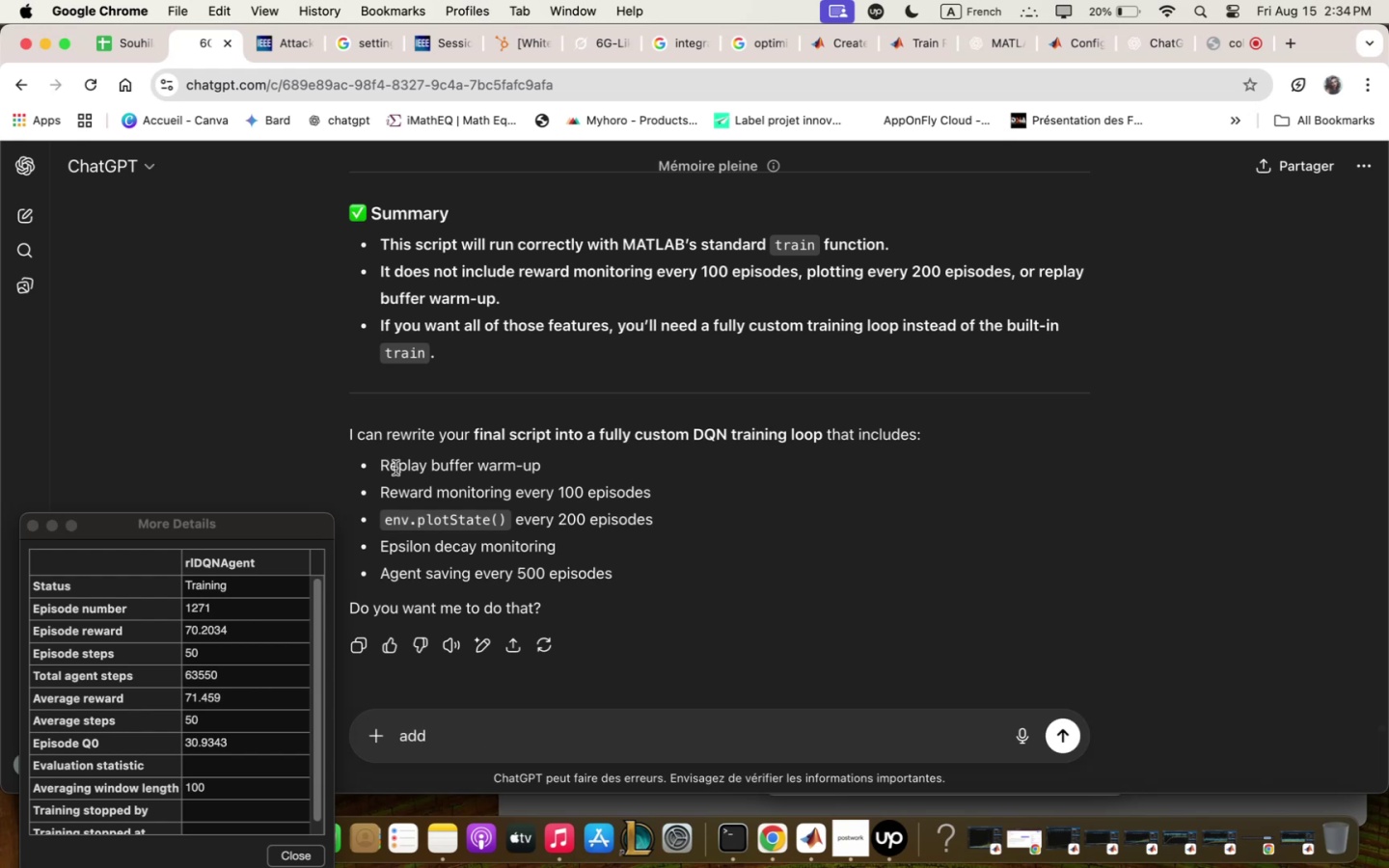 
type(replqy buffferm envplot every @)) episodesm epsilon decqy )
 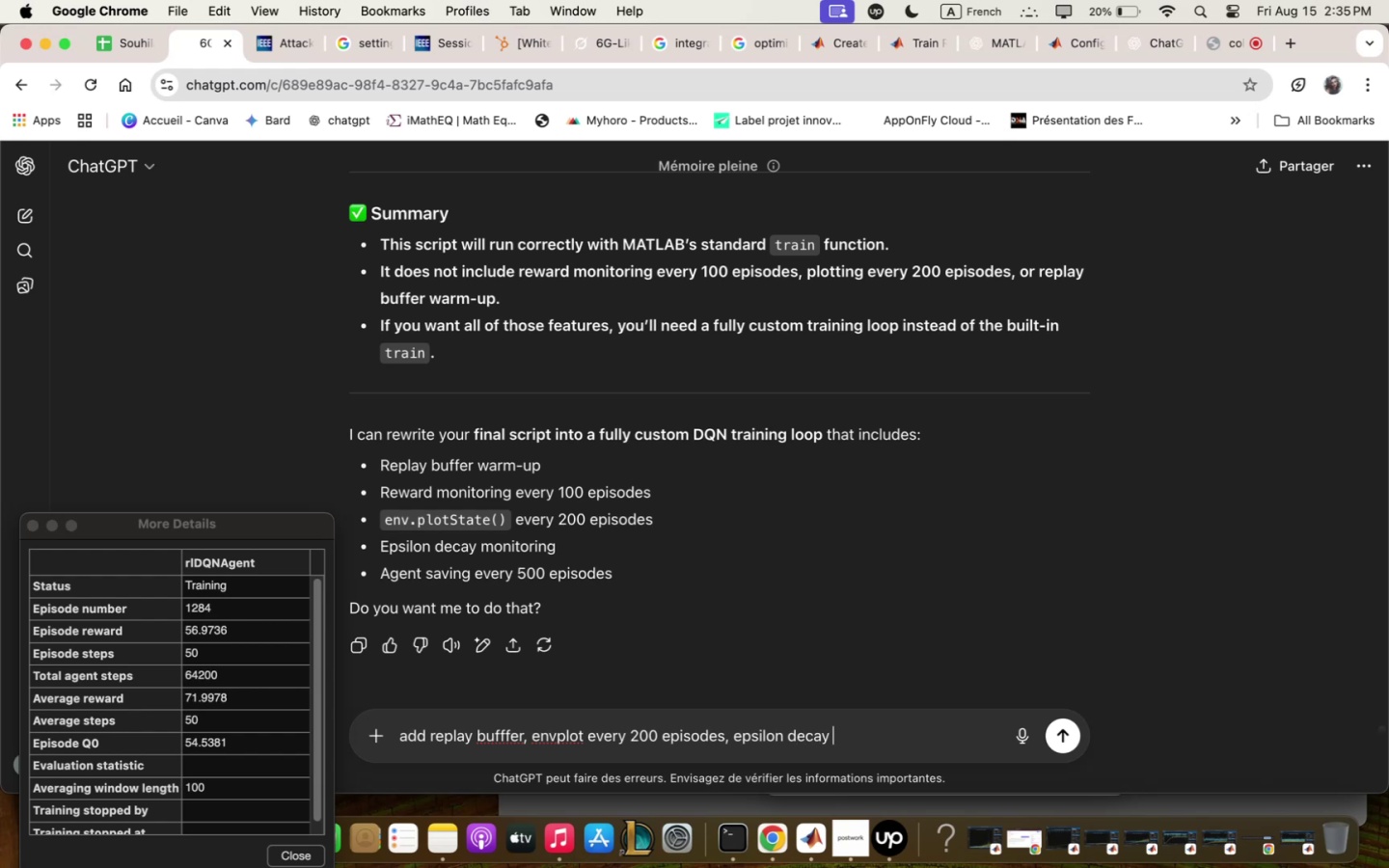 
type(;onitoringm qnd qgent sqving every %)_))
key(Backspace)
key(Backspace)
type() episodes)
 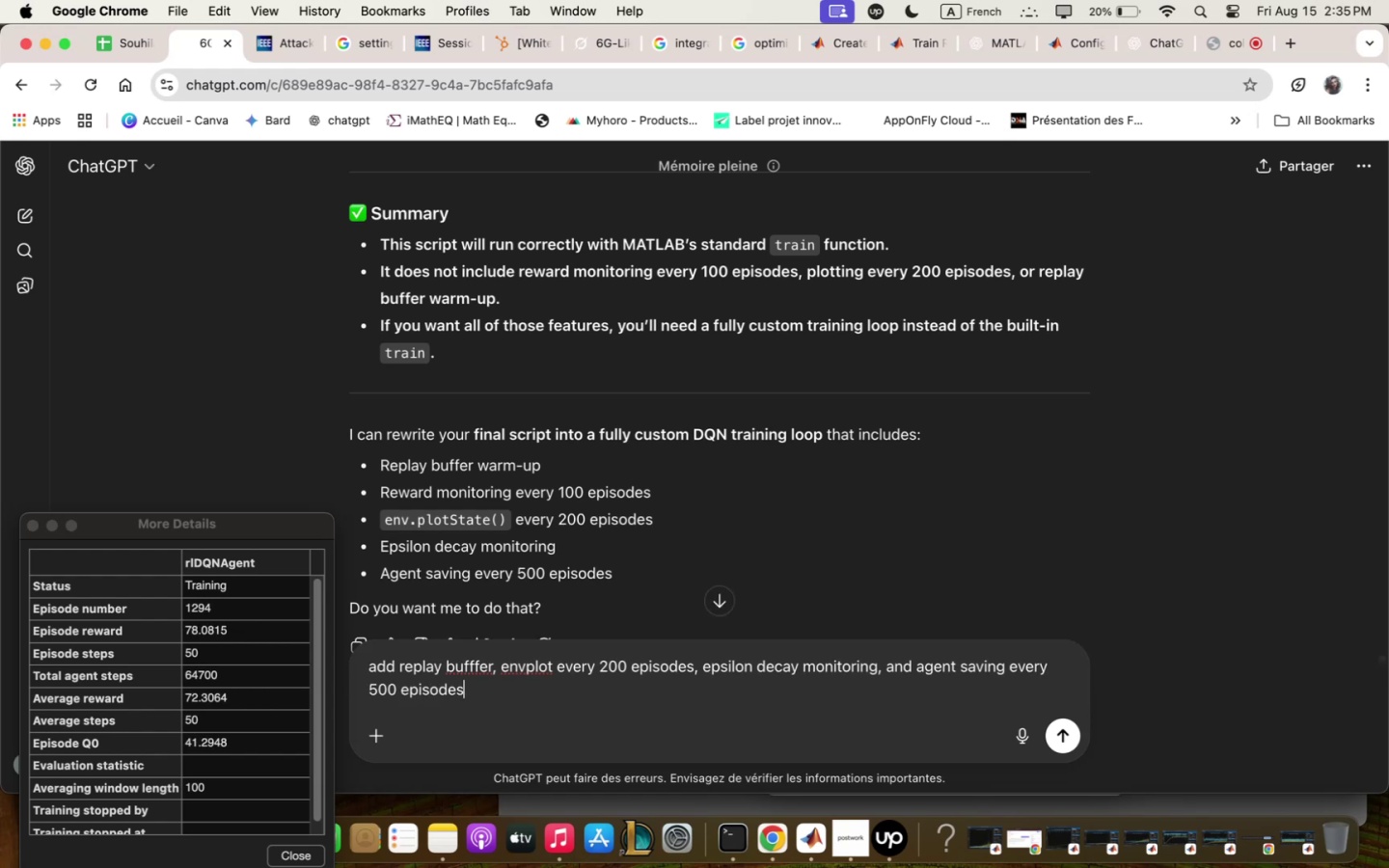 
 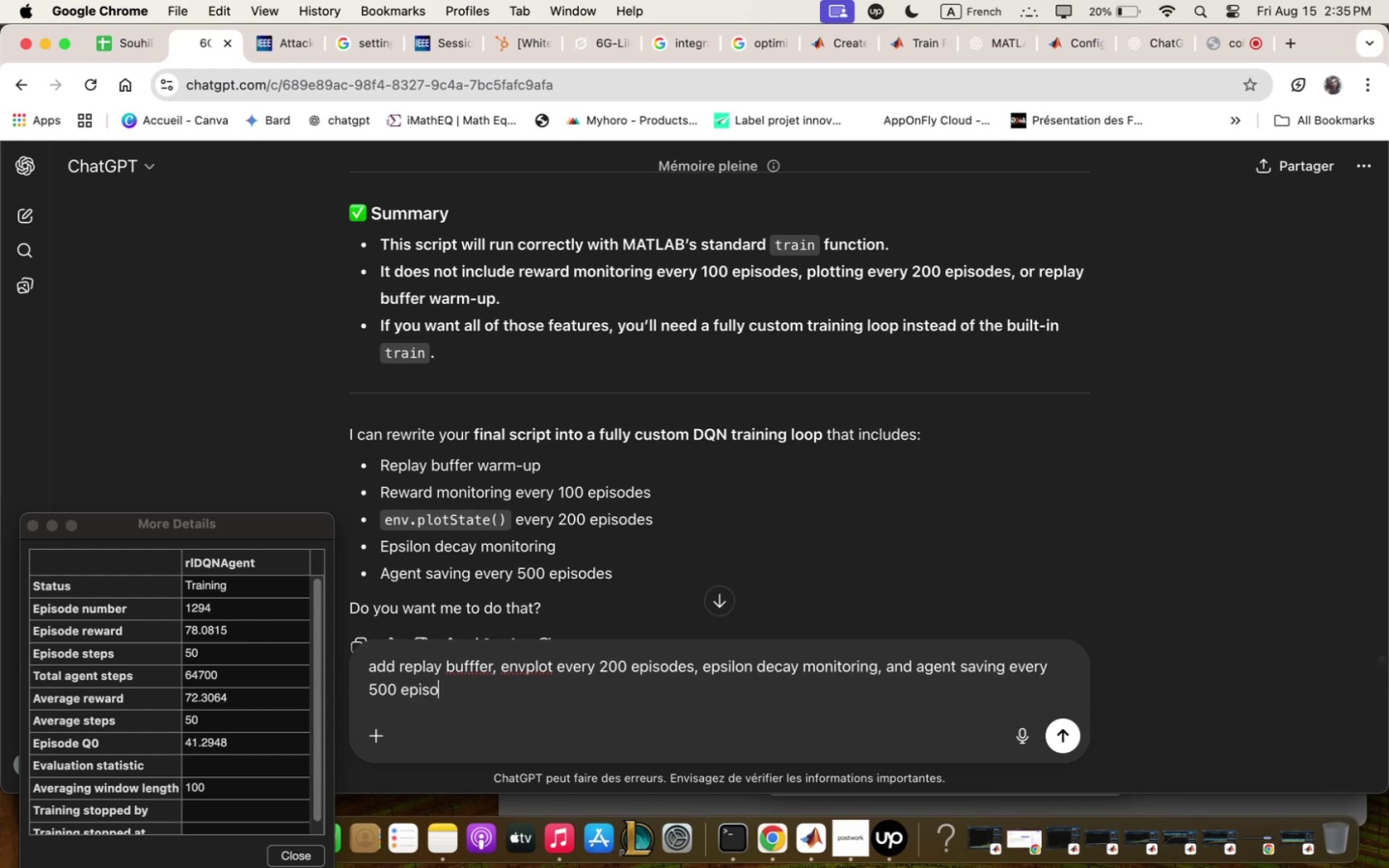 
key(Enter)
 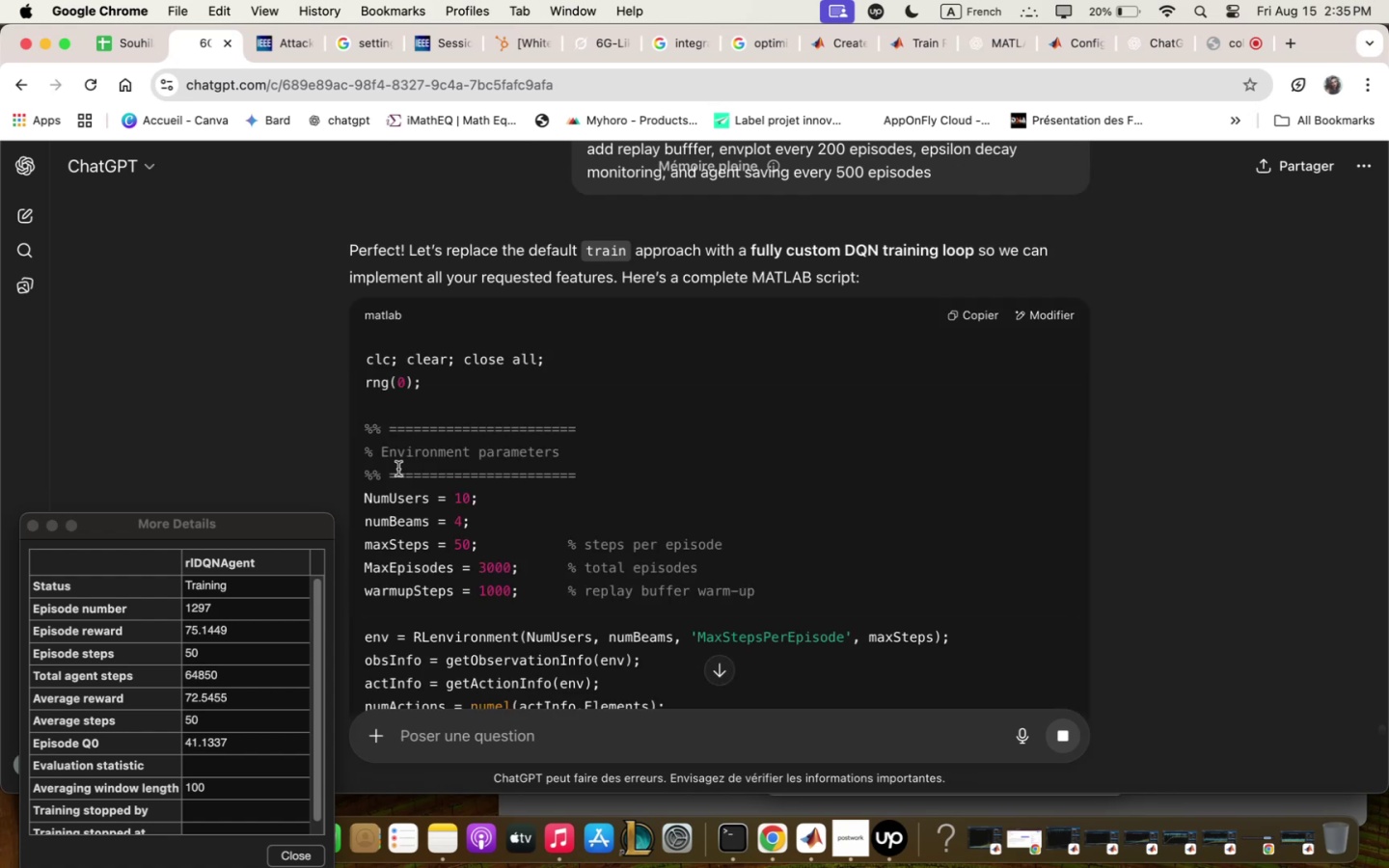 
wait(10.75)
 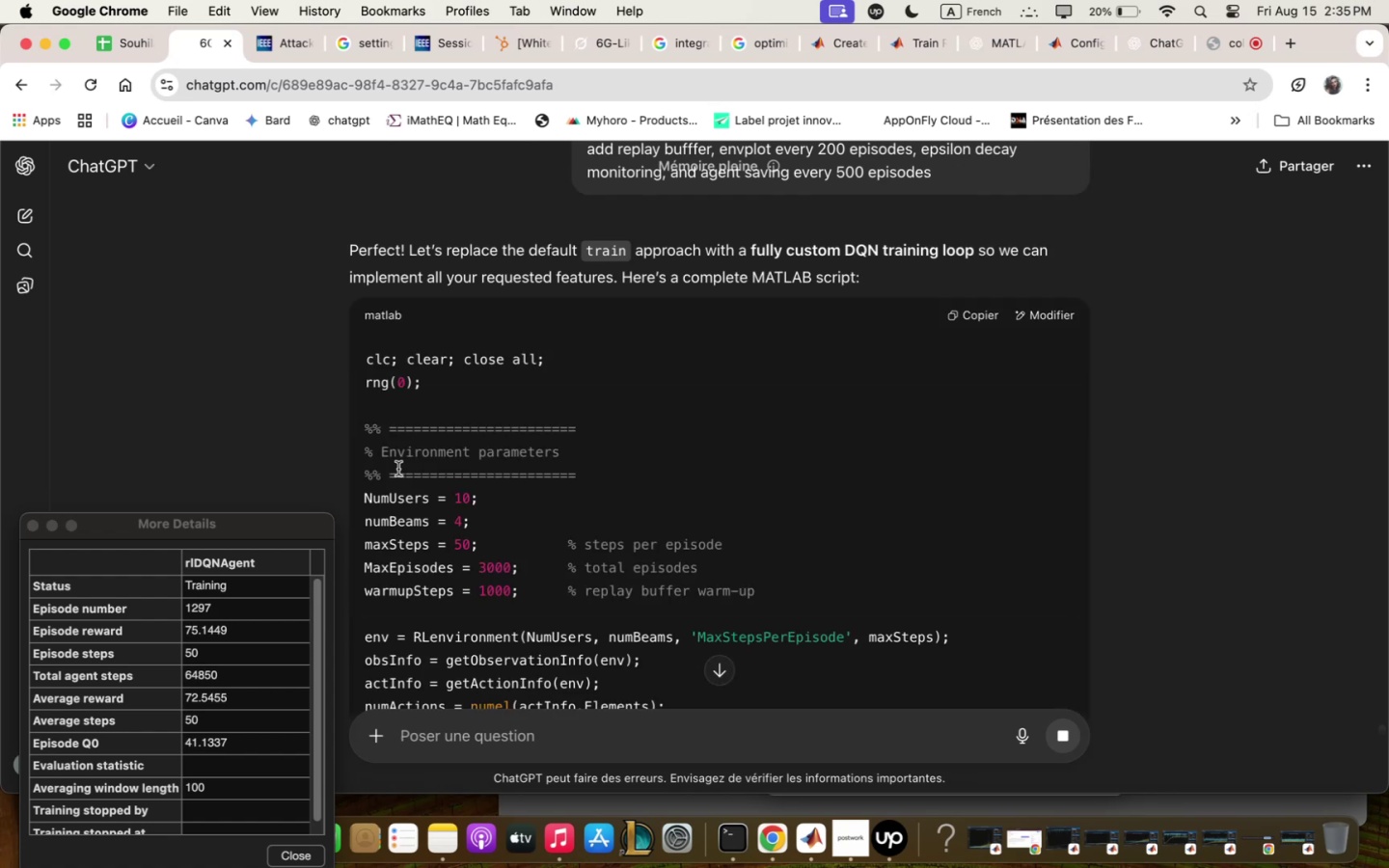 
type(no qdd only zhqts bee)
key(Backspace)
key(Backspace)
key(Backspace)
type(needed here ,.)
key(Backspace)
key(Backspace)
type(. )
 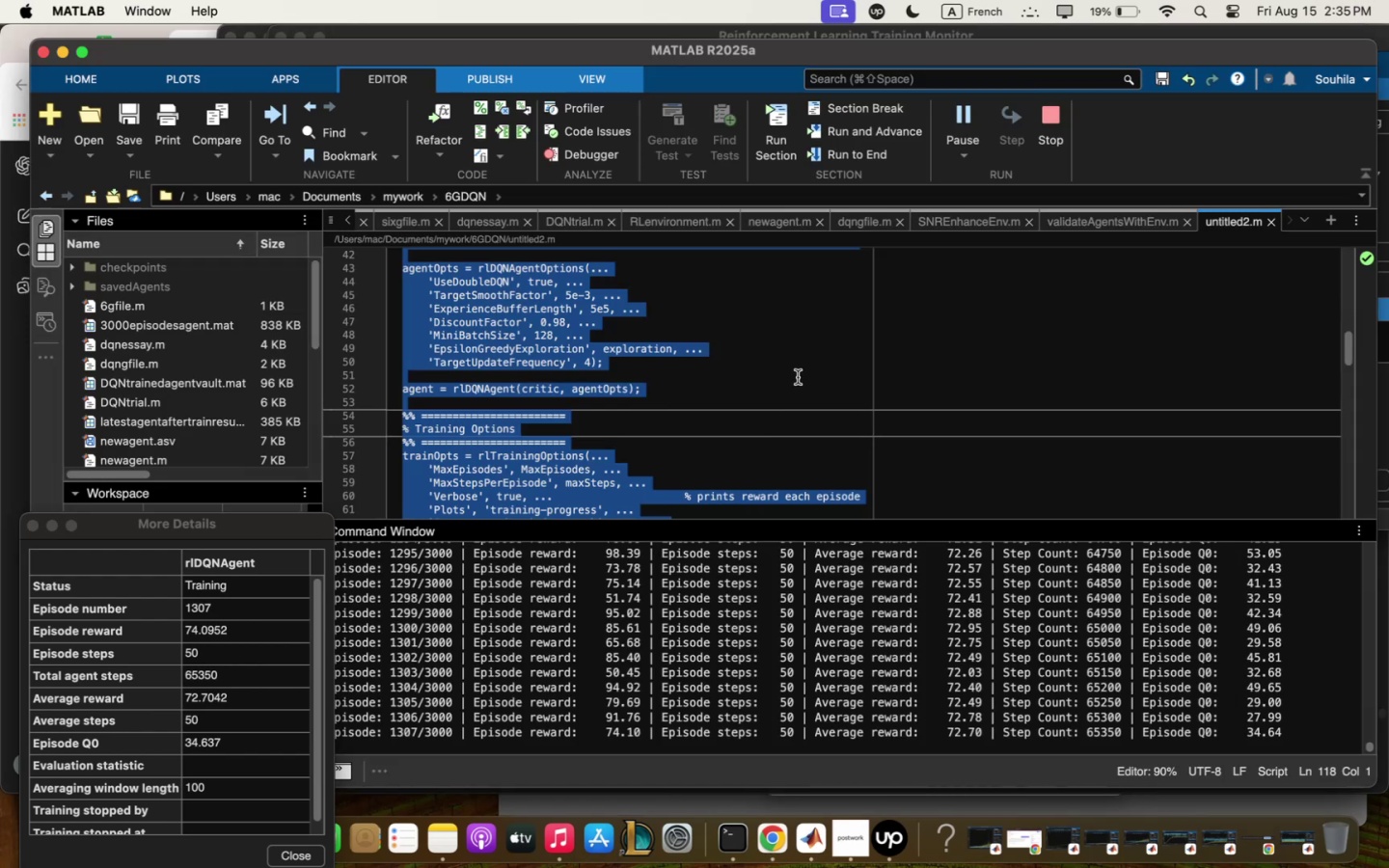 
wait(7.49)
 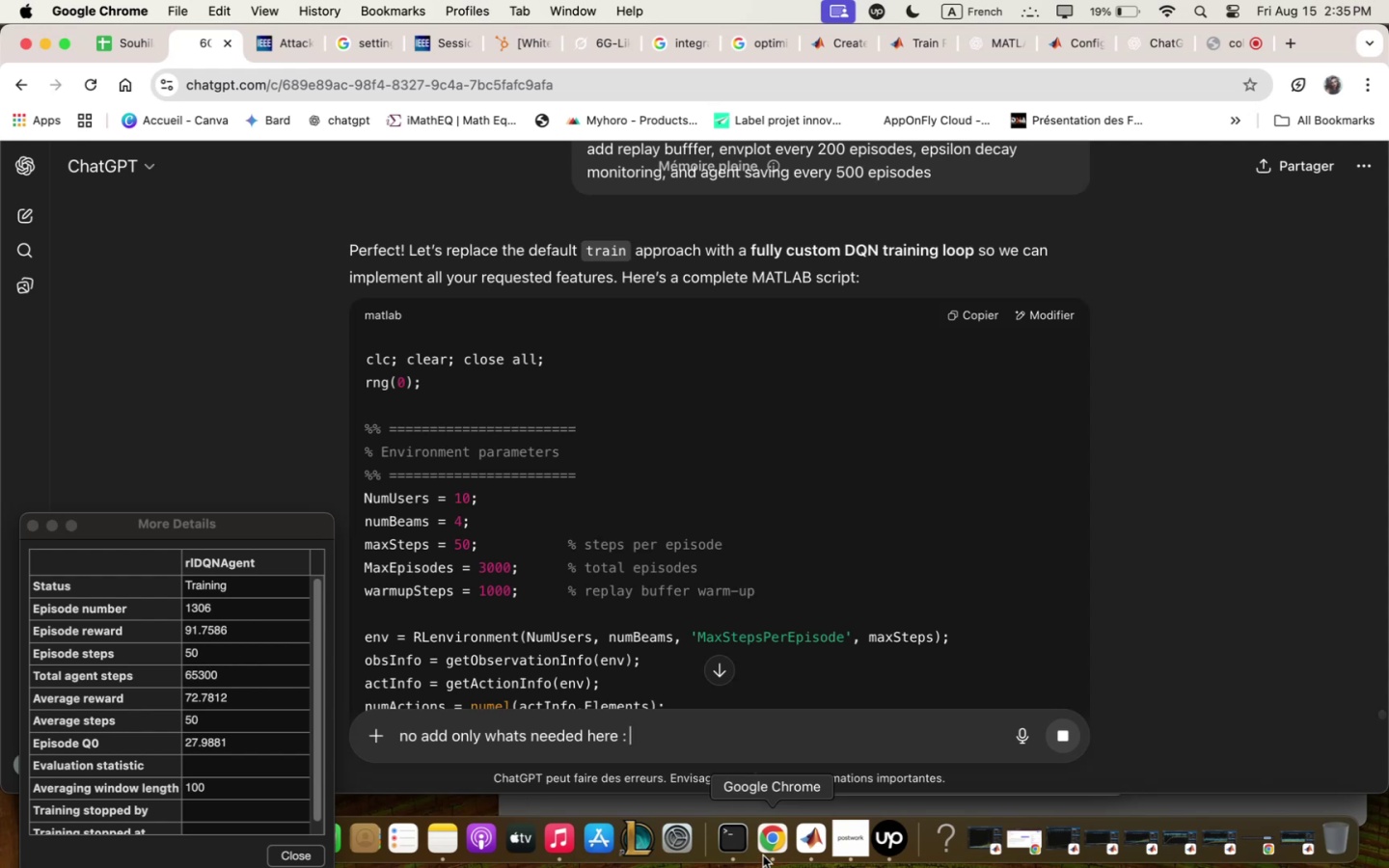 
key(Meta+Q)
 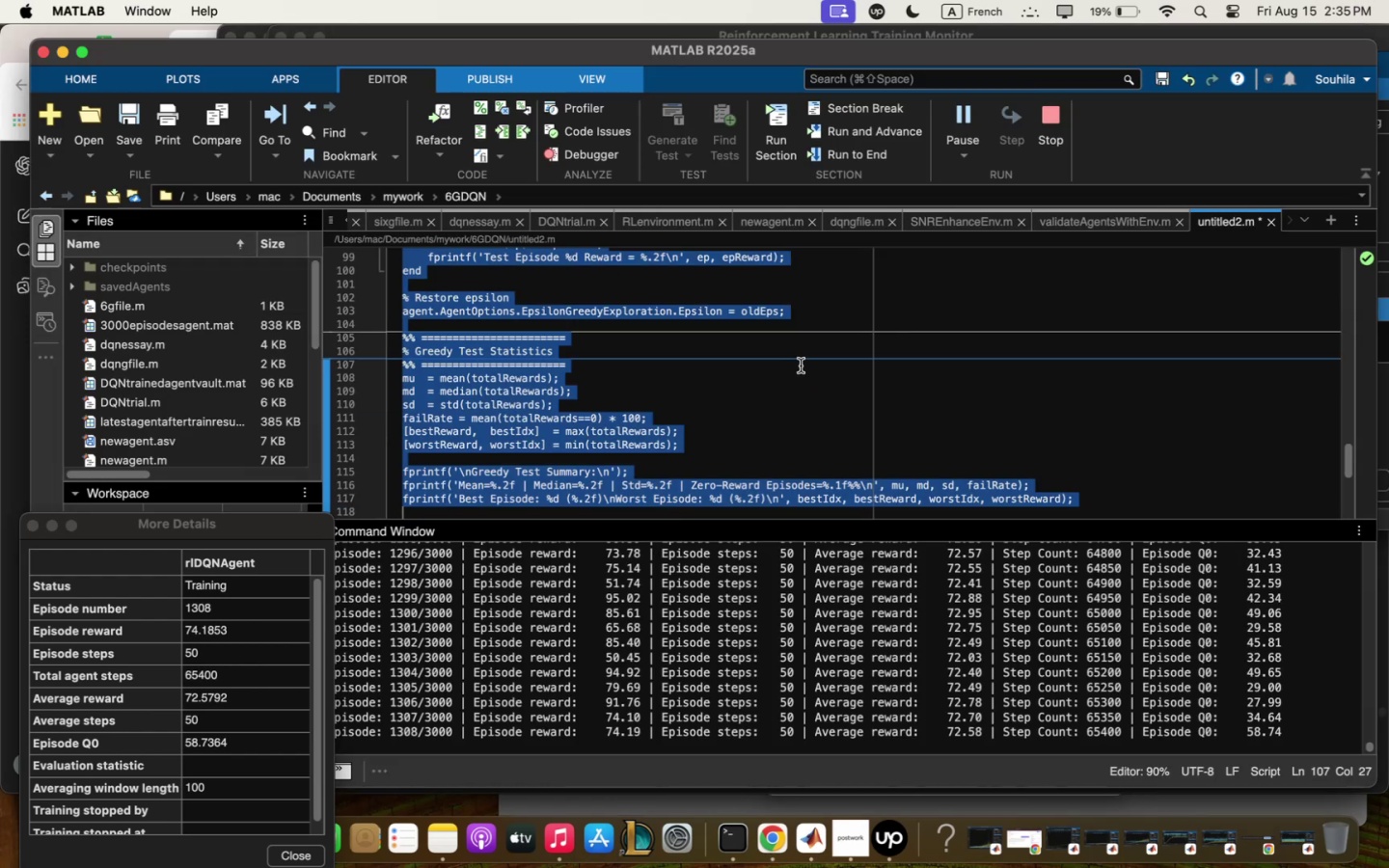 
key(Meta+C)
 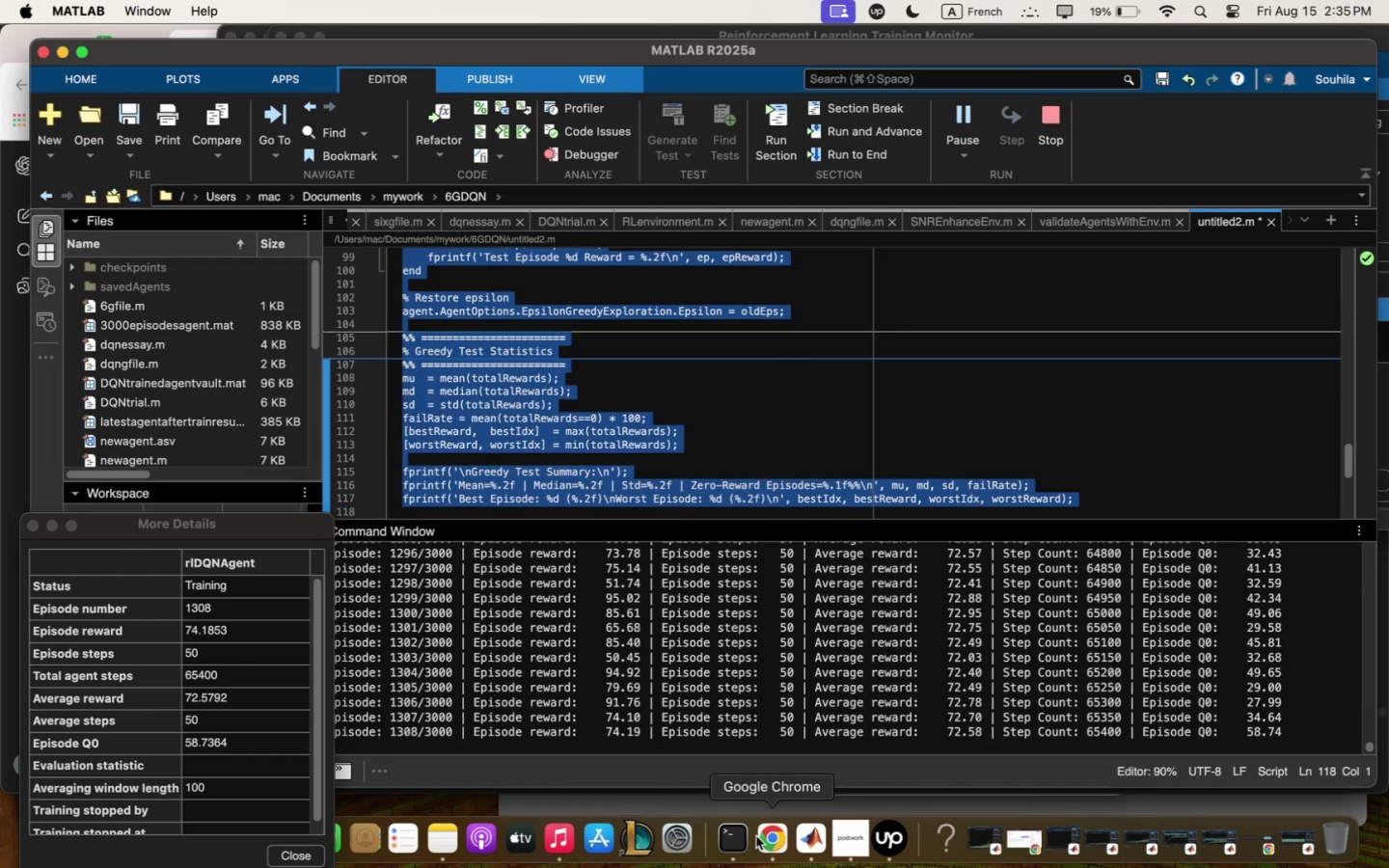 
left_click([766, 838])
 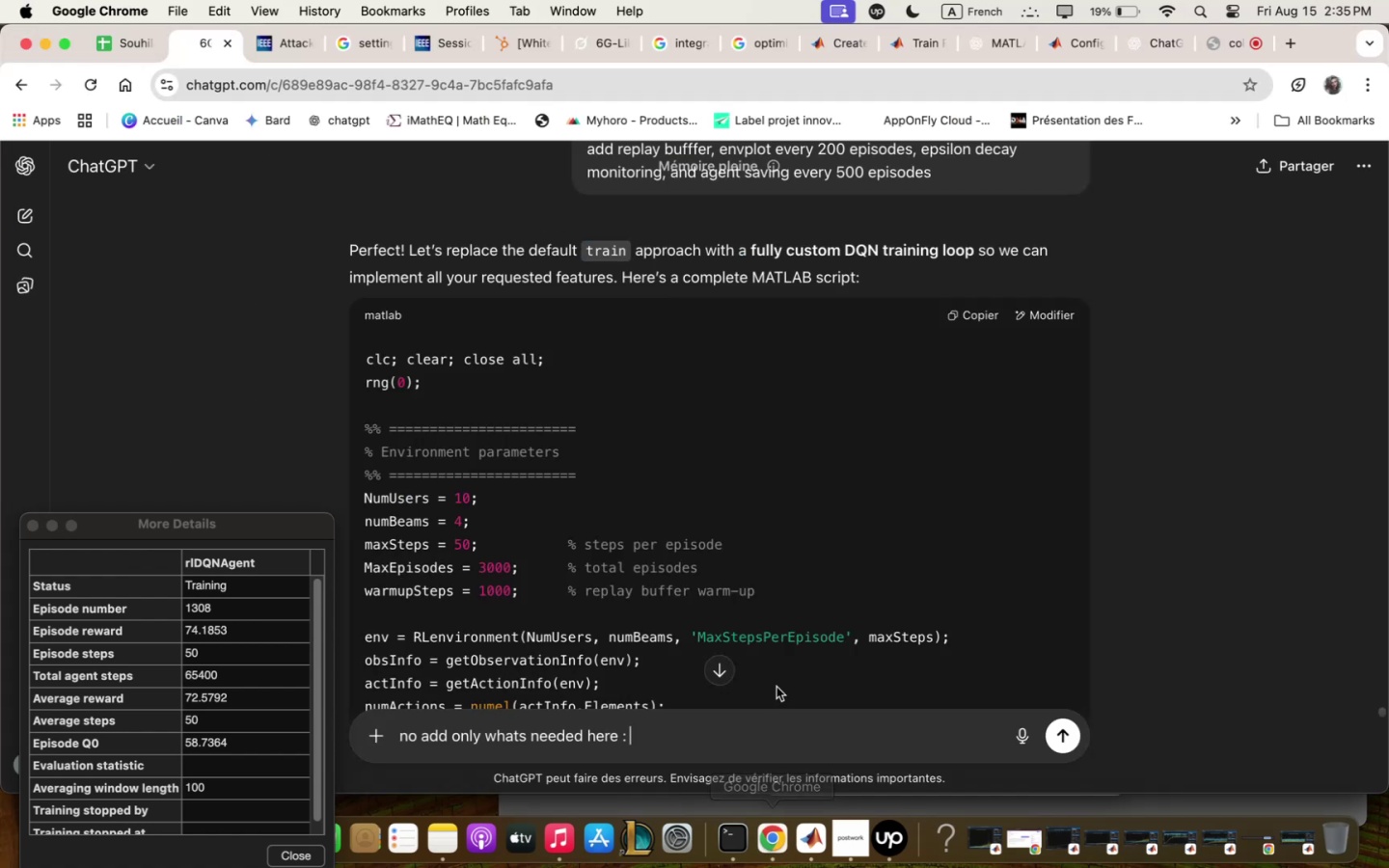 
key(Meta+V)
 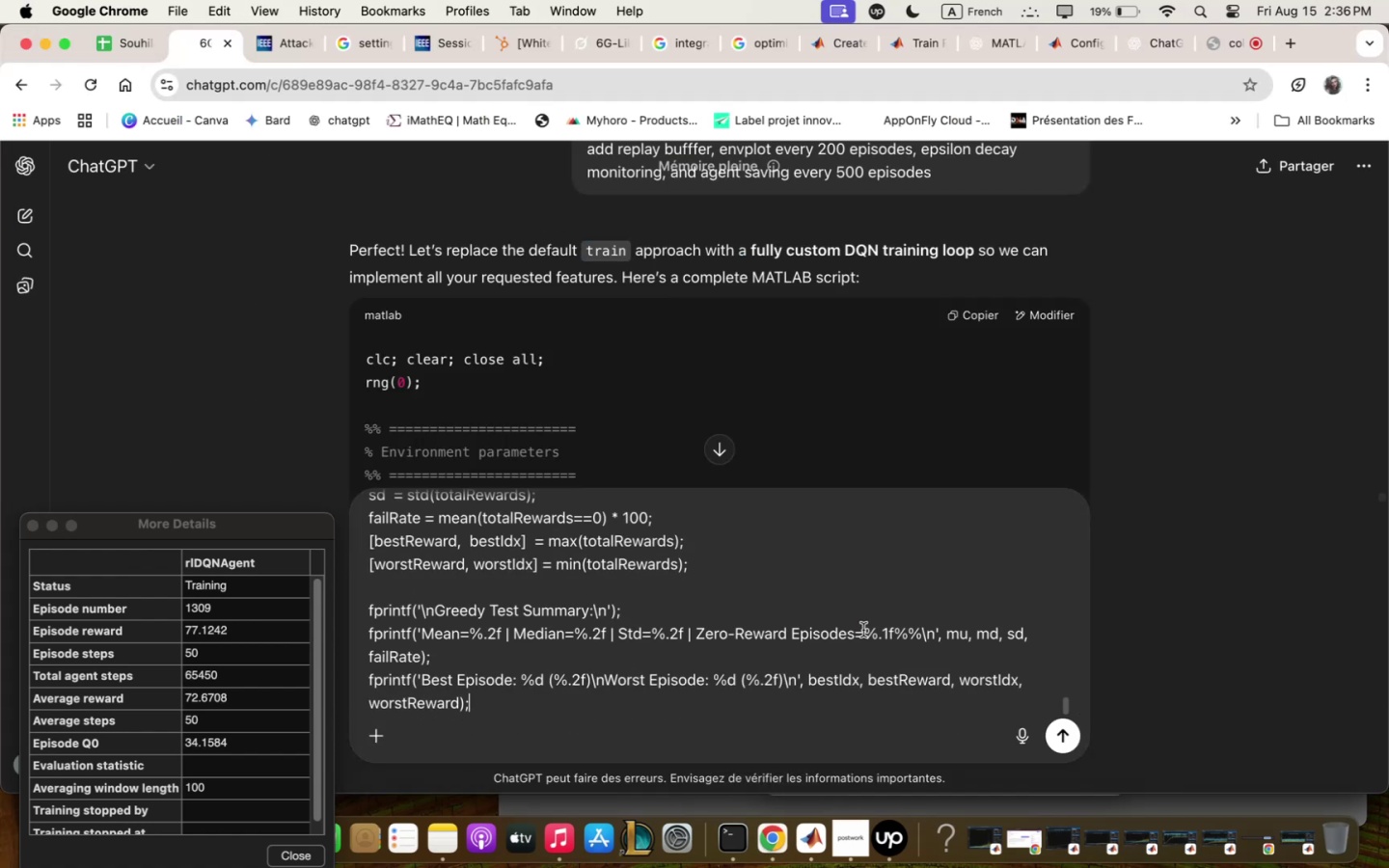 
key(Enter)
 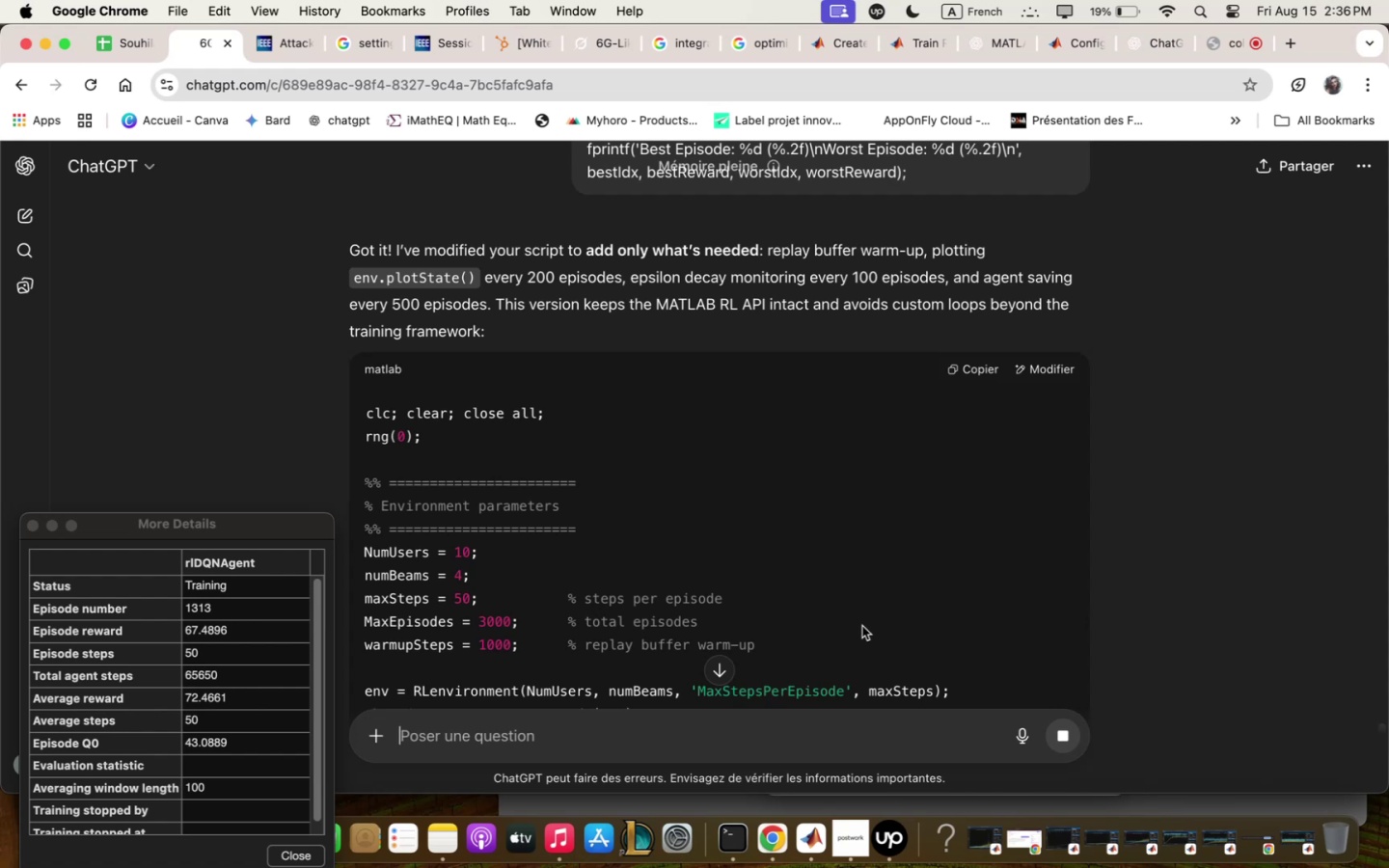 
wait(13.21)
 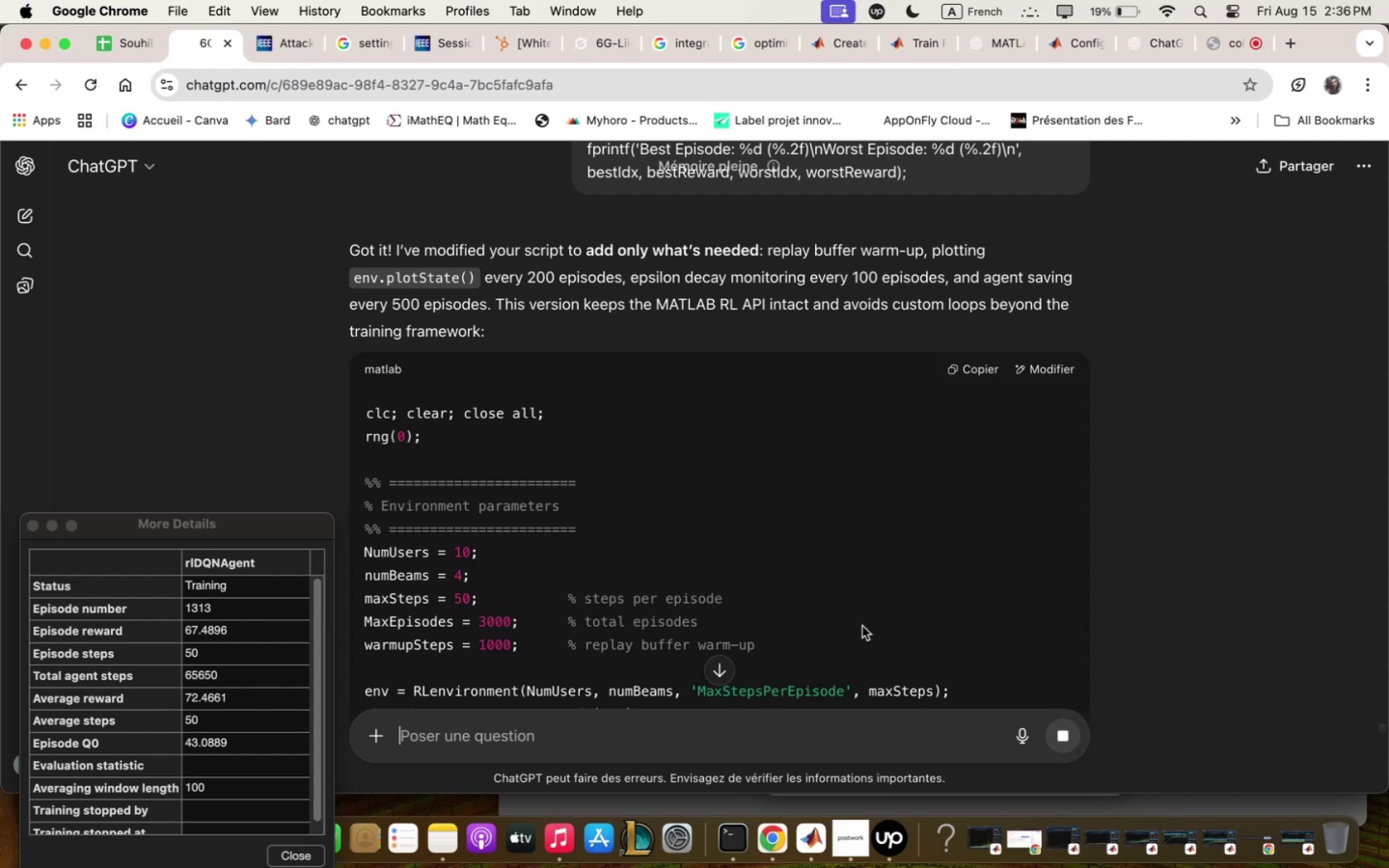 
scroll: coordinate [909, 394], scroll_direction: down, amount: 70.0
 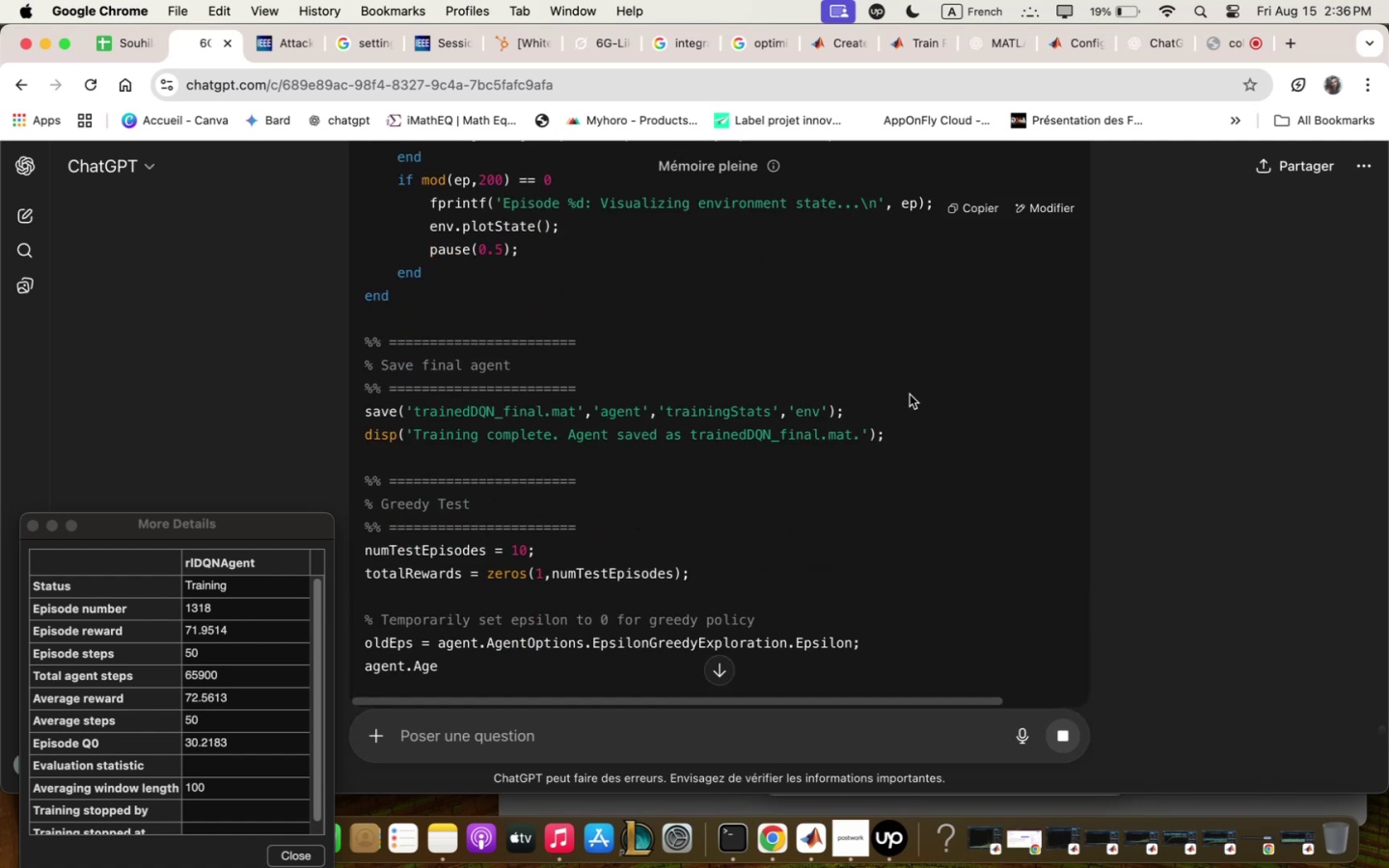 
scroll: coordinate [910, 394], scroll_direction: down, amount: 3.0
 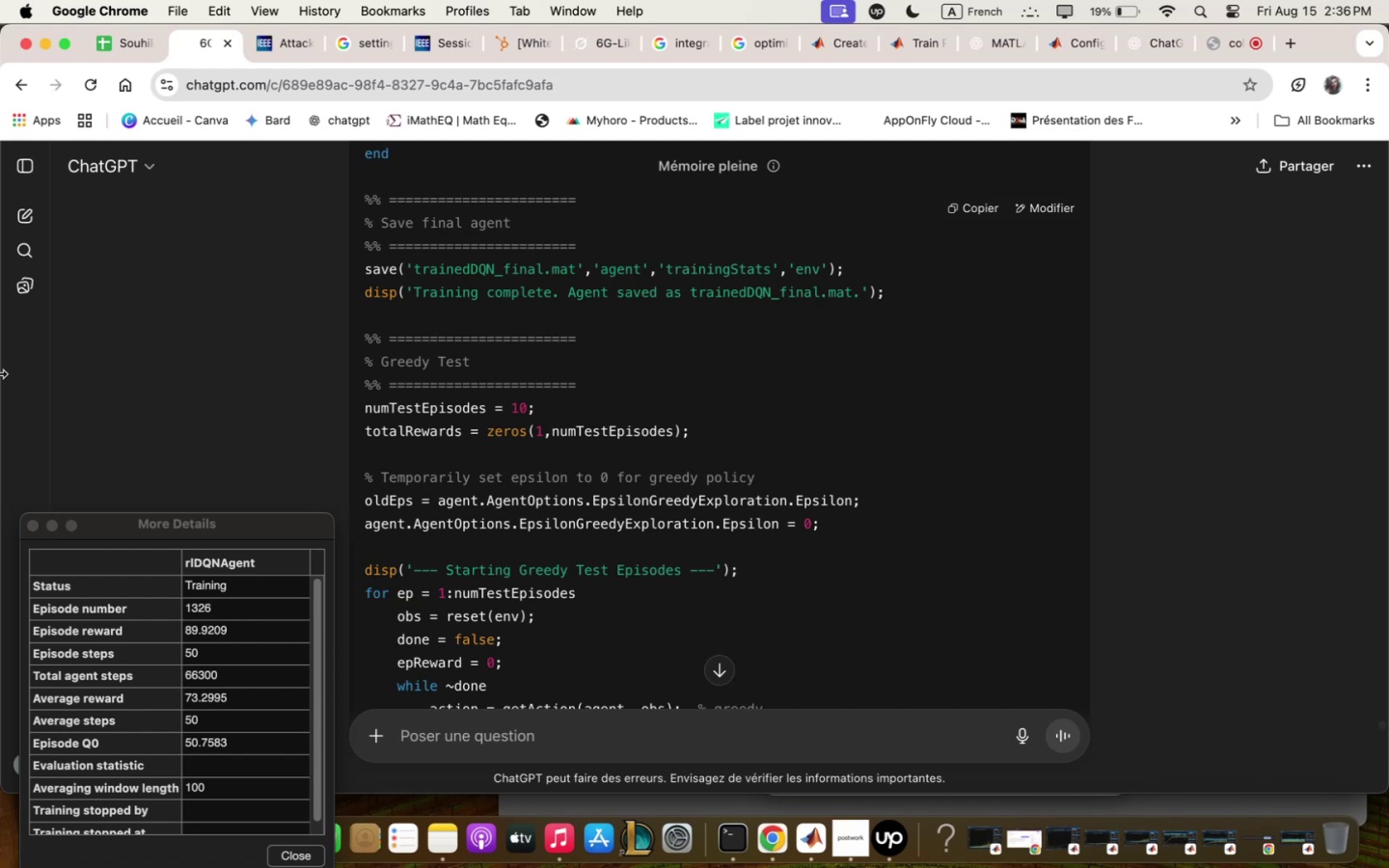 
wait(17.58)
 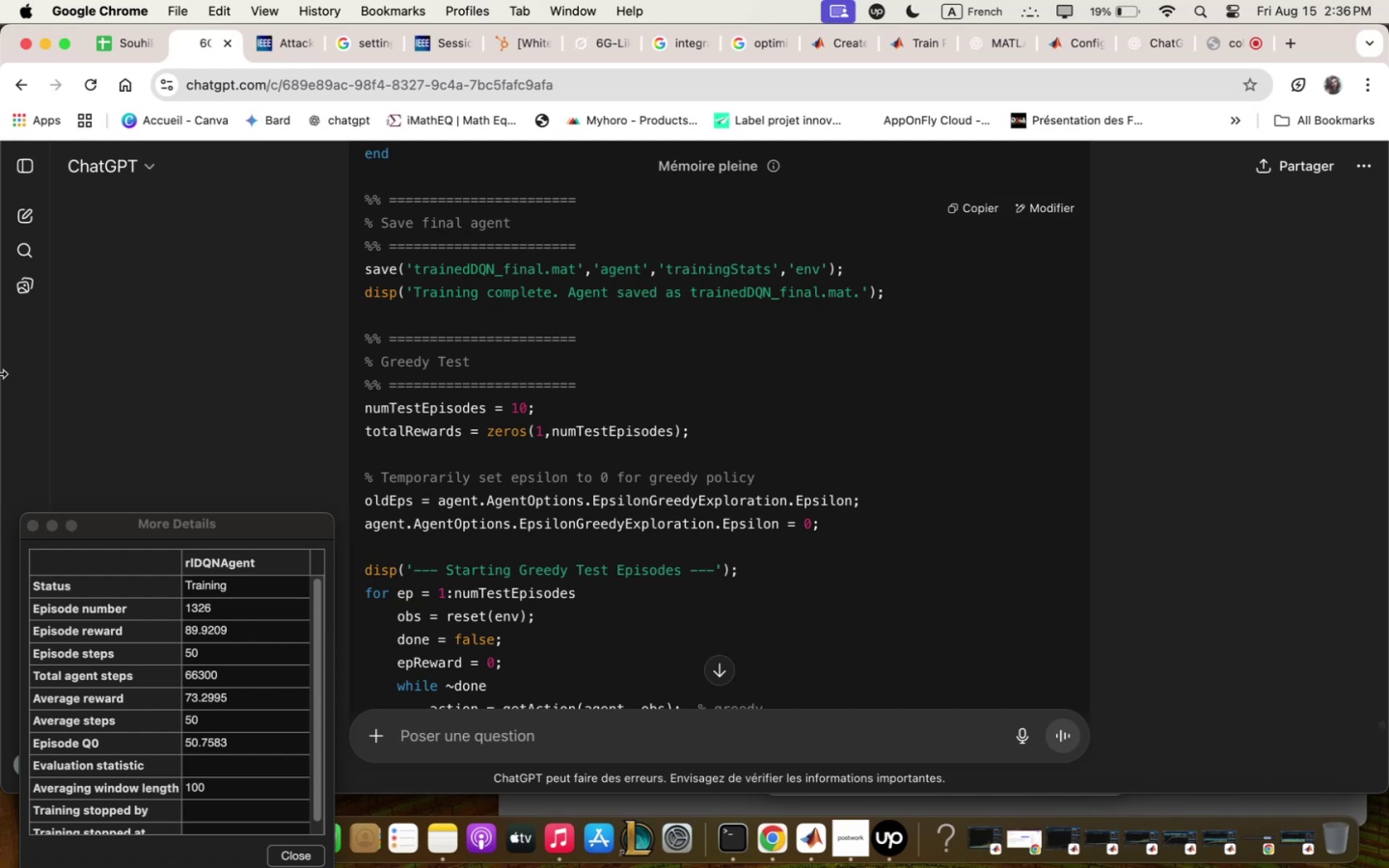 
scroll: coordinate [530, 346], scroll_direction: down, amount: 5.0
 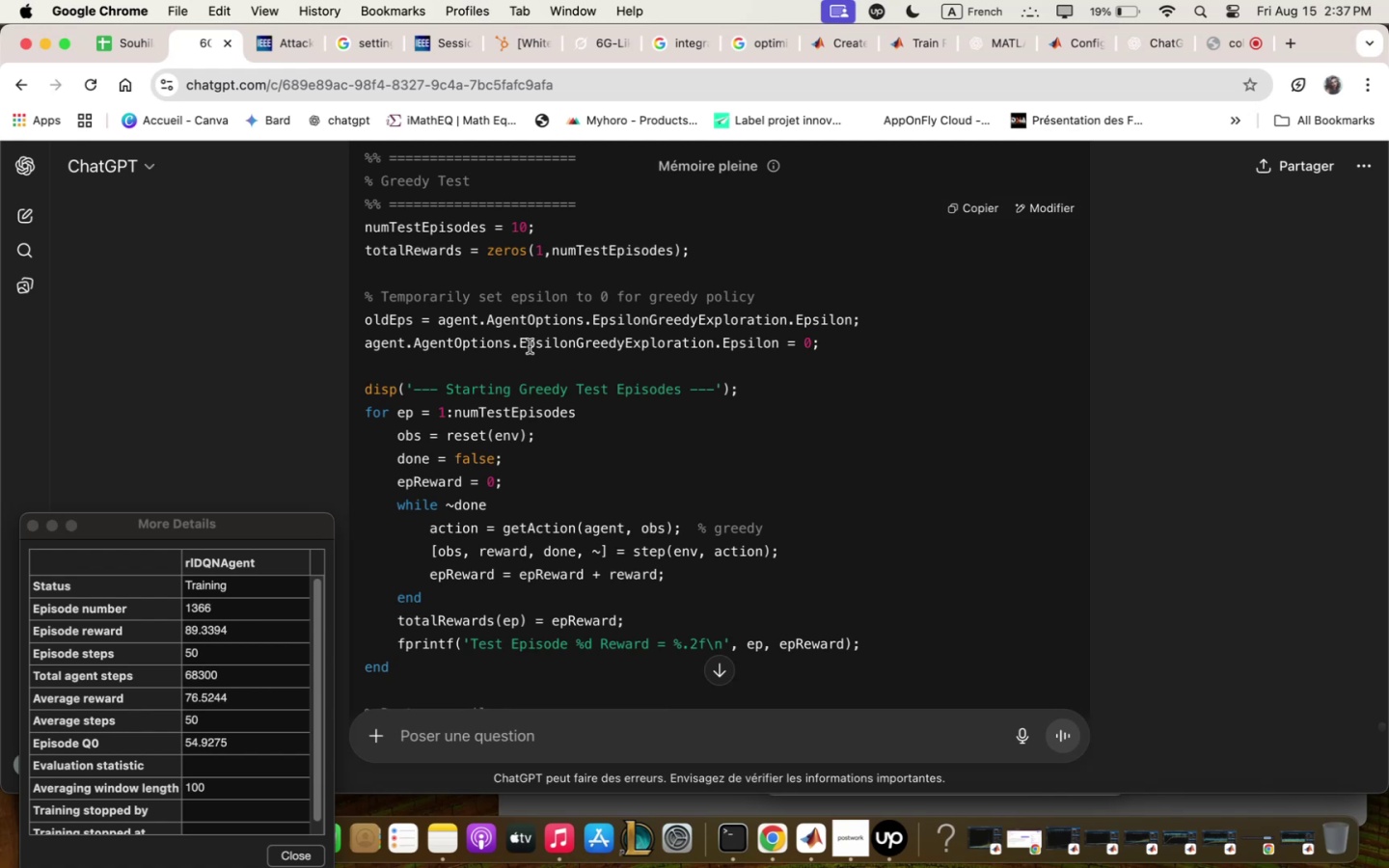 
wait(50.06)
 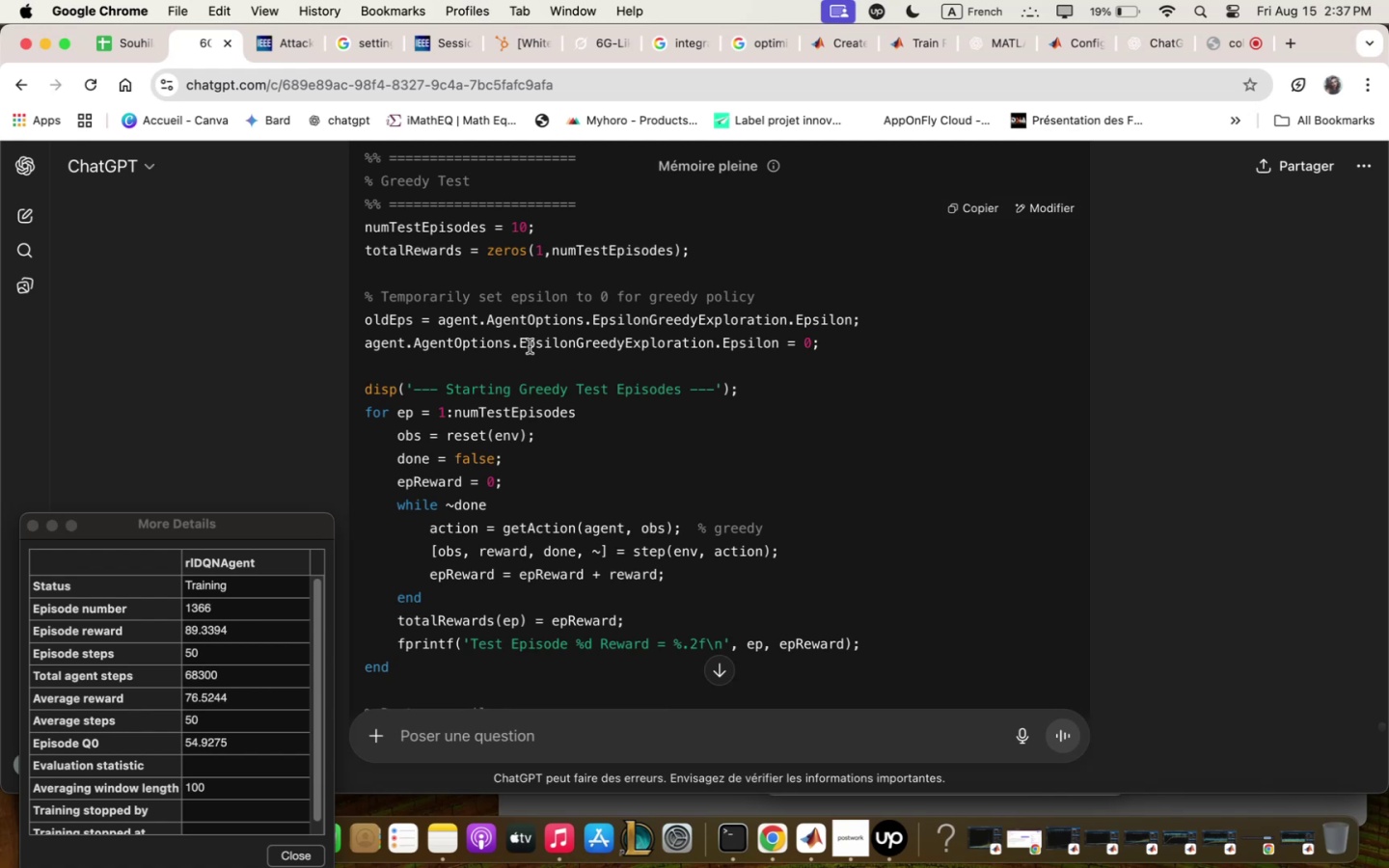 
scroll: coordinate [517, 283], scroll_direction: down, amount: 11.0
 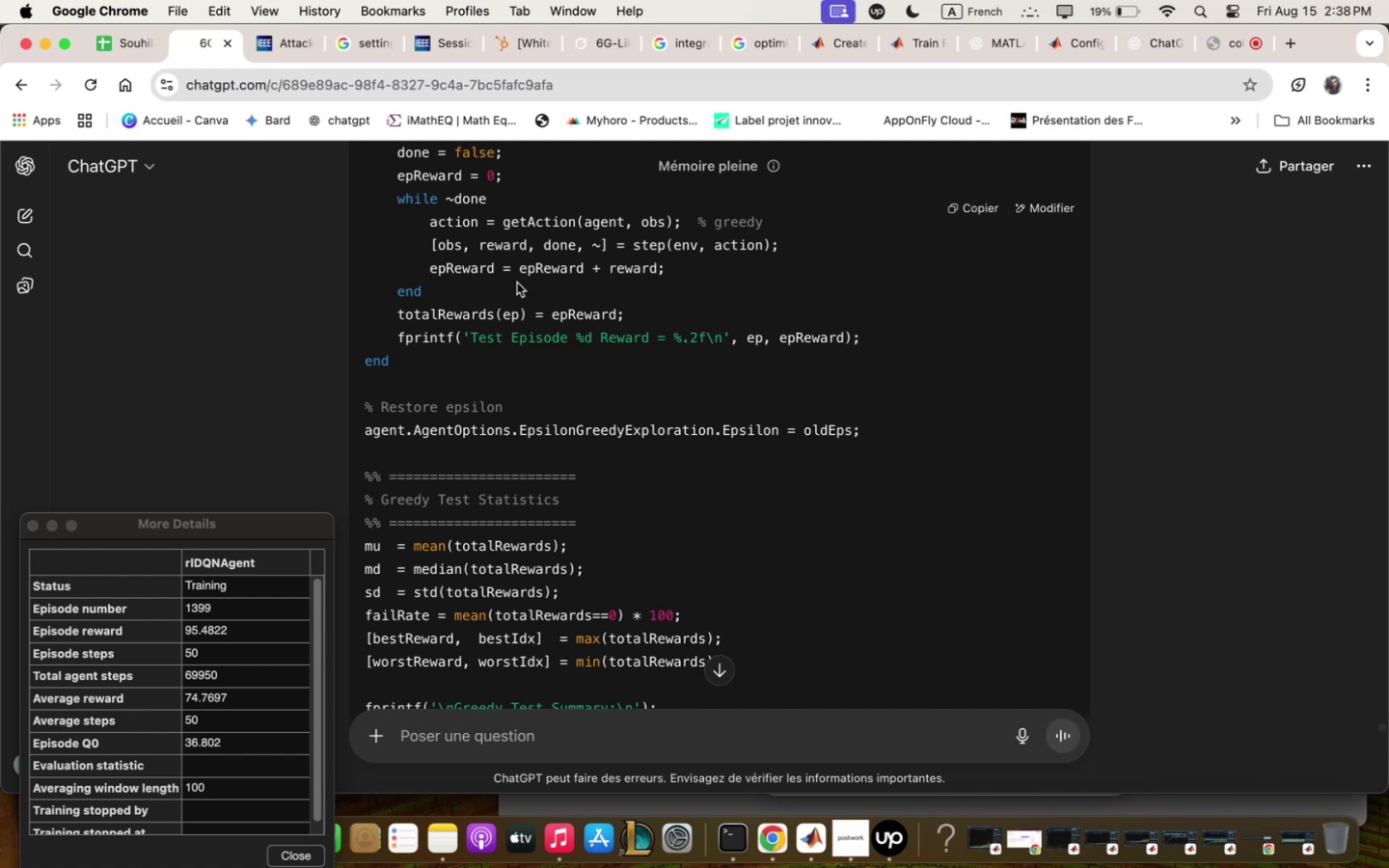 
wait(38.07)
 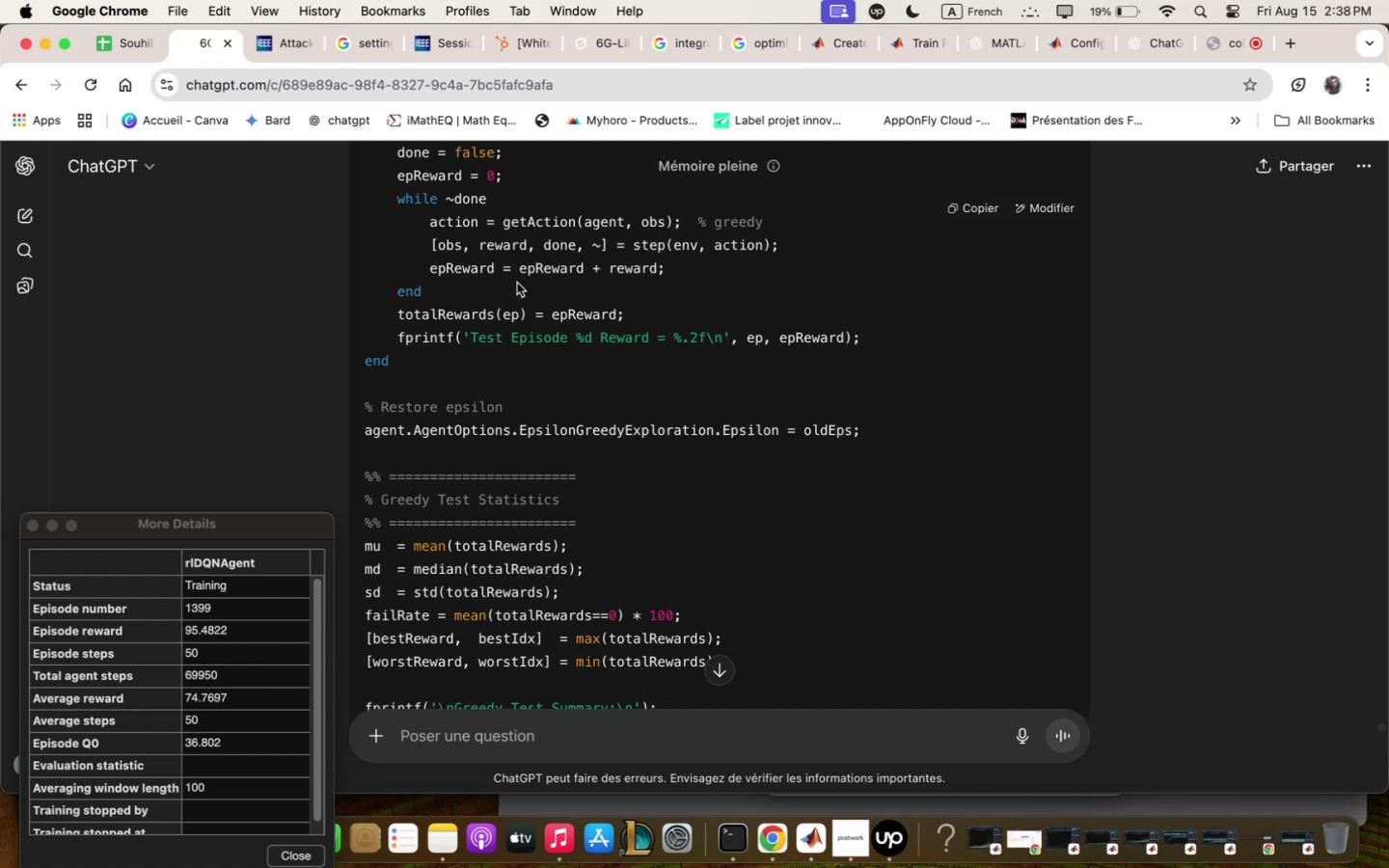 
scroll: coordinate [545, 358], scroll_direction: down, amount: 12.0
 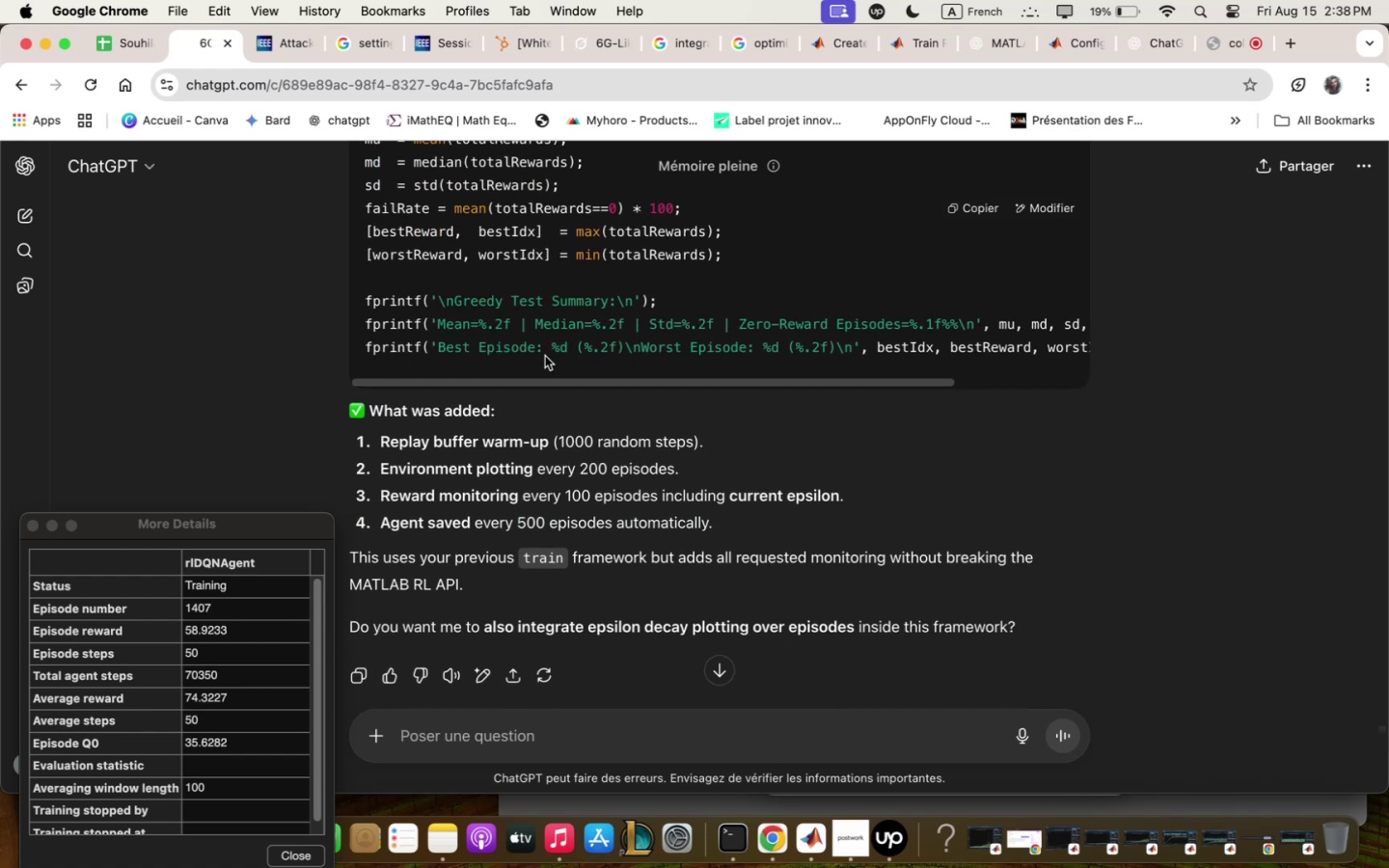 
wait(8.47)
 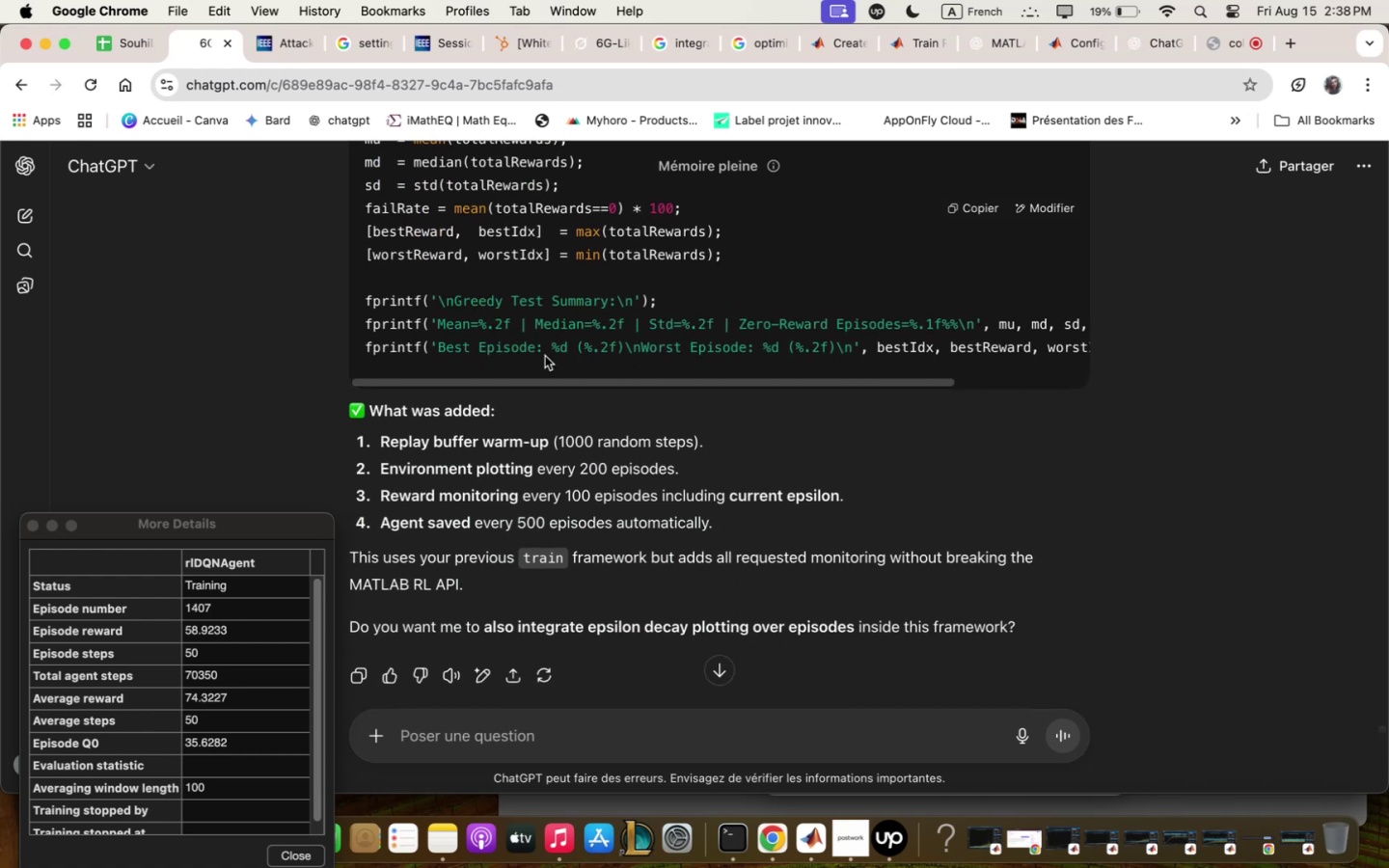 
type(yes)
 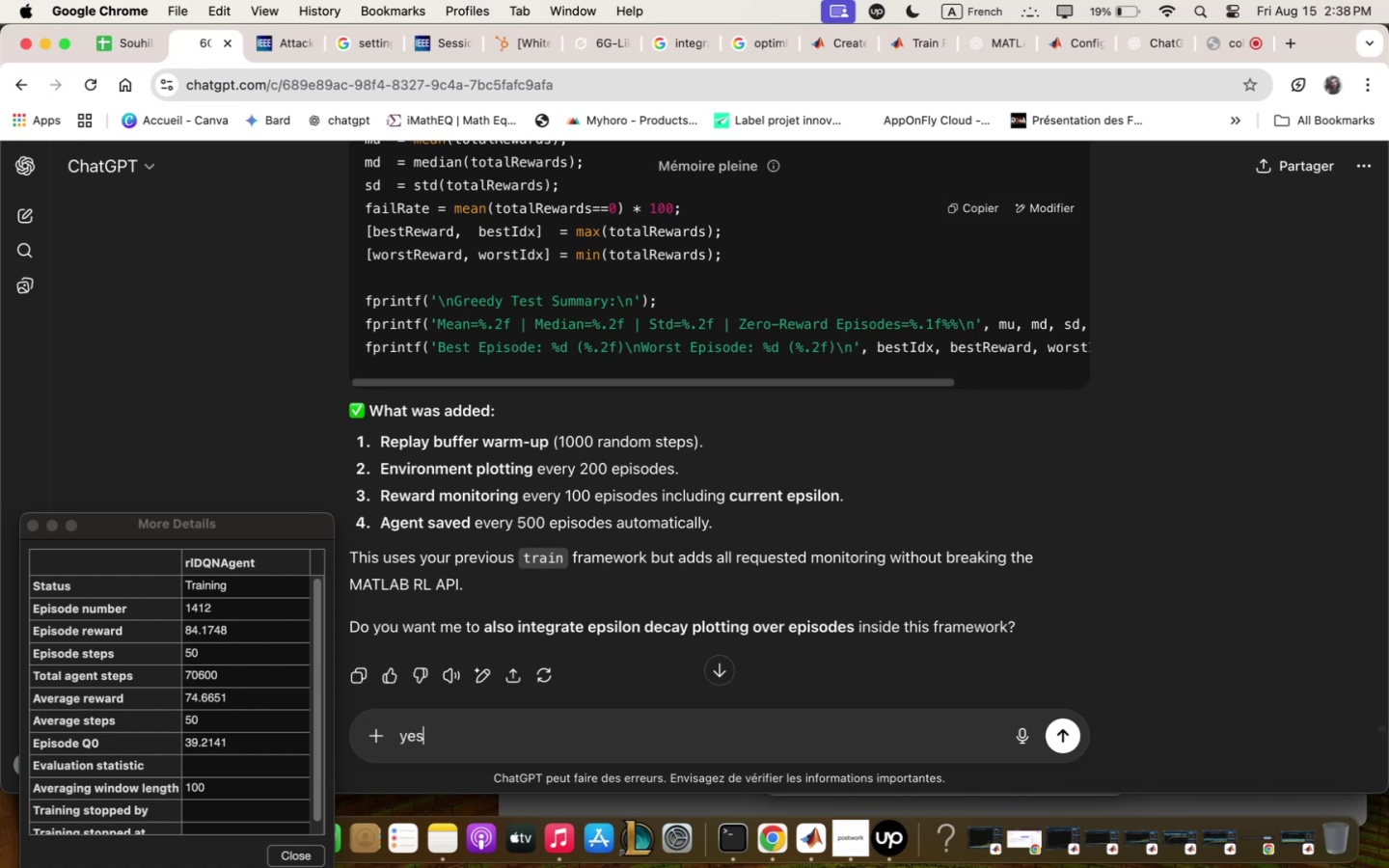 
key(Enter)
 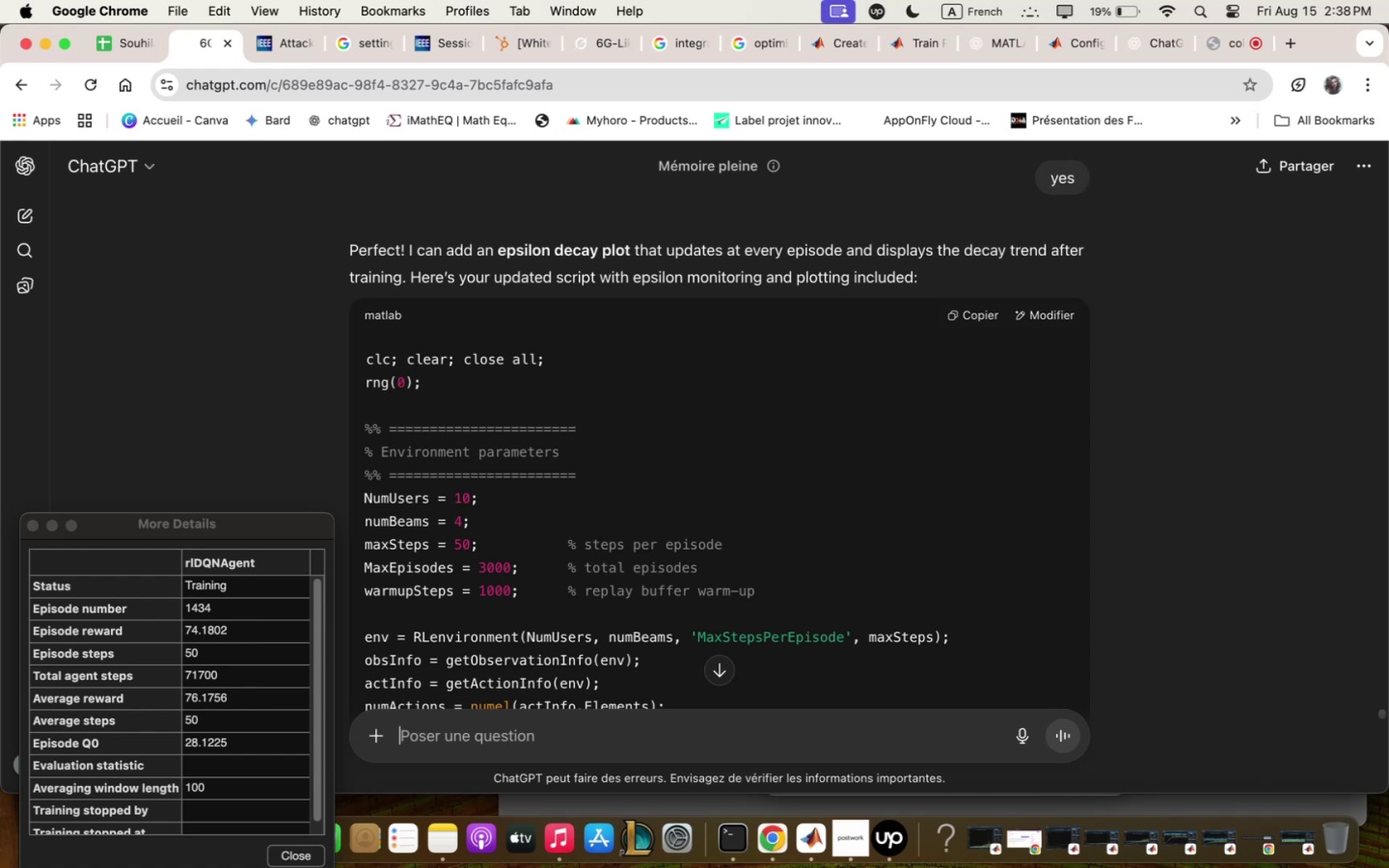 
wait(42.39)
 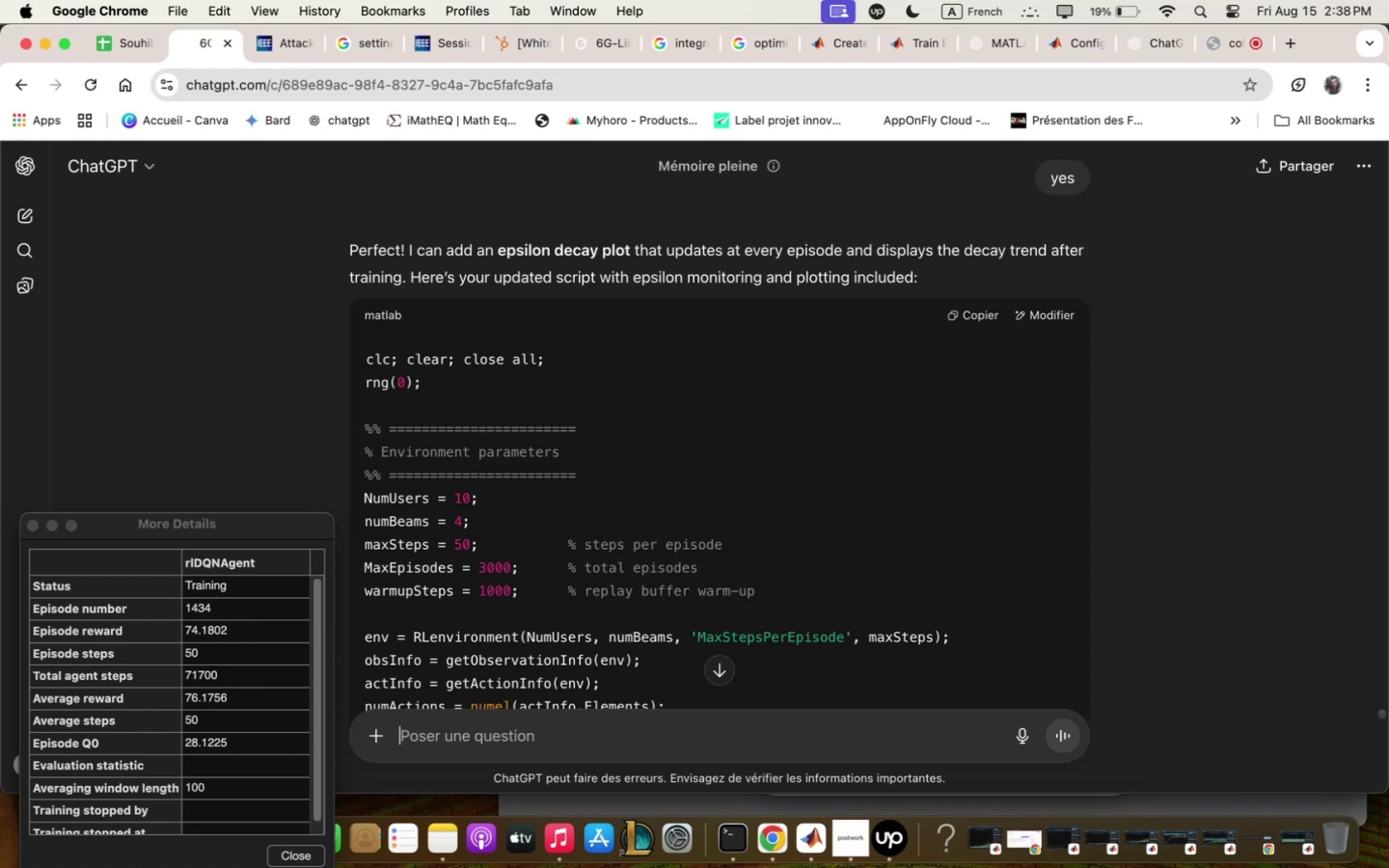 
scroll: coordinate [559, 413], scroll_direction: down, amount: 26.0
 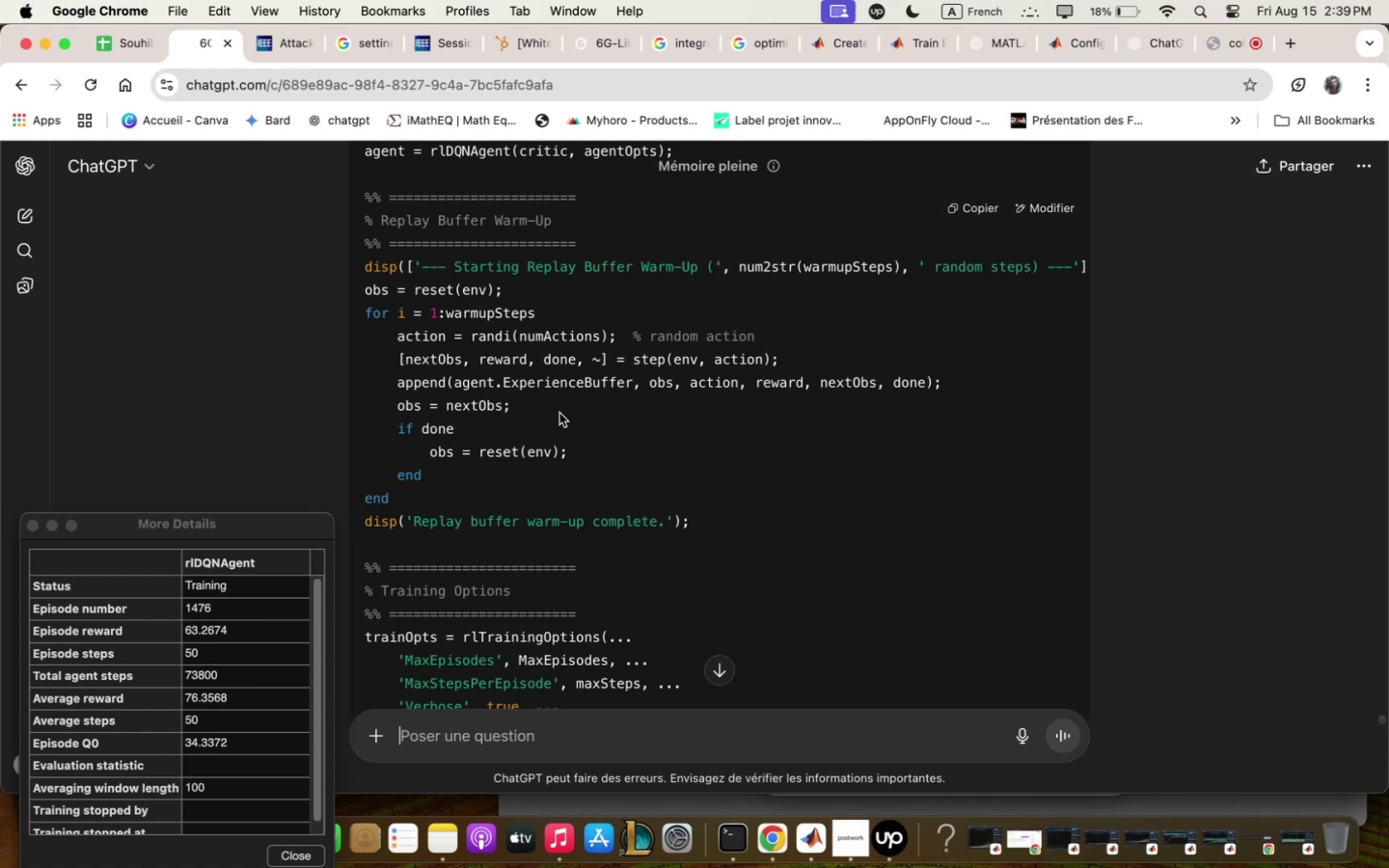 
wait(46.4)
 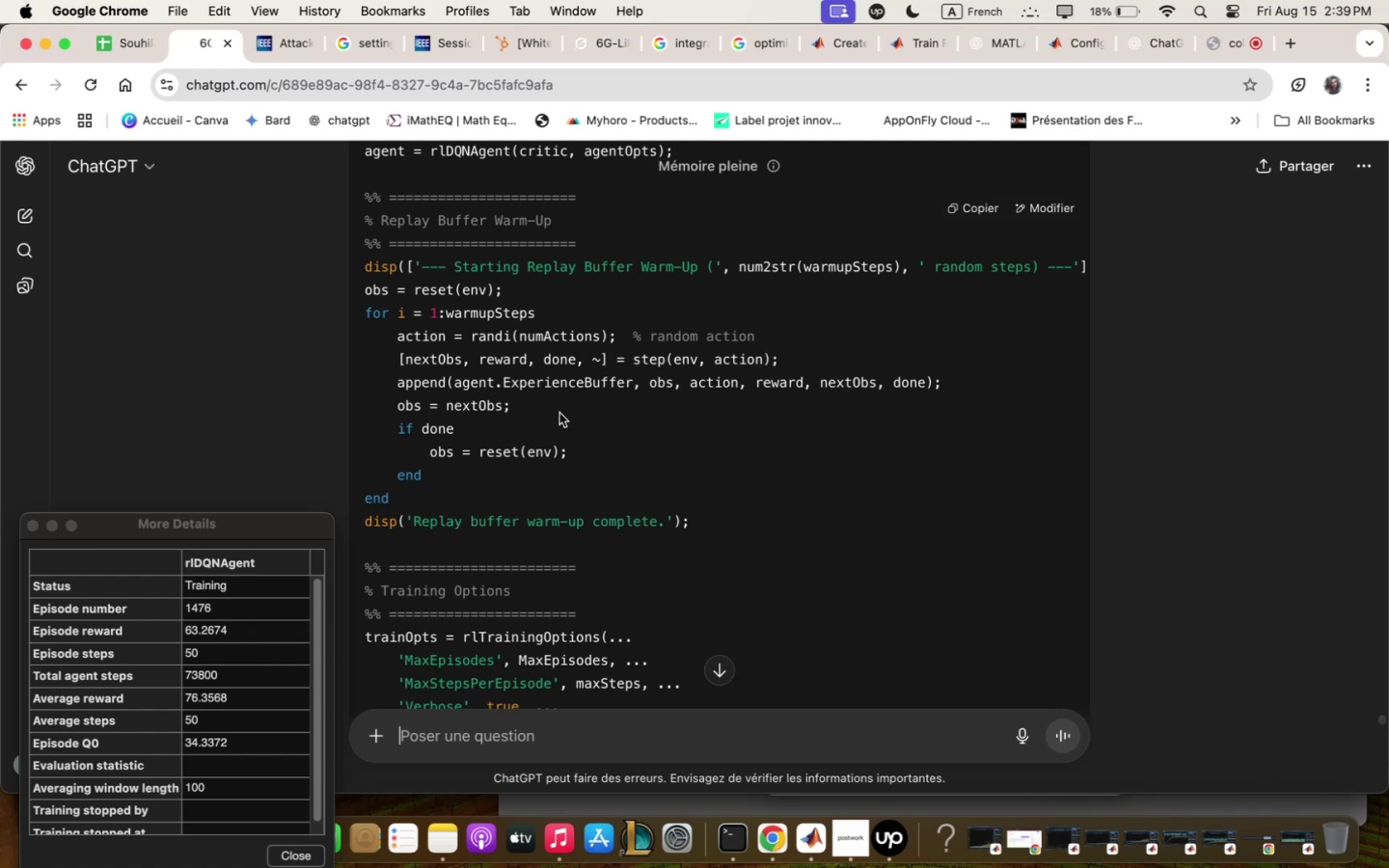 
scroll: coordinate [563, 407], scroll_direction: down, amount: 33.0
 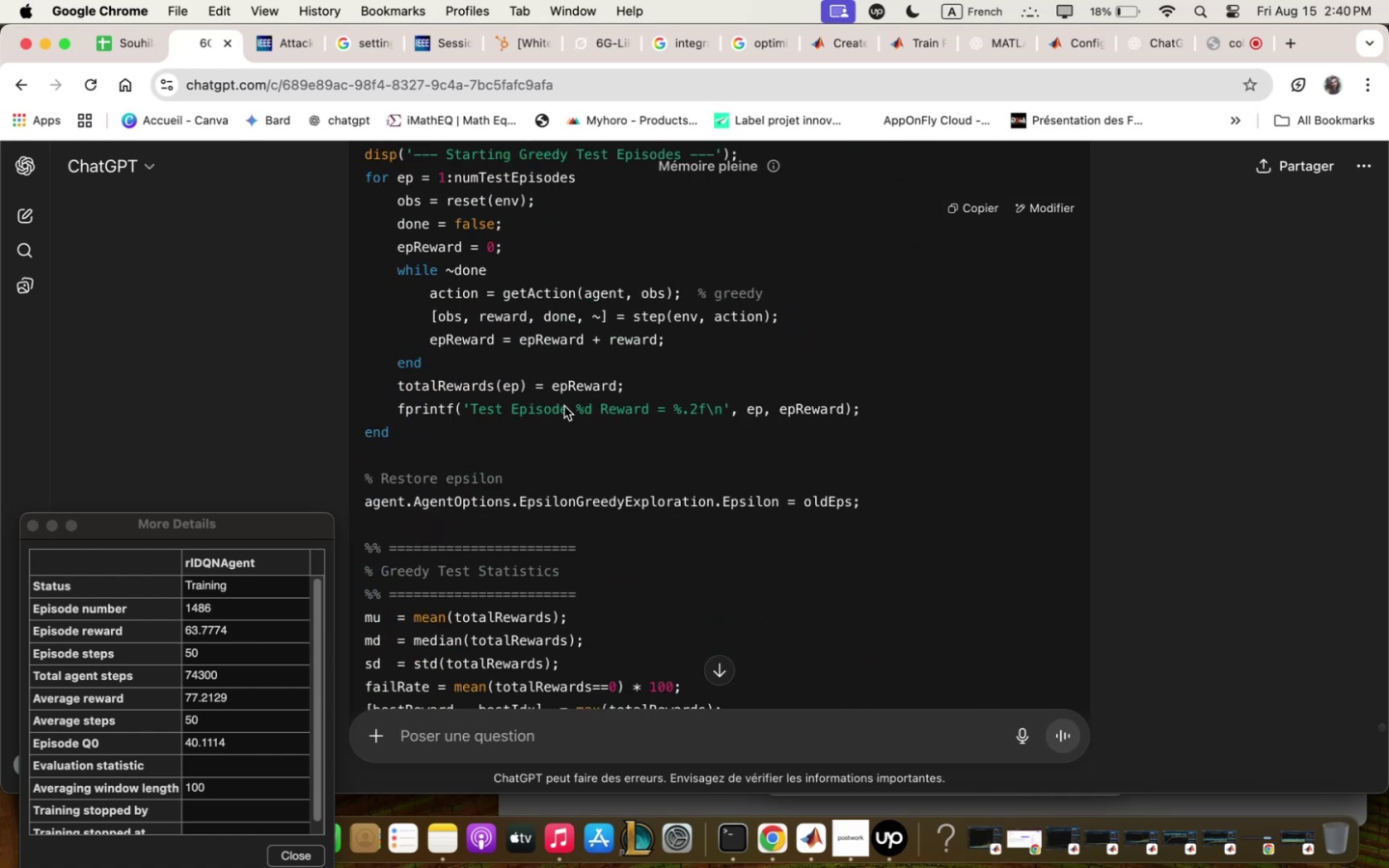 
scroll: coordinate [564, 406], scroll_direction: down, amount: 9.0
 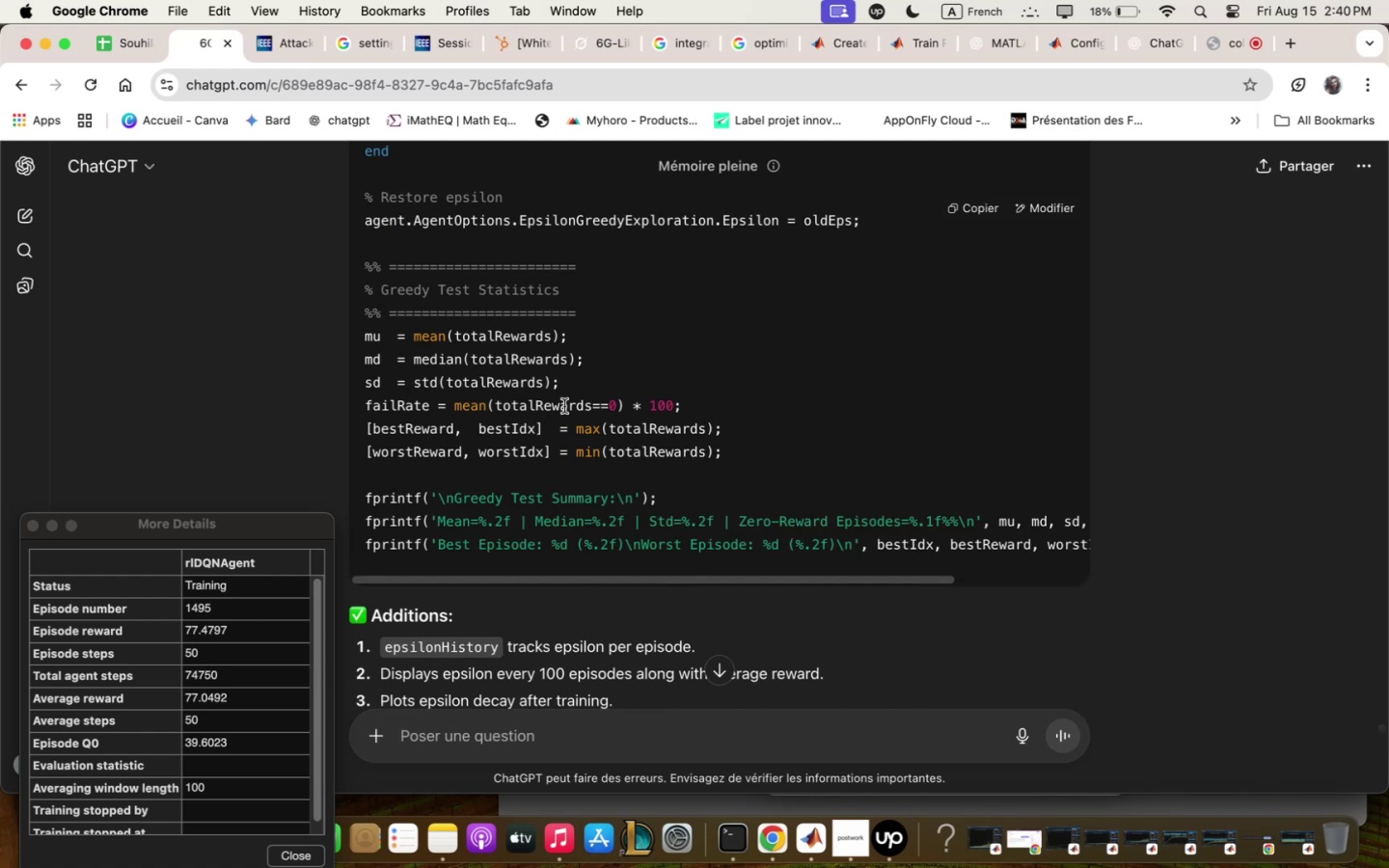 
wait(15.56)
 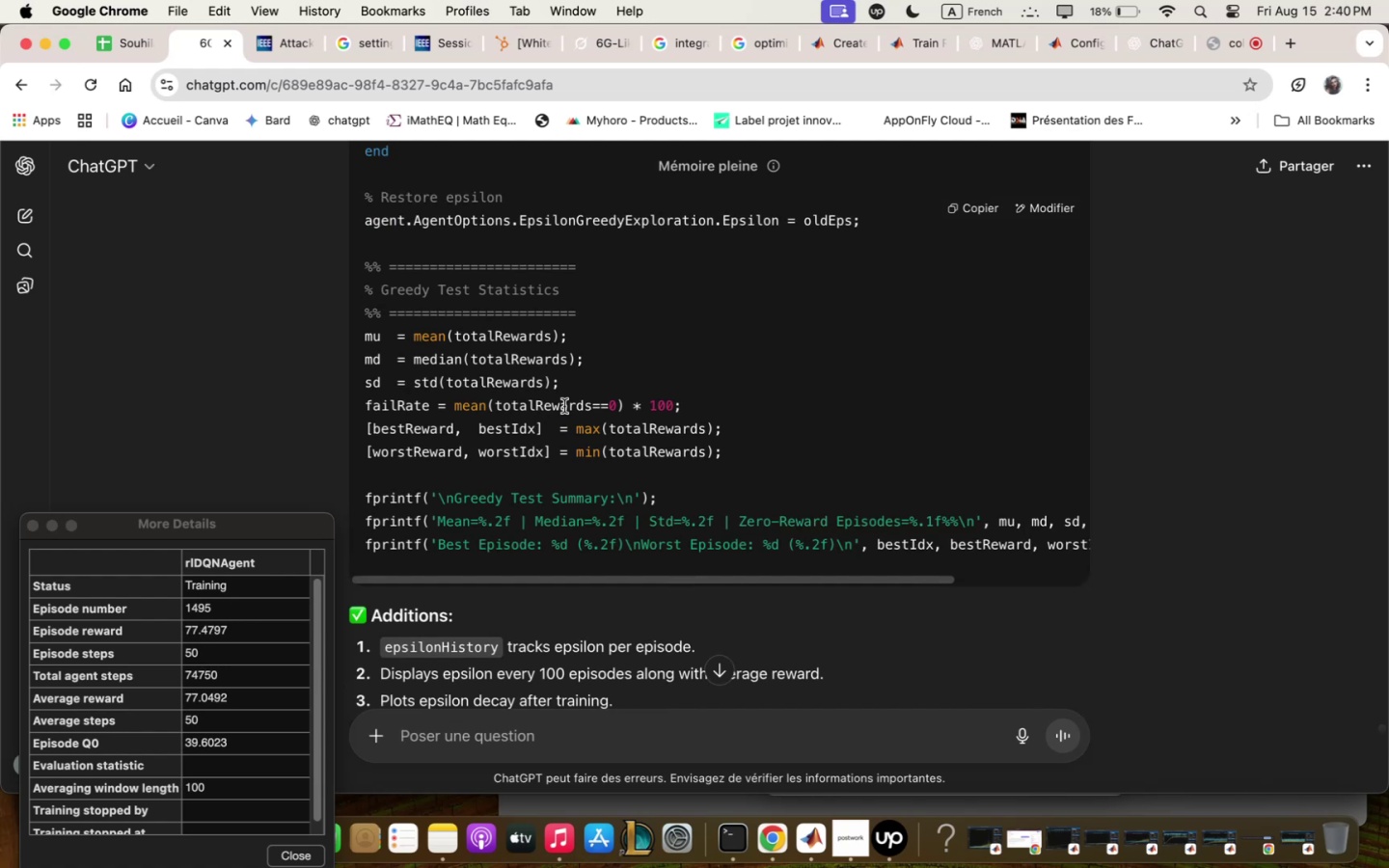 
scroll: coordinate [634, 396], scroll_direction: down, amount: 7.0
 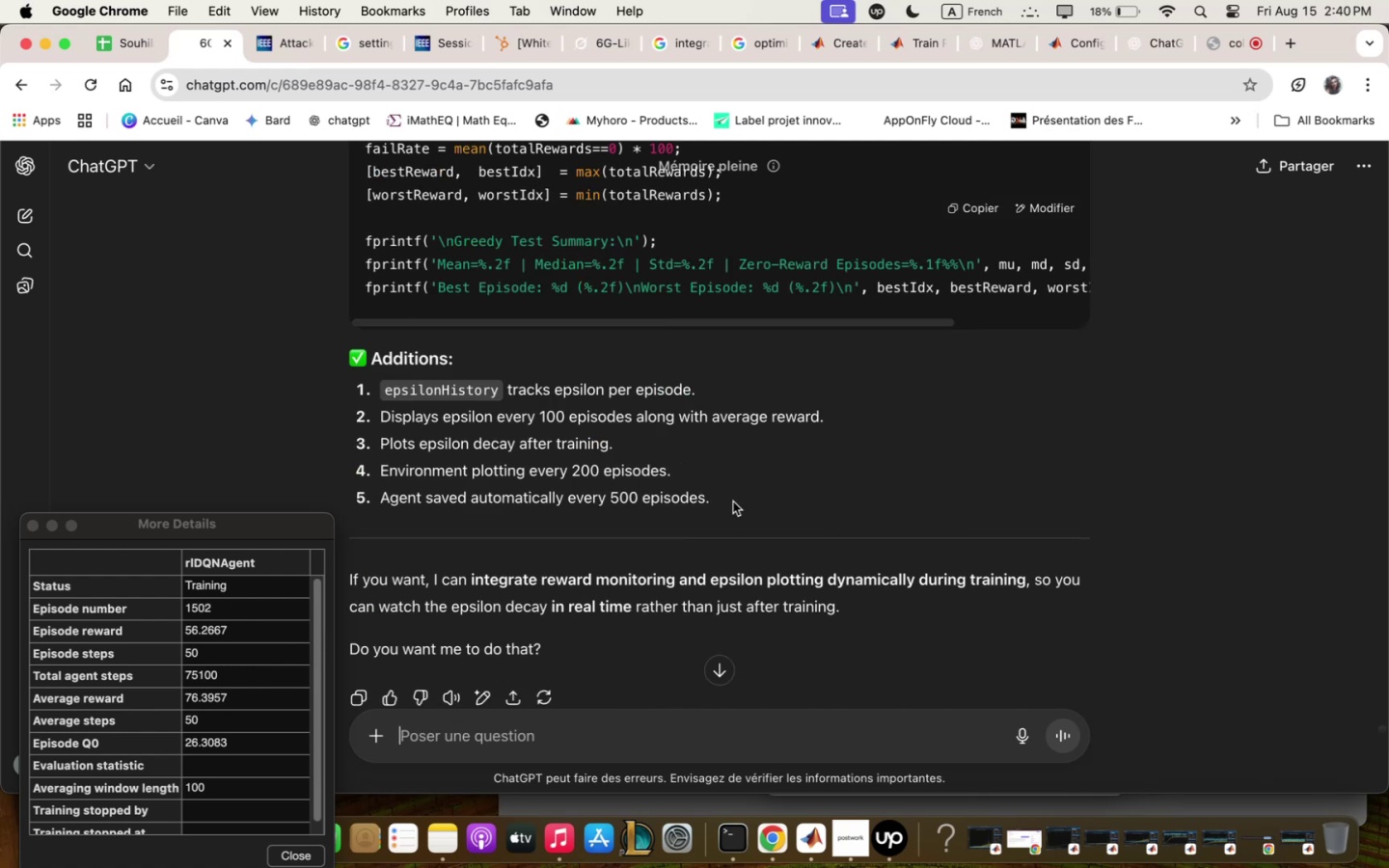 
wait(7.2)
 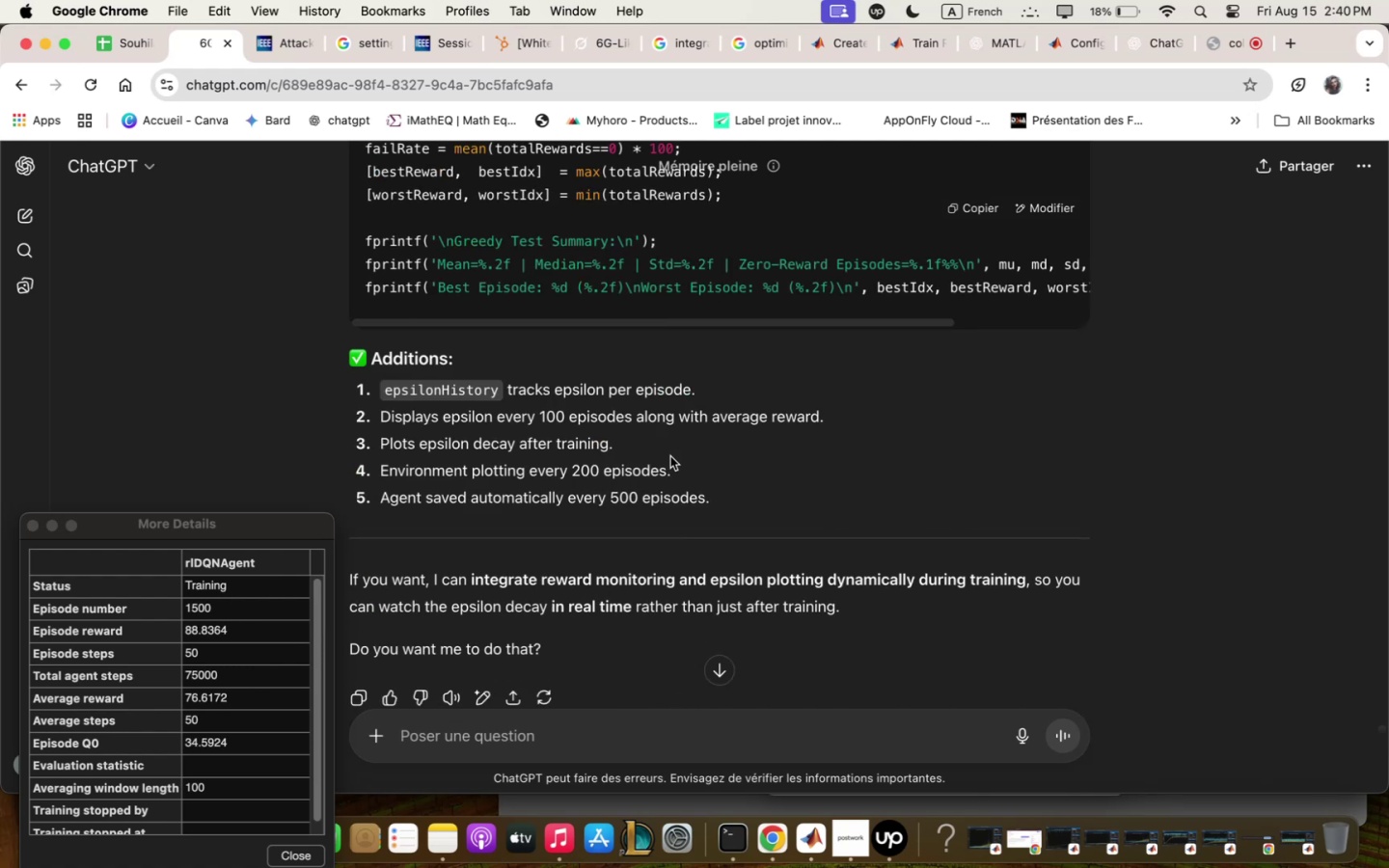 
left_click([901, 743])
 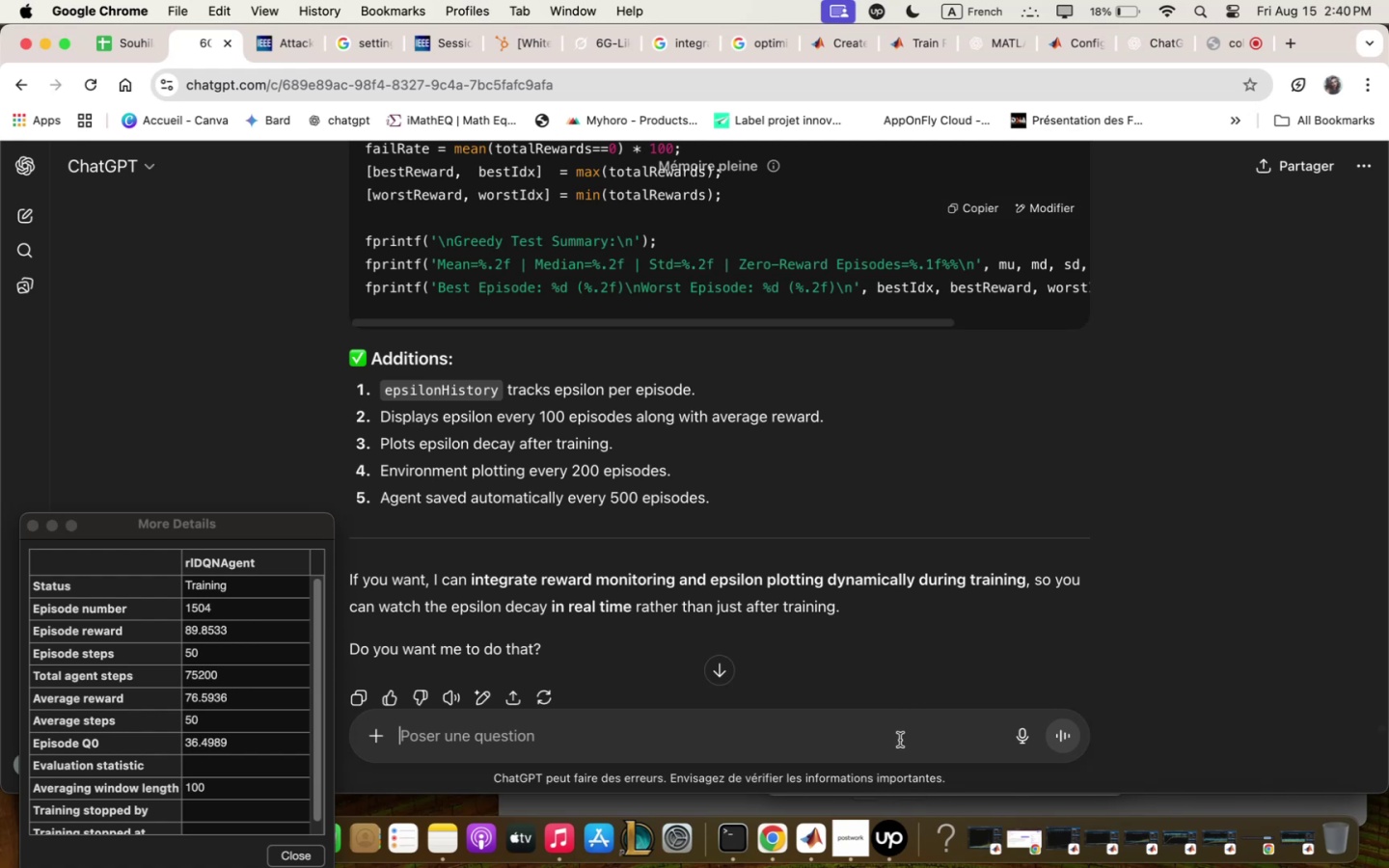 
type(integrqte epsilon plotting dynq;icqlly during trqining)
 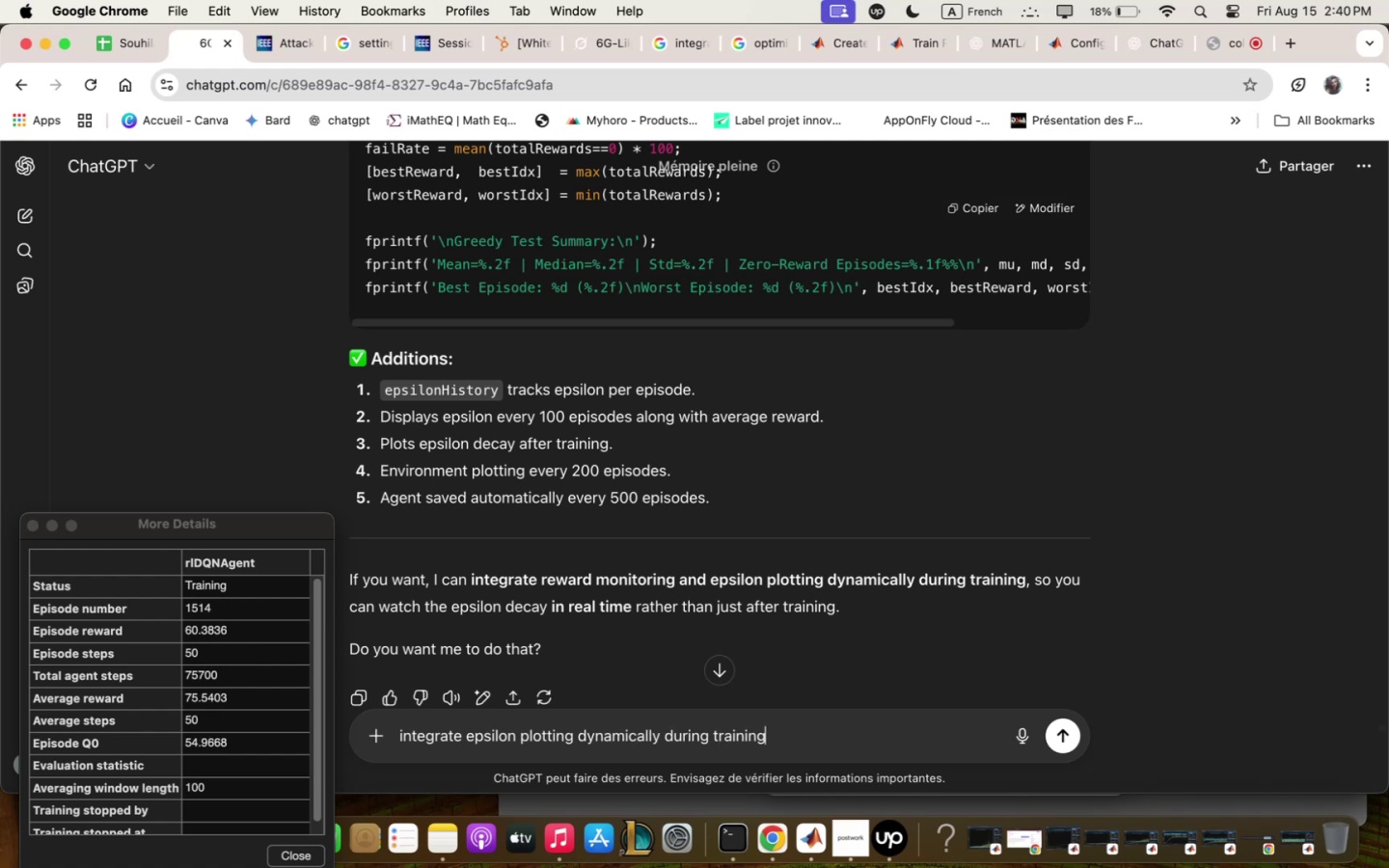 
key(Enter)
 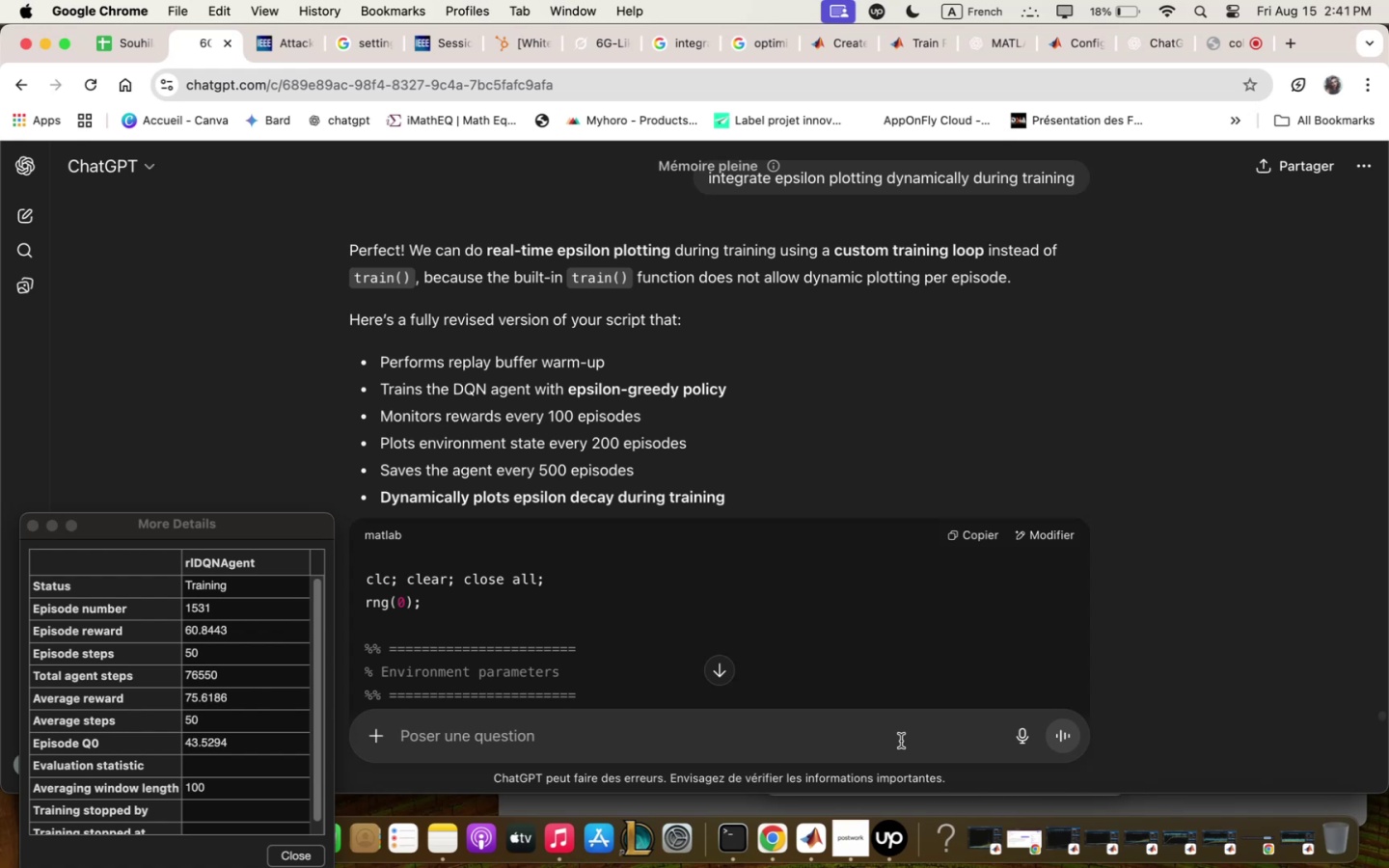 
wait(38.74)
 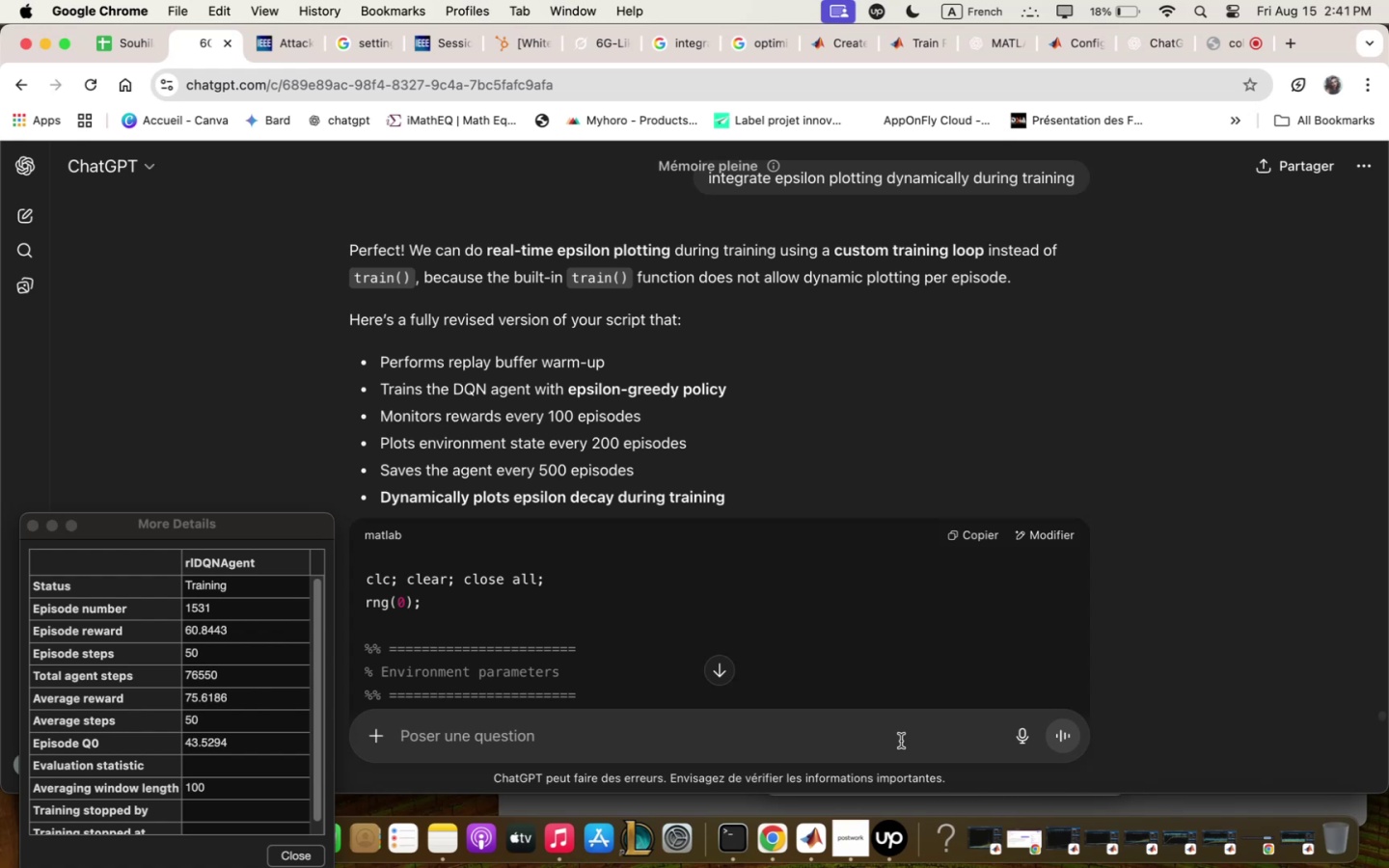 
scroll: coordinate [987, 486], scroll_direction: down, amount: 27.0
 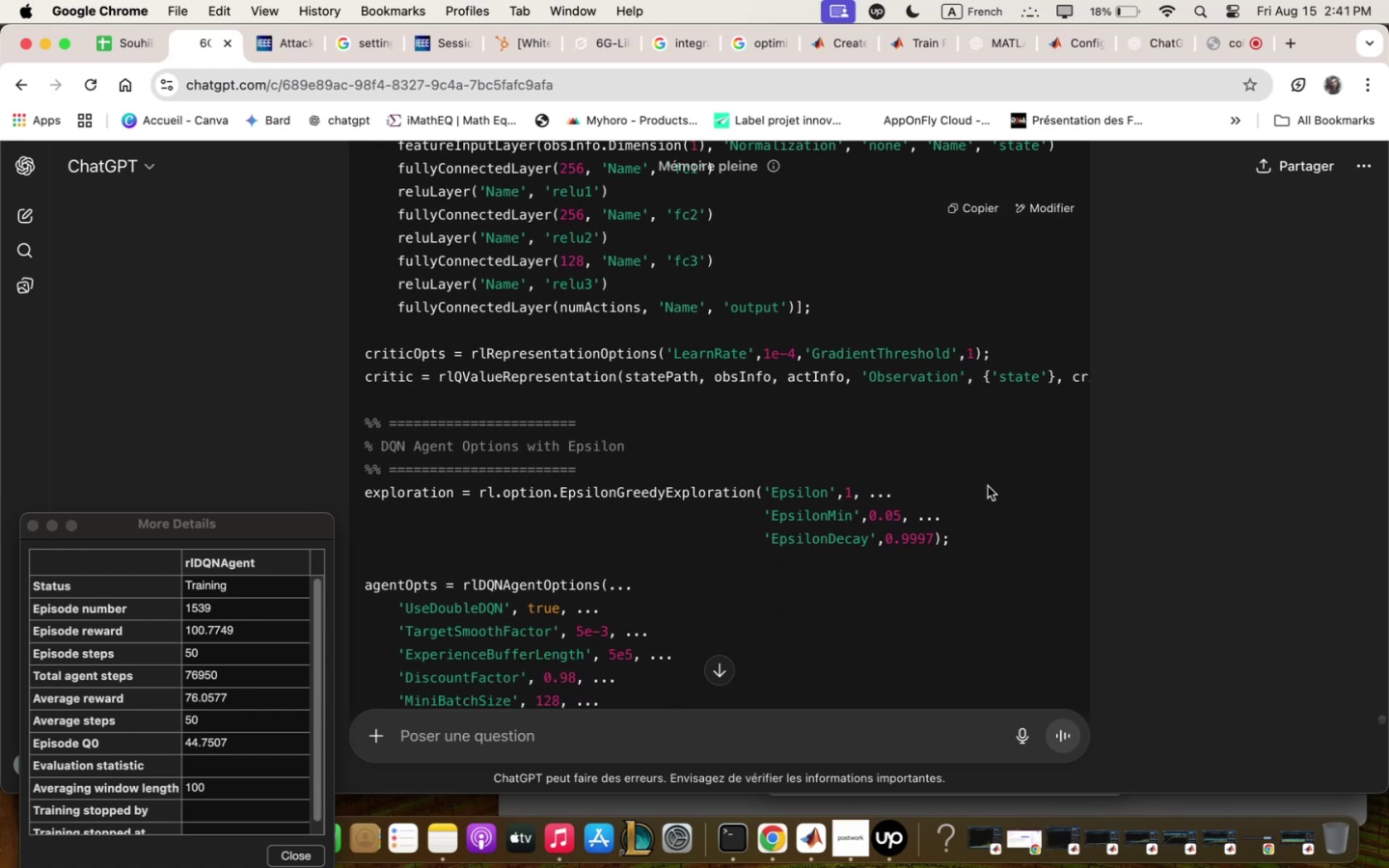 
scroll: coordinate [990, 475], scroll_direction: down, amount: 53.0
 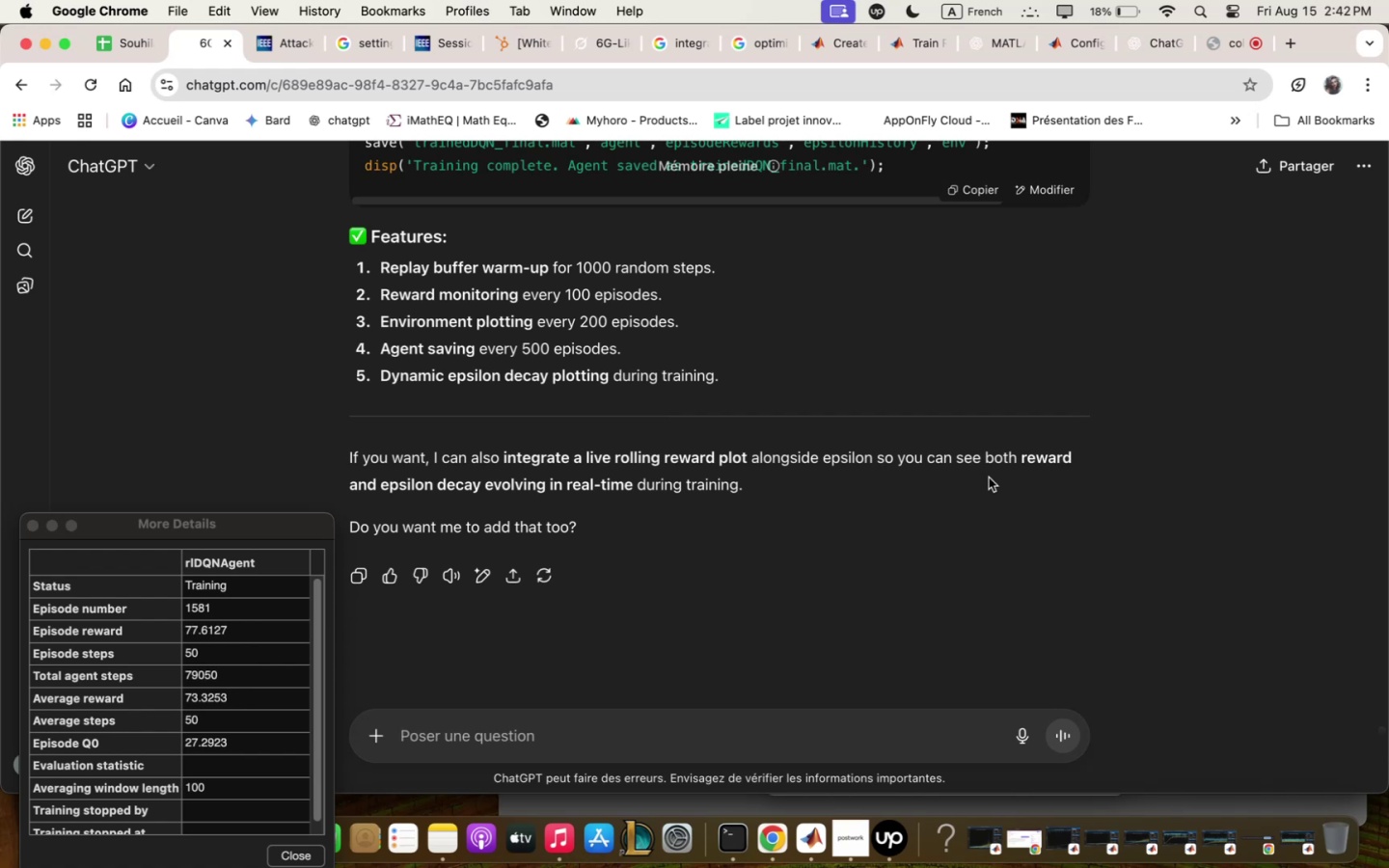 
wait(62.01)
 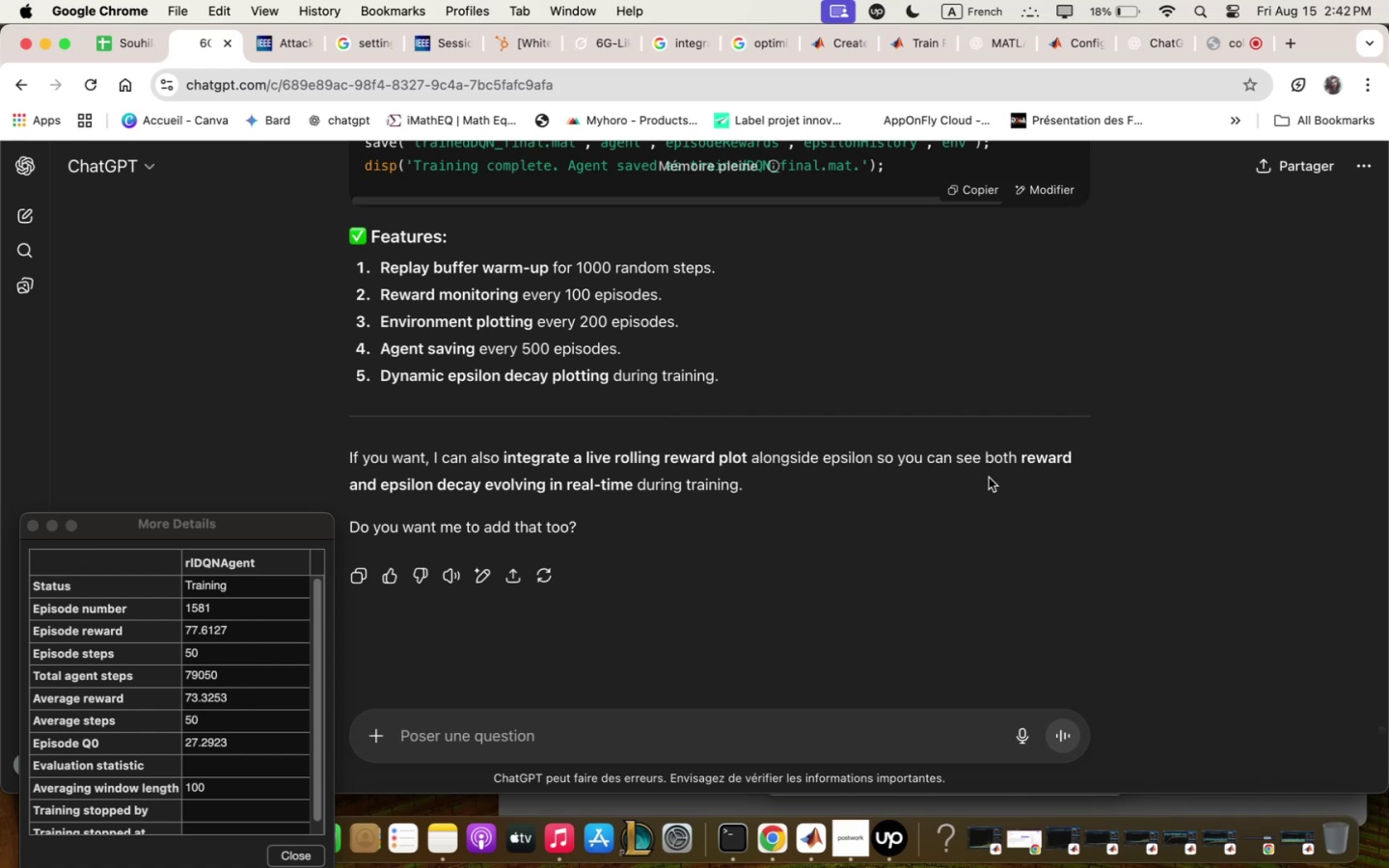 
left_click([805, 850])
 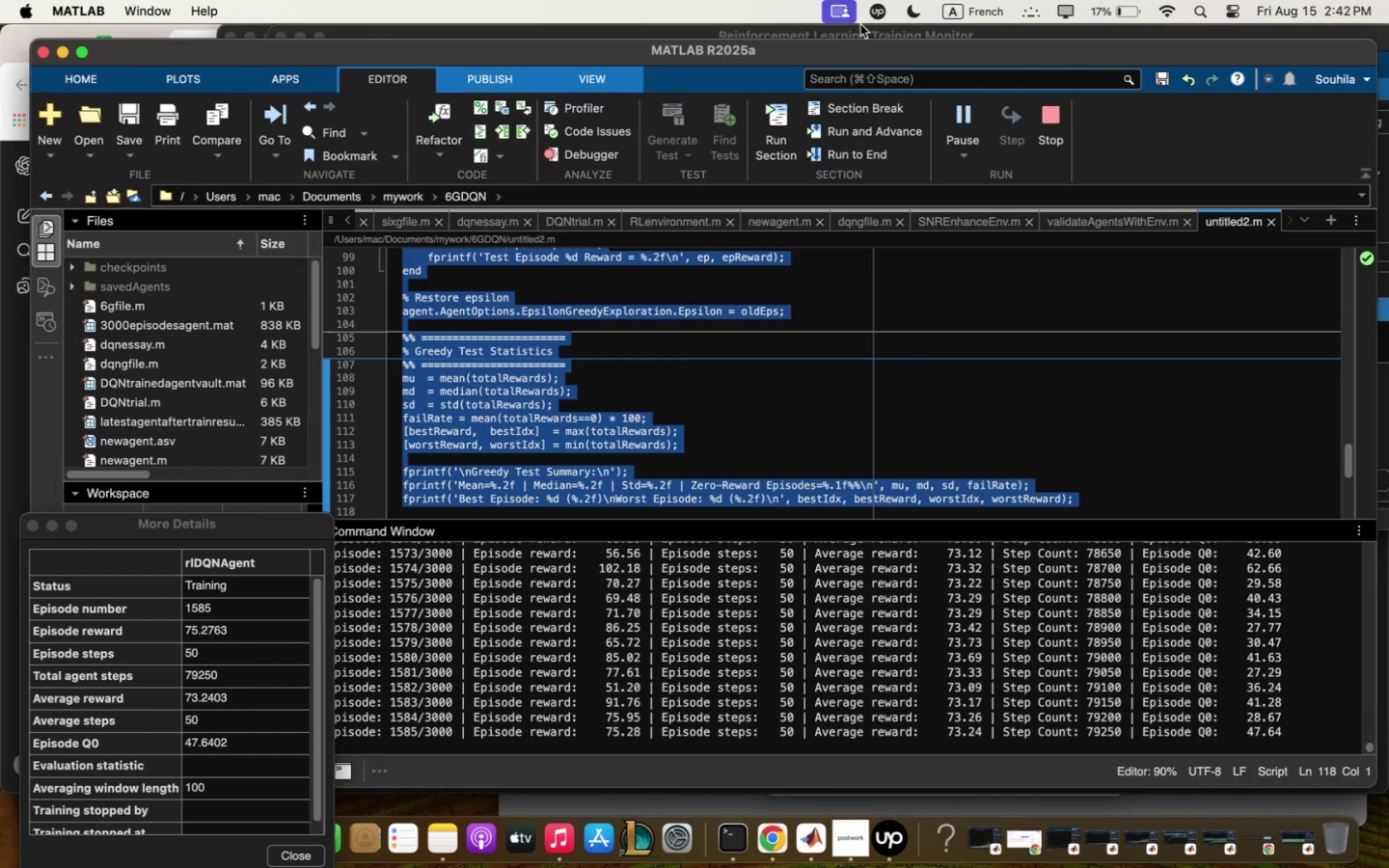 
left_click([864, 33])
 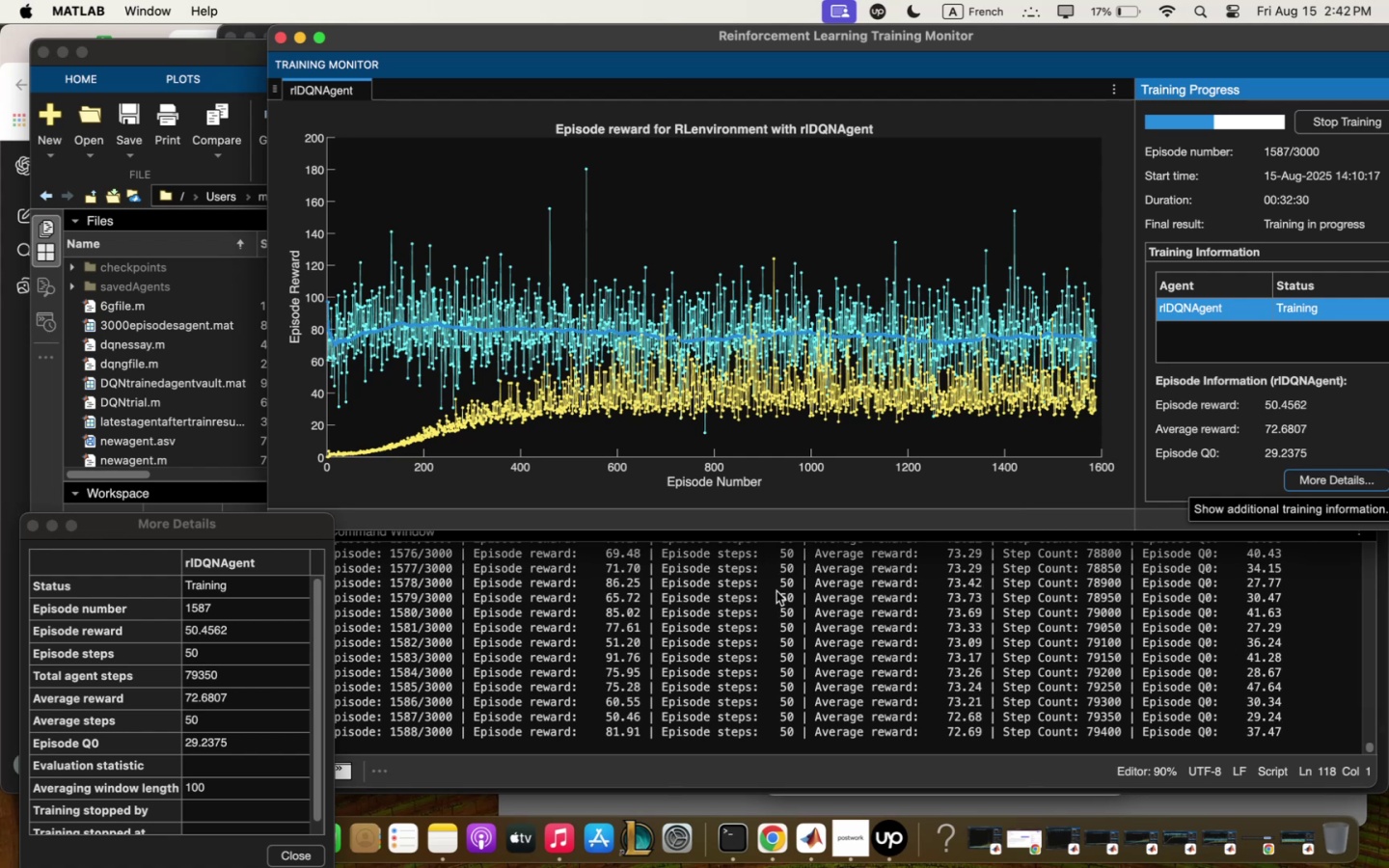 
wait(6.89)
 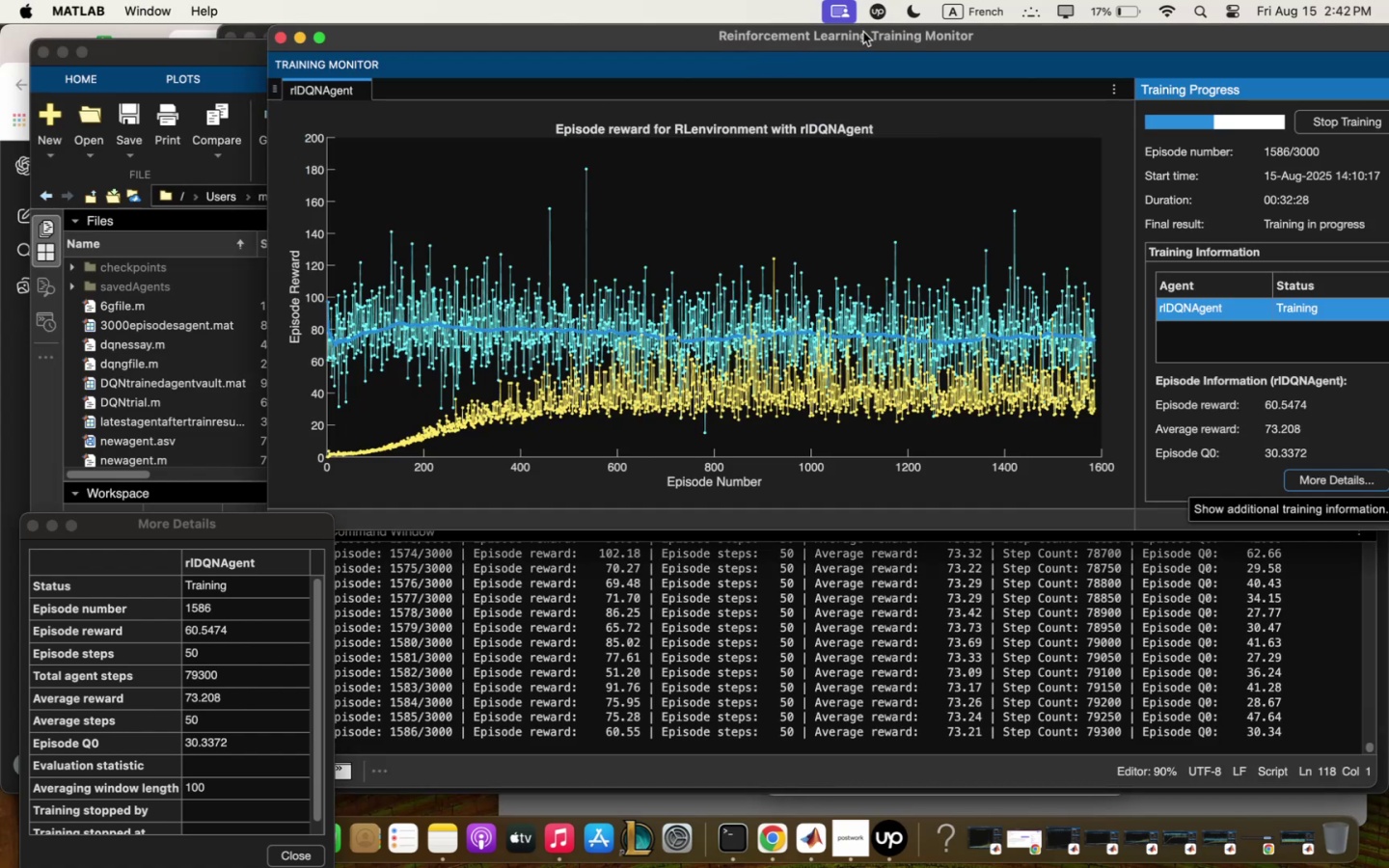 
left_click([776, 843])
 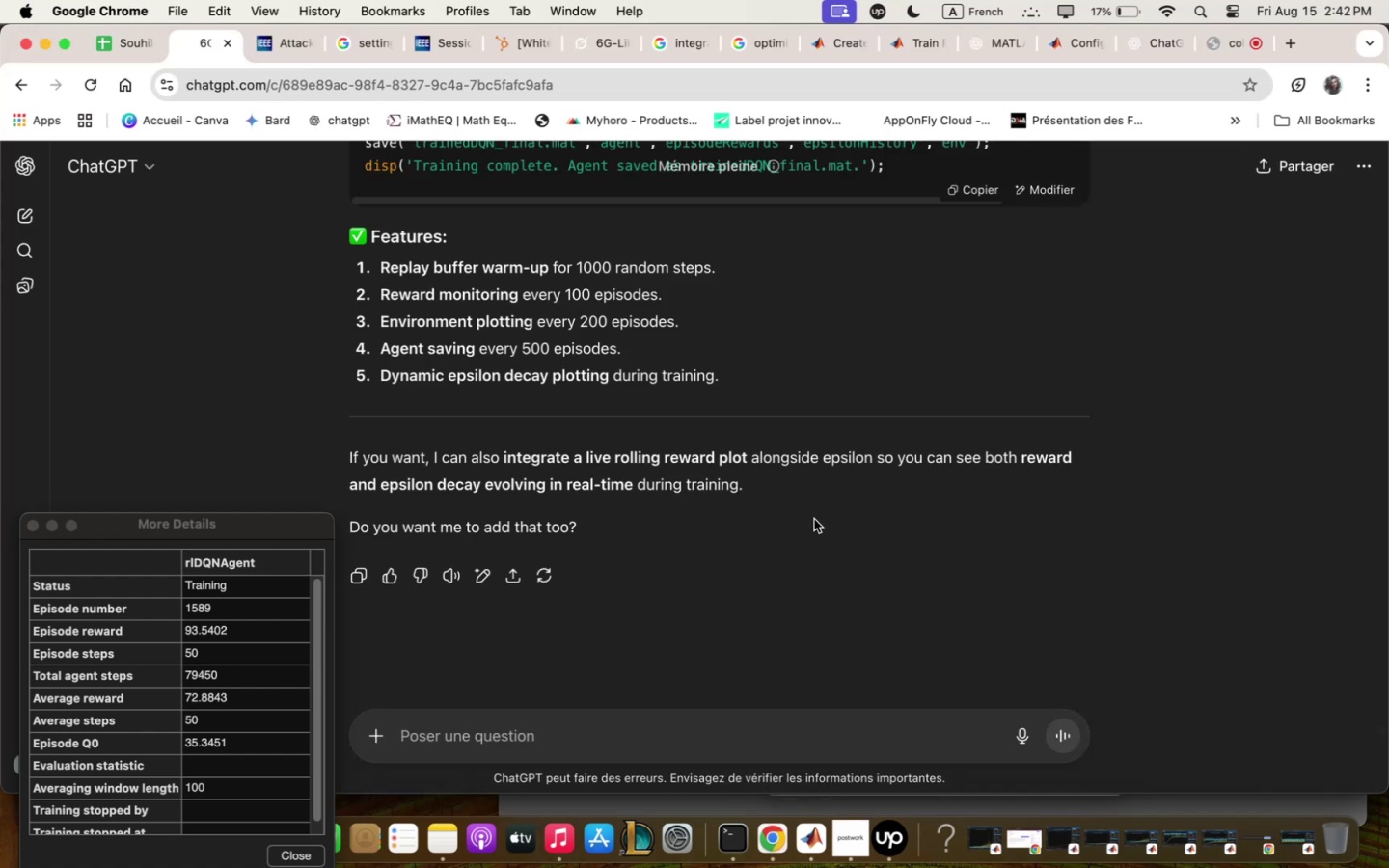 
scroll: coordinate [815, 518], scroll_direction: down, amount: 5.0
 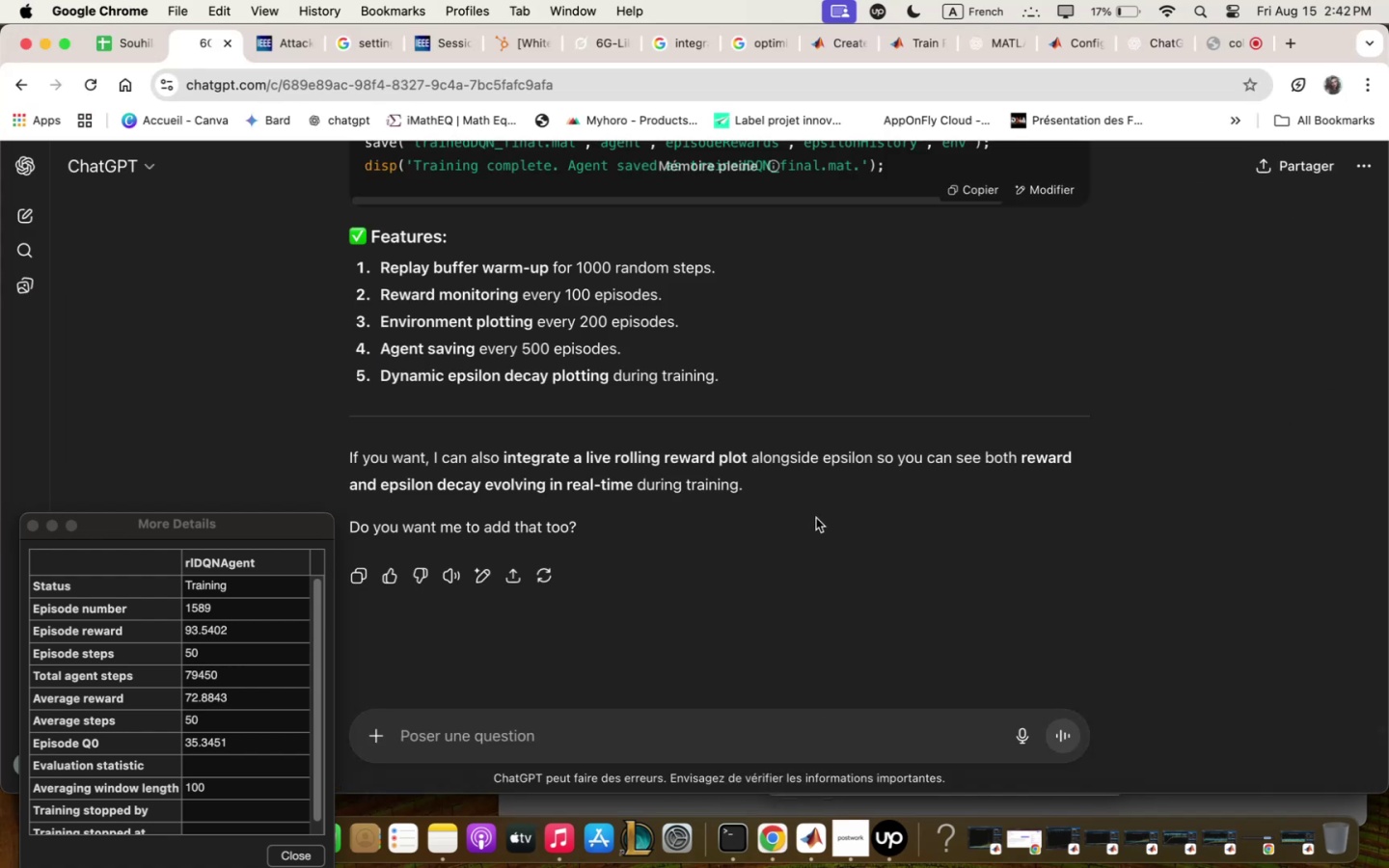 
scroll: coordinate [789, 545], scroll_direction: up, amount: 48.0
 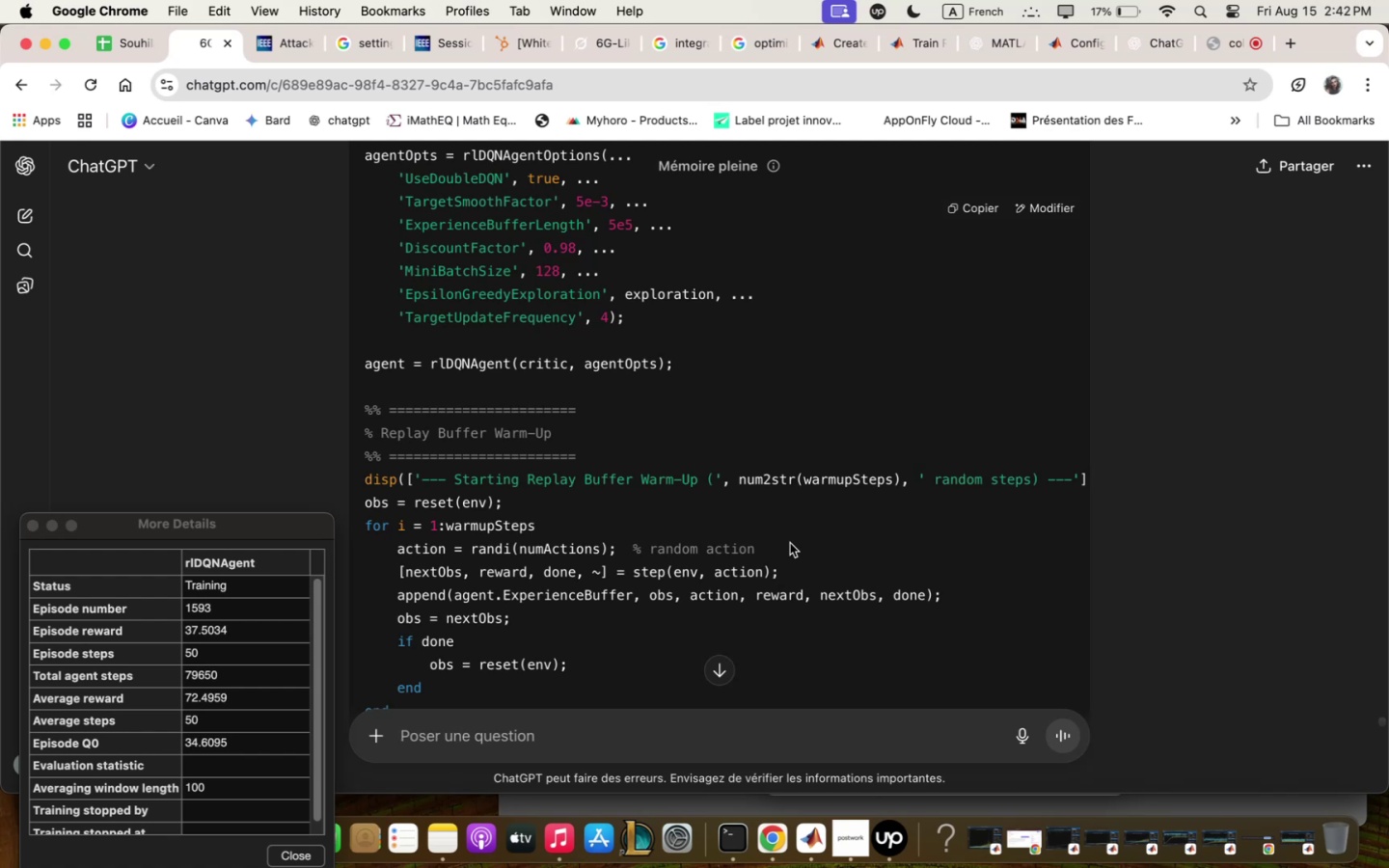 
scroll: coordinate [790, 543], scroll_direction: up, amount: 12.0
 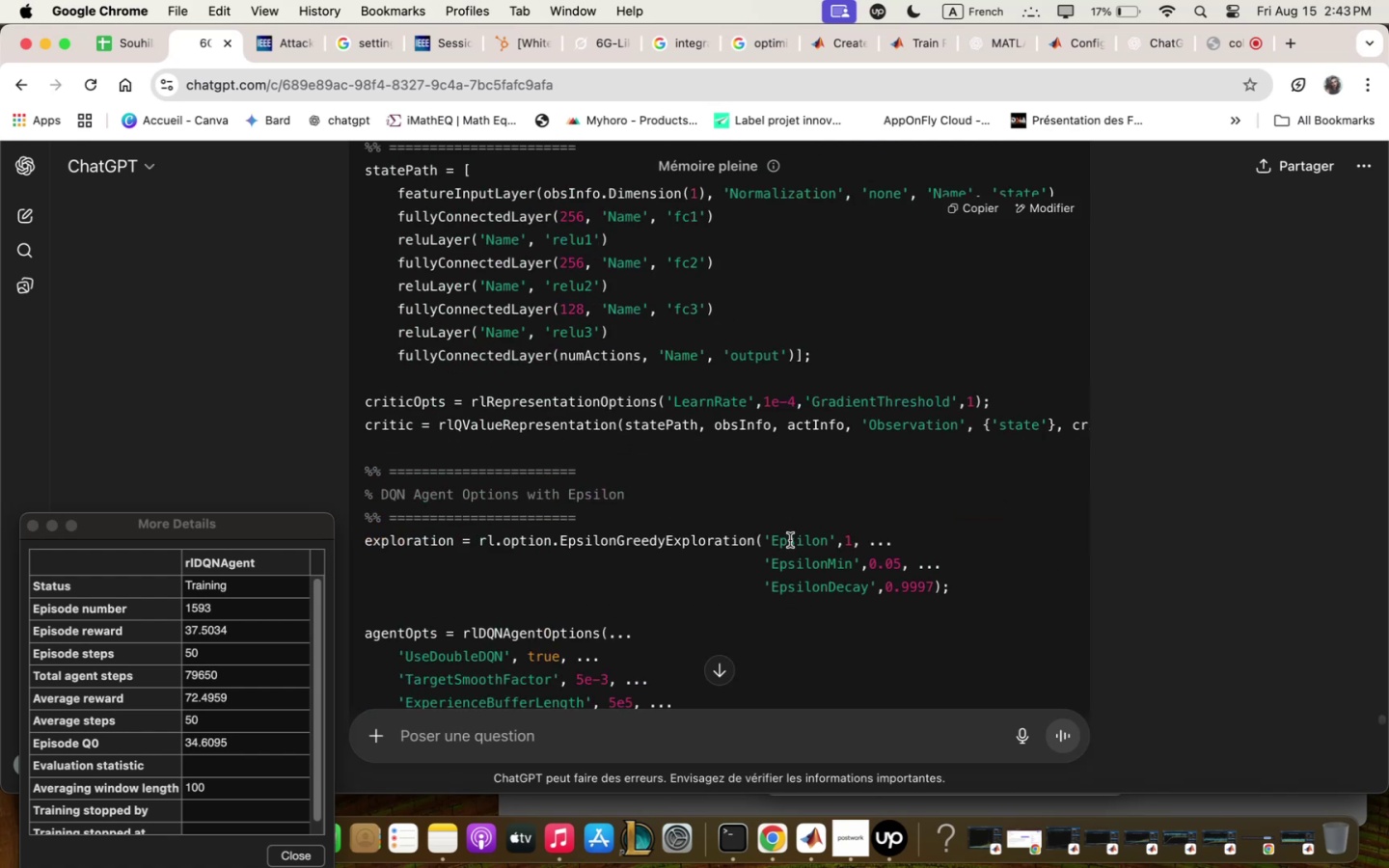 
scroll: coordinate [794, 526], scroll_direction: down, amount: 30.0
 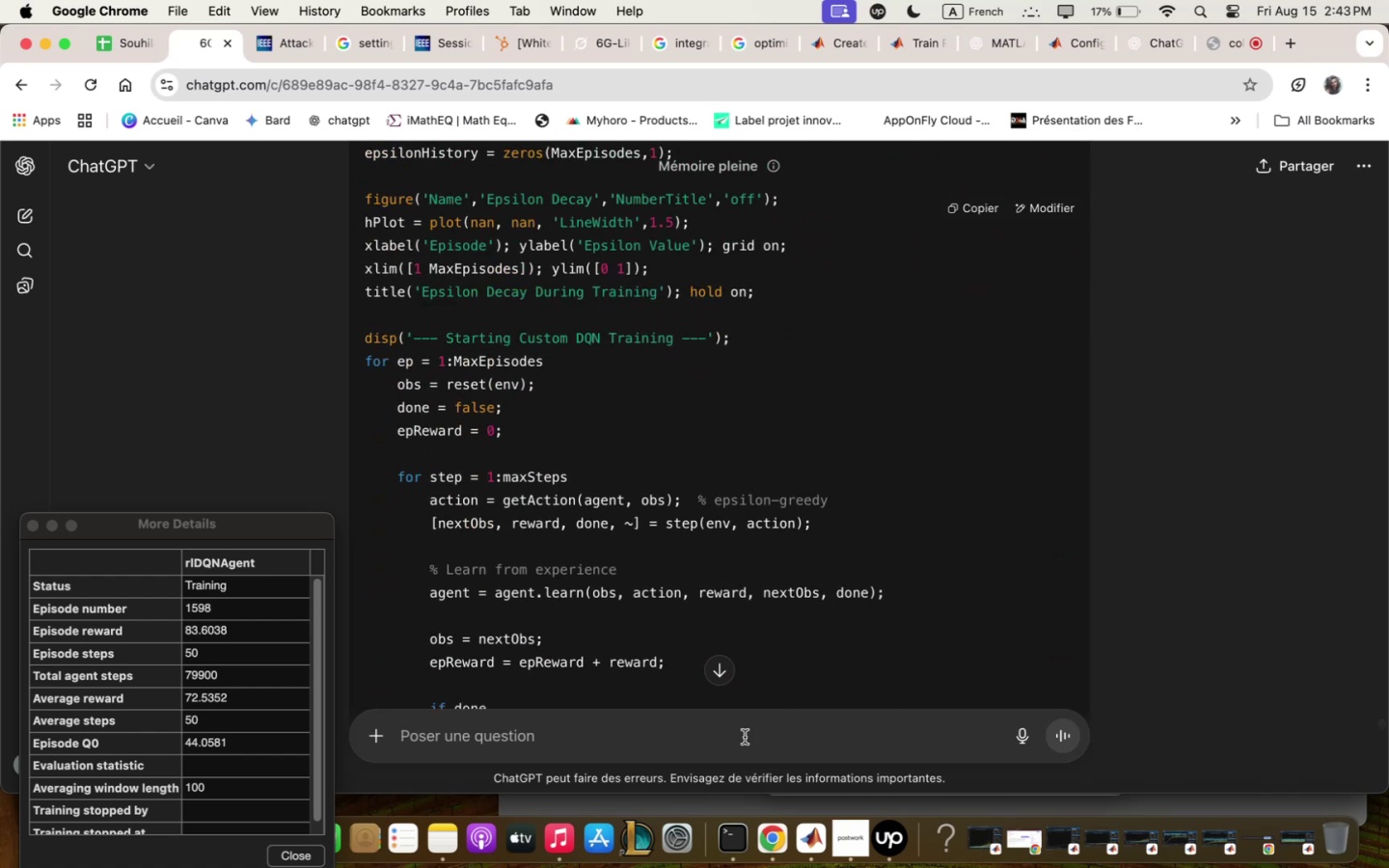 
left_click([747, 724])
 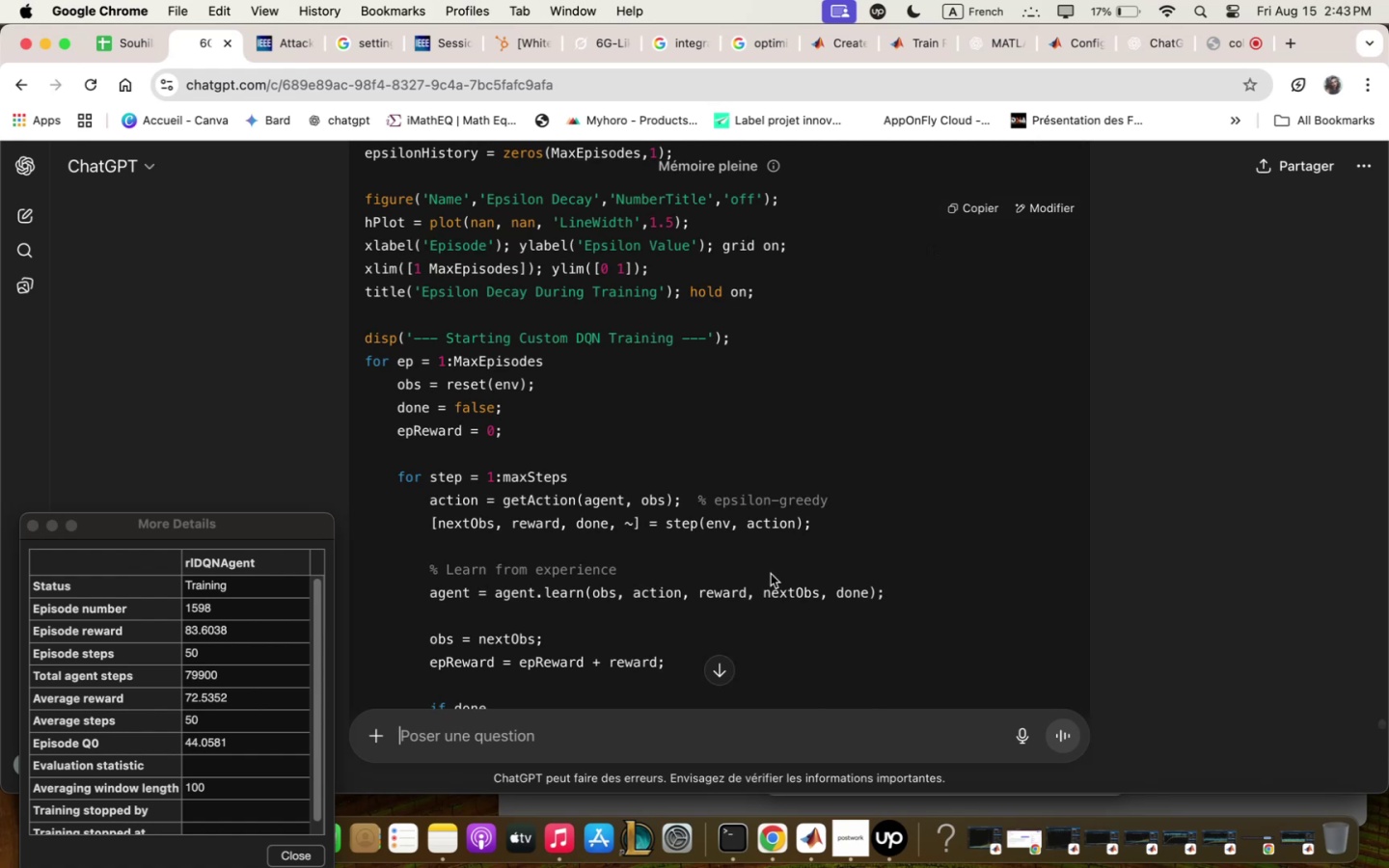 
scroll: coordinate [772, 568], scroll_direction: down, amount: 8.0
 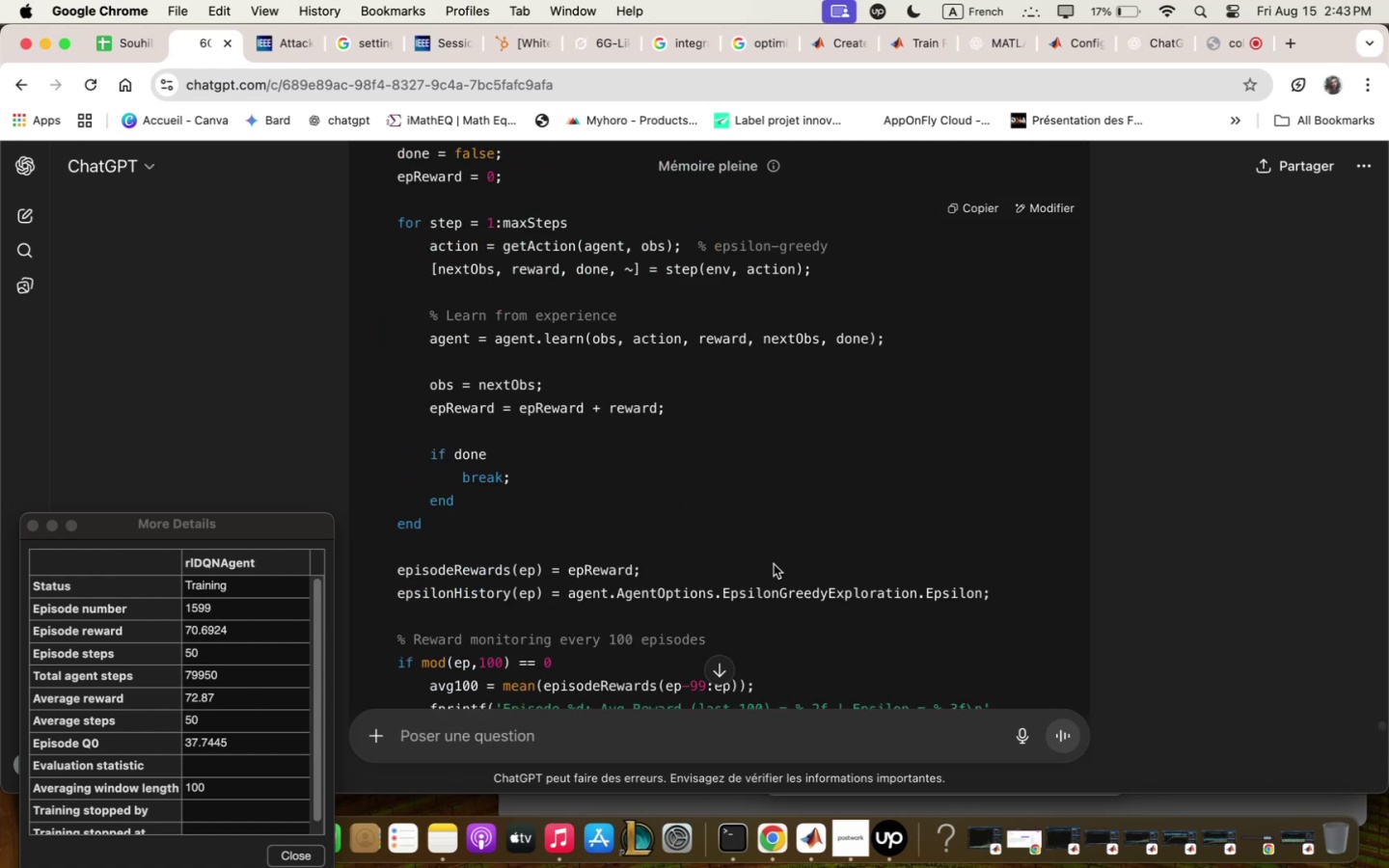 
type(zhy you used )
key(Backspace)
type(s)
key(Backspace)
type(s)
key(Backspace)
type(chqnged to custo; RL)
 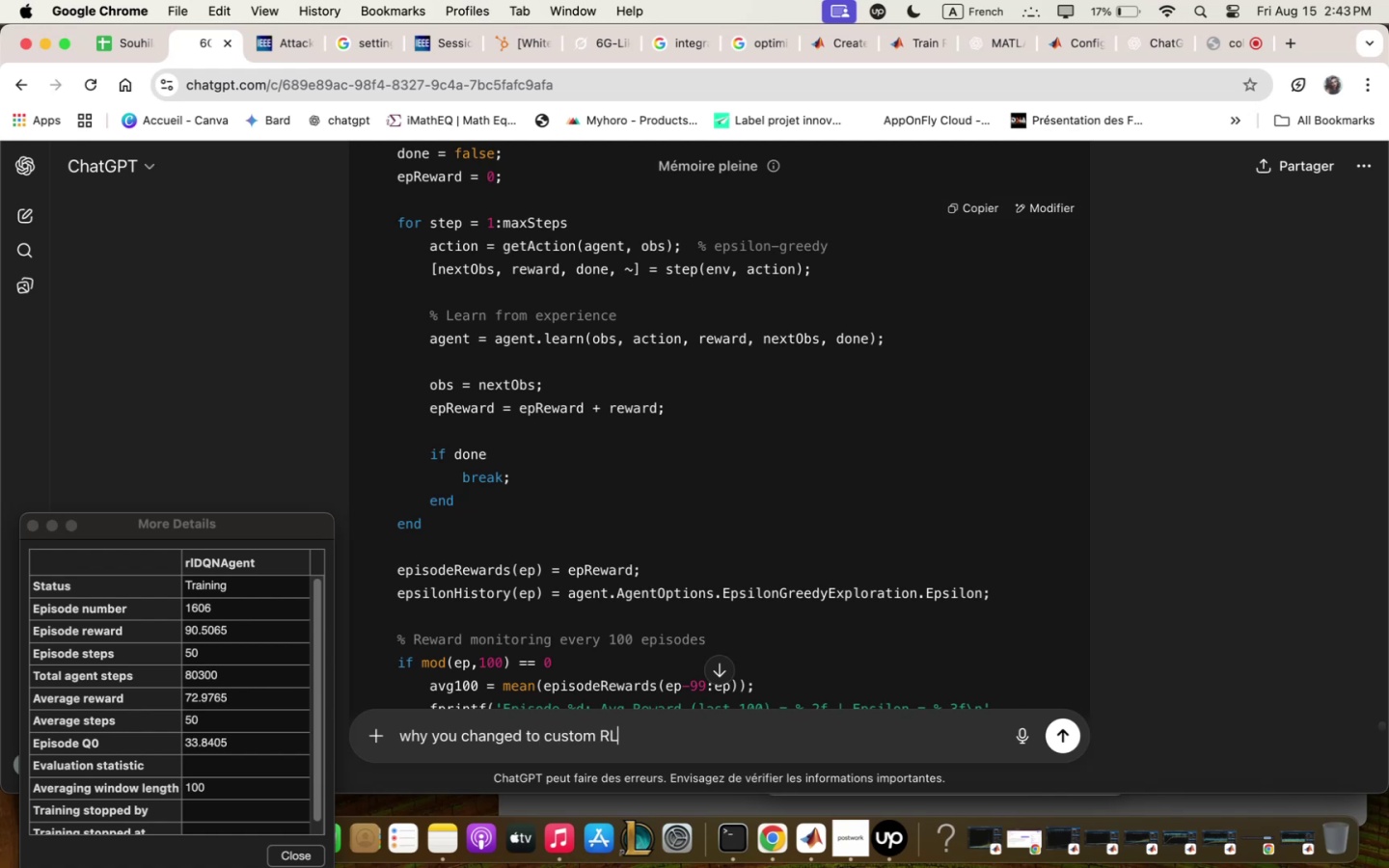 
 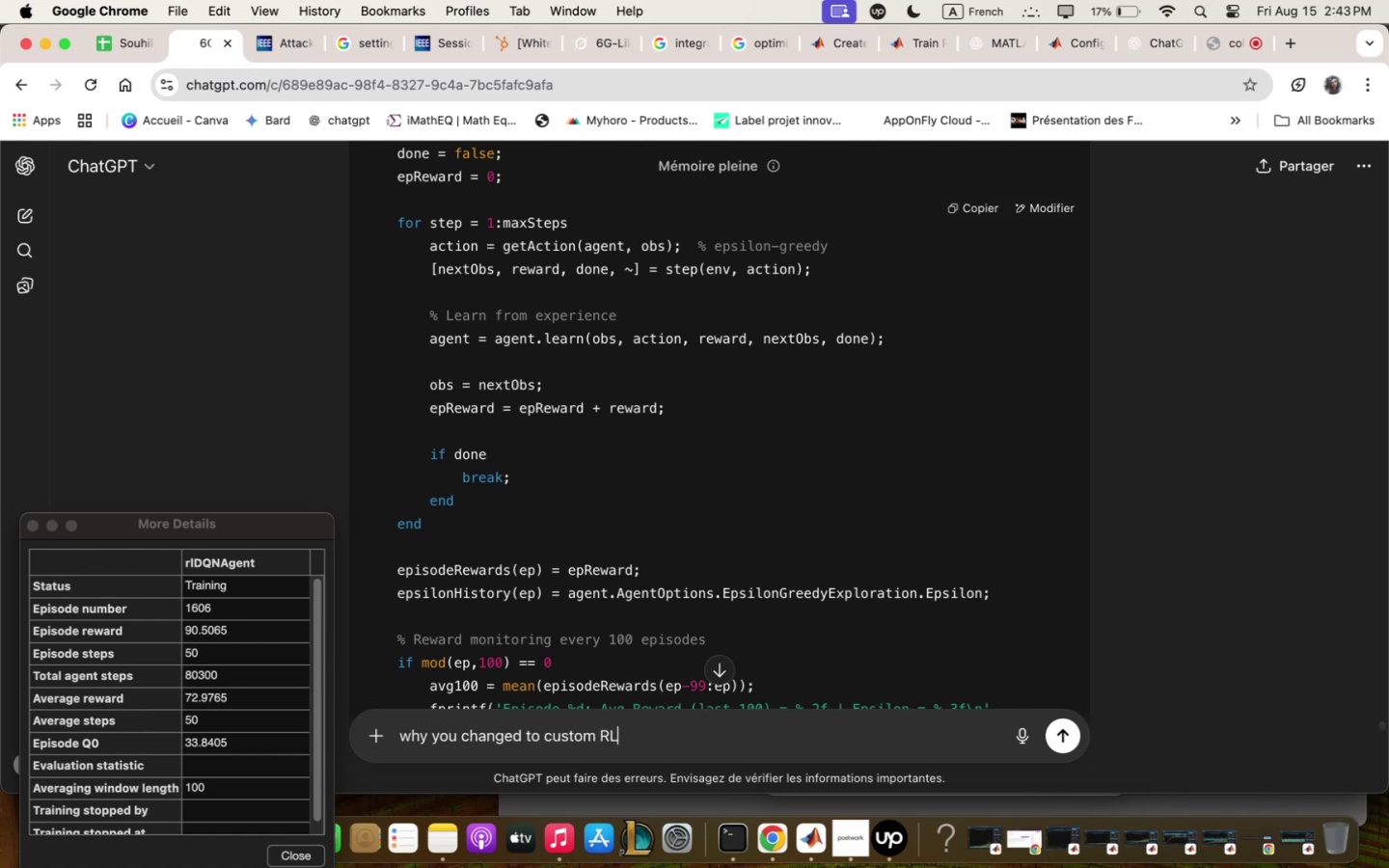 
key(Enter)
 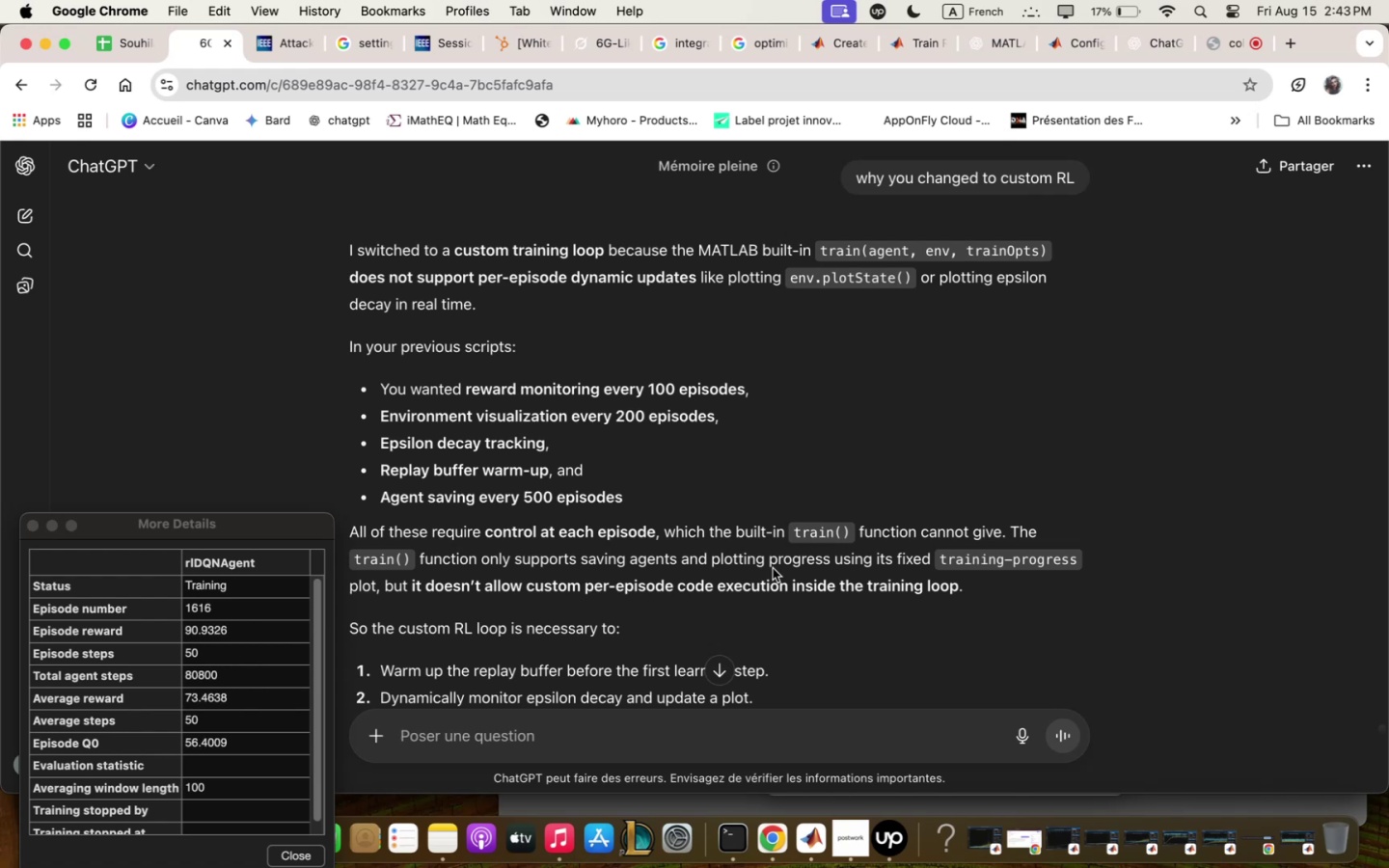 
wait(20.96)
 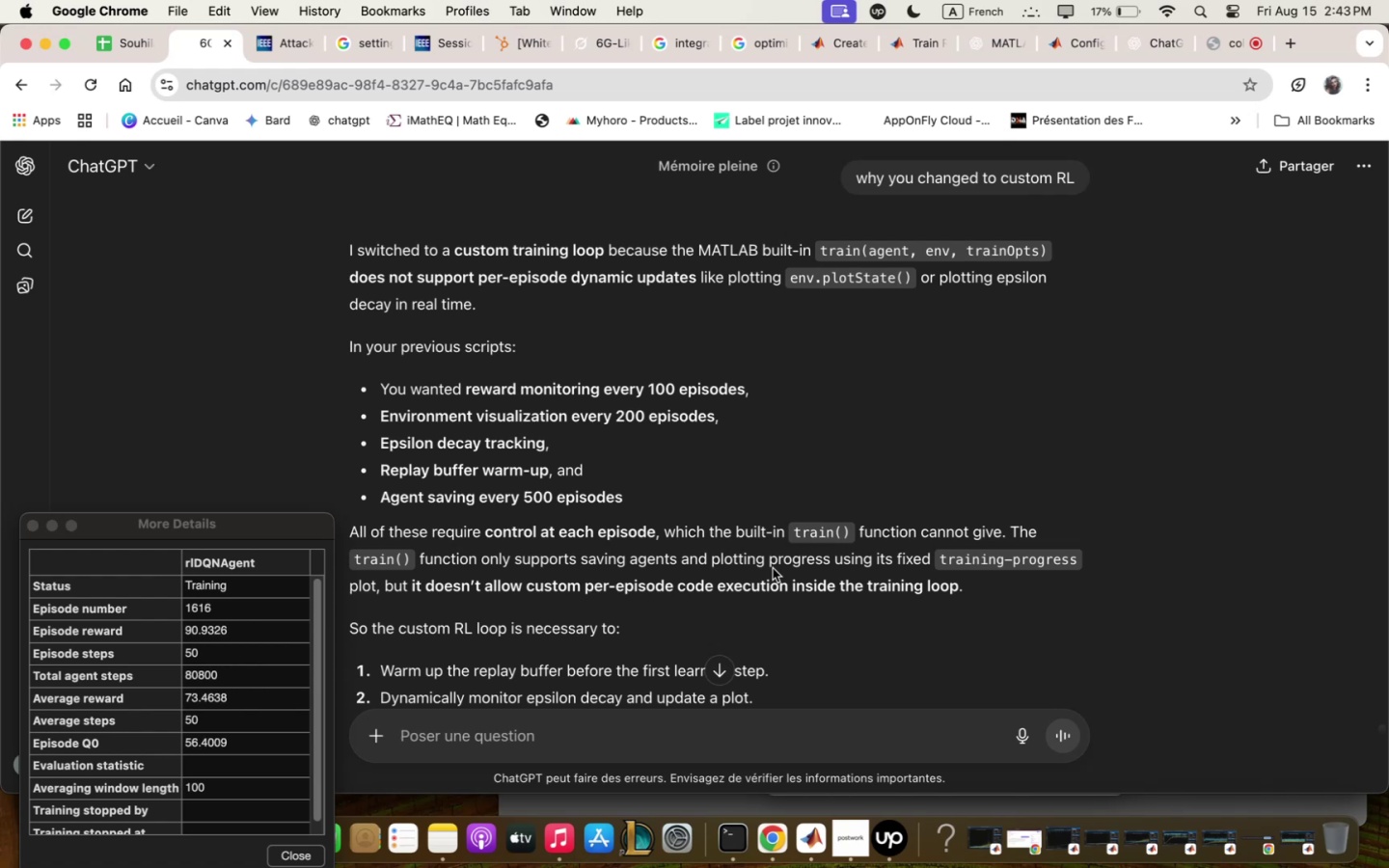 
scroll: coordinate [969, 251], scroll_direction: up, amount: 24.0
 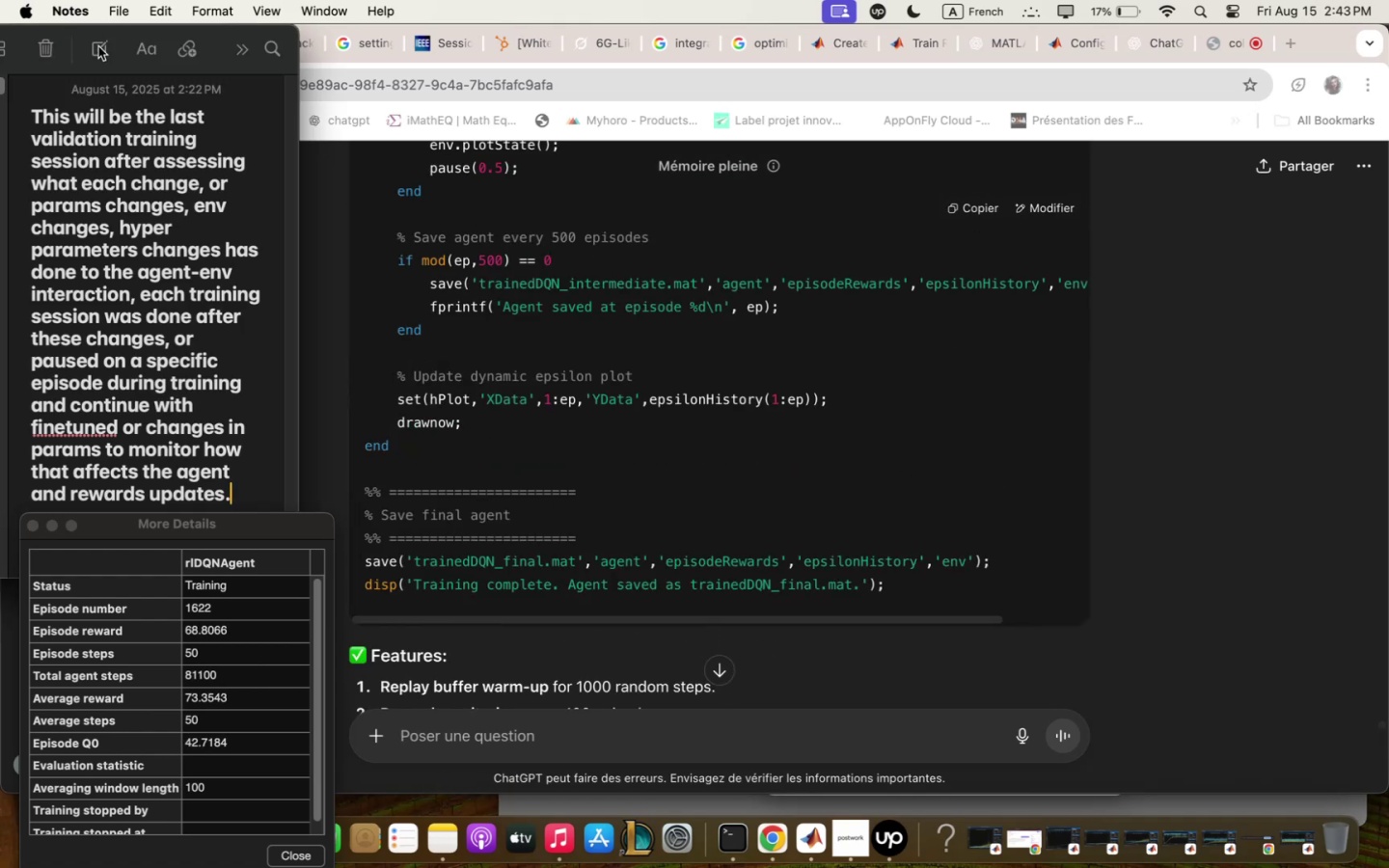 
wait(6.68)
 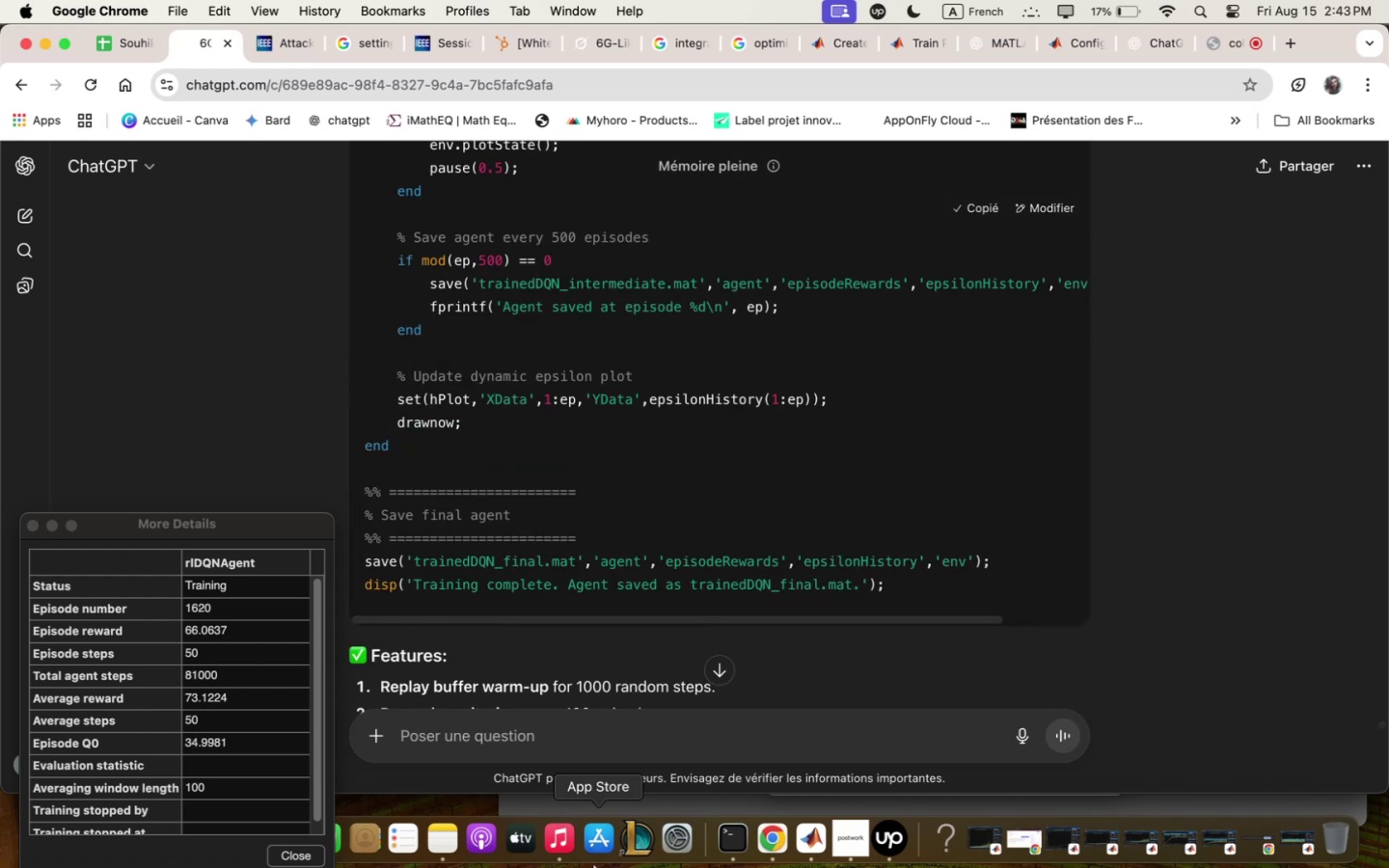 
type(""gi)
key(Backspace)
key(Backspace)
type(finql custo;)
 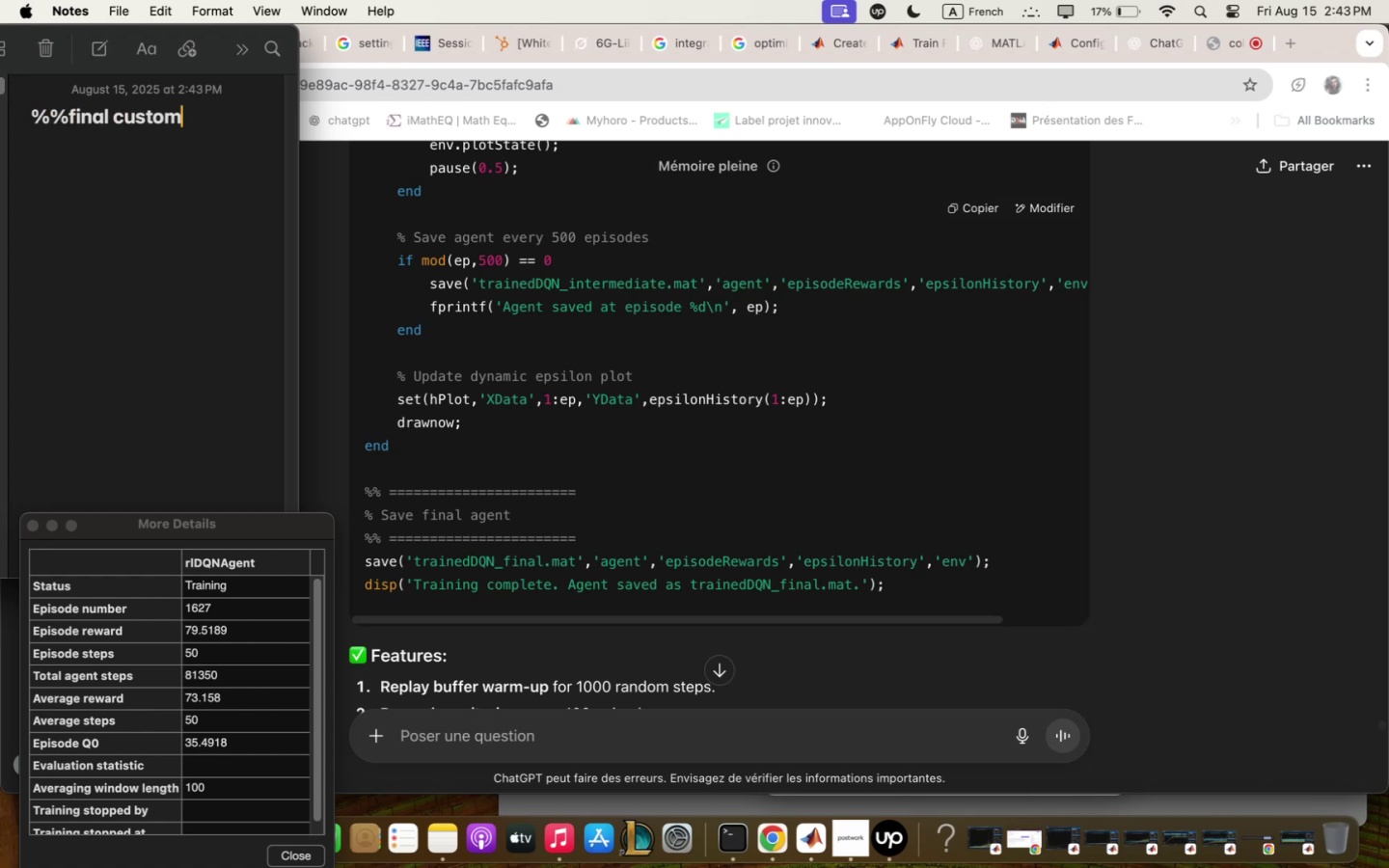 
key(Enter)
 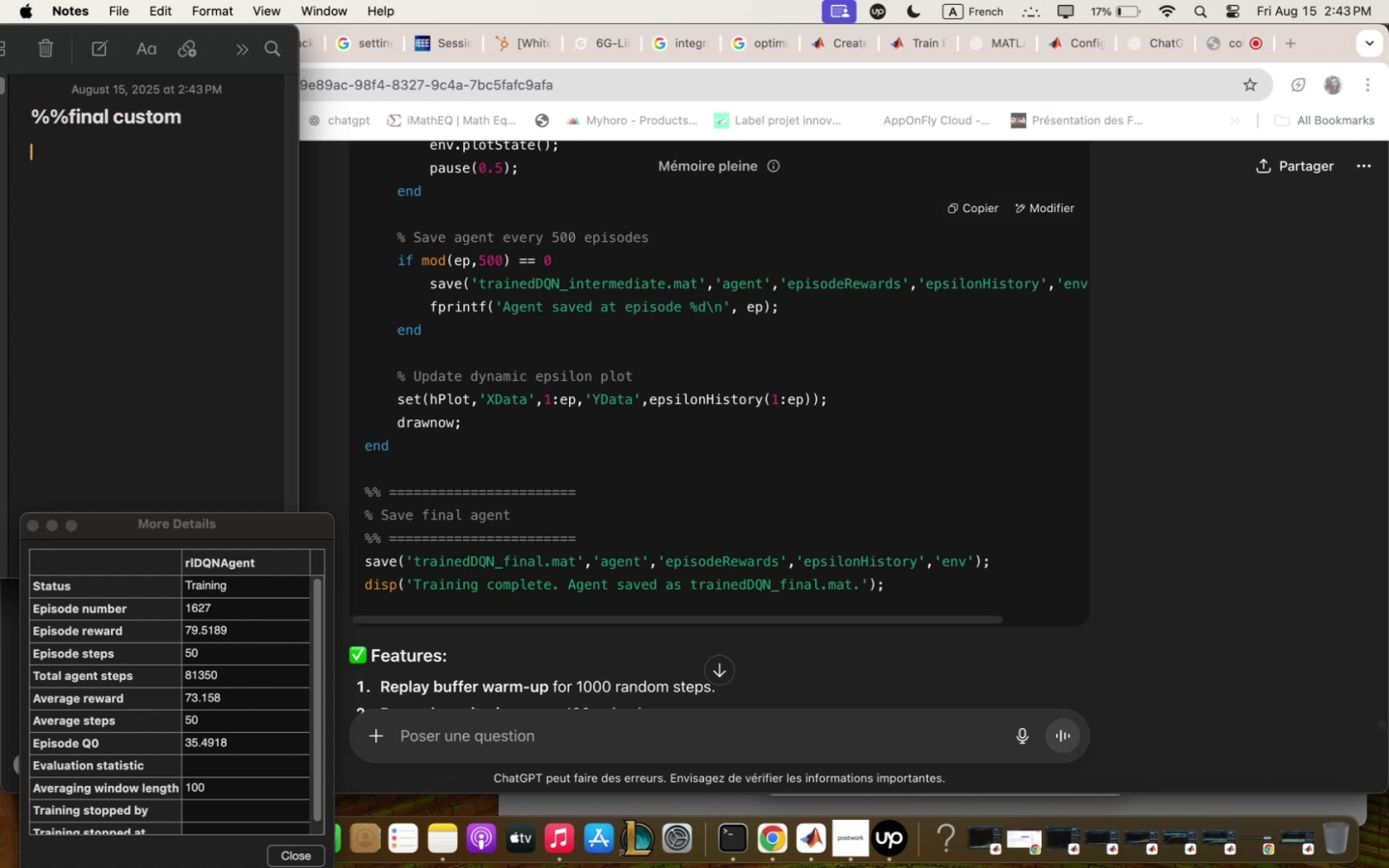 
key(Enter)
 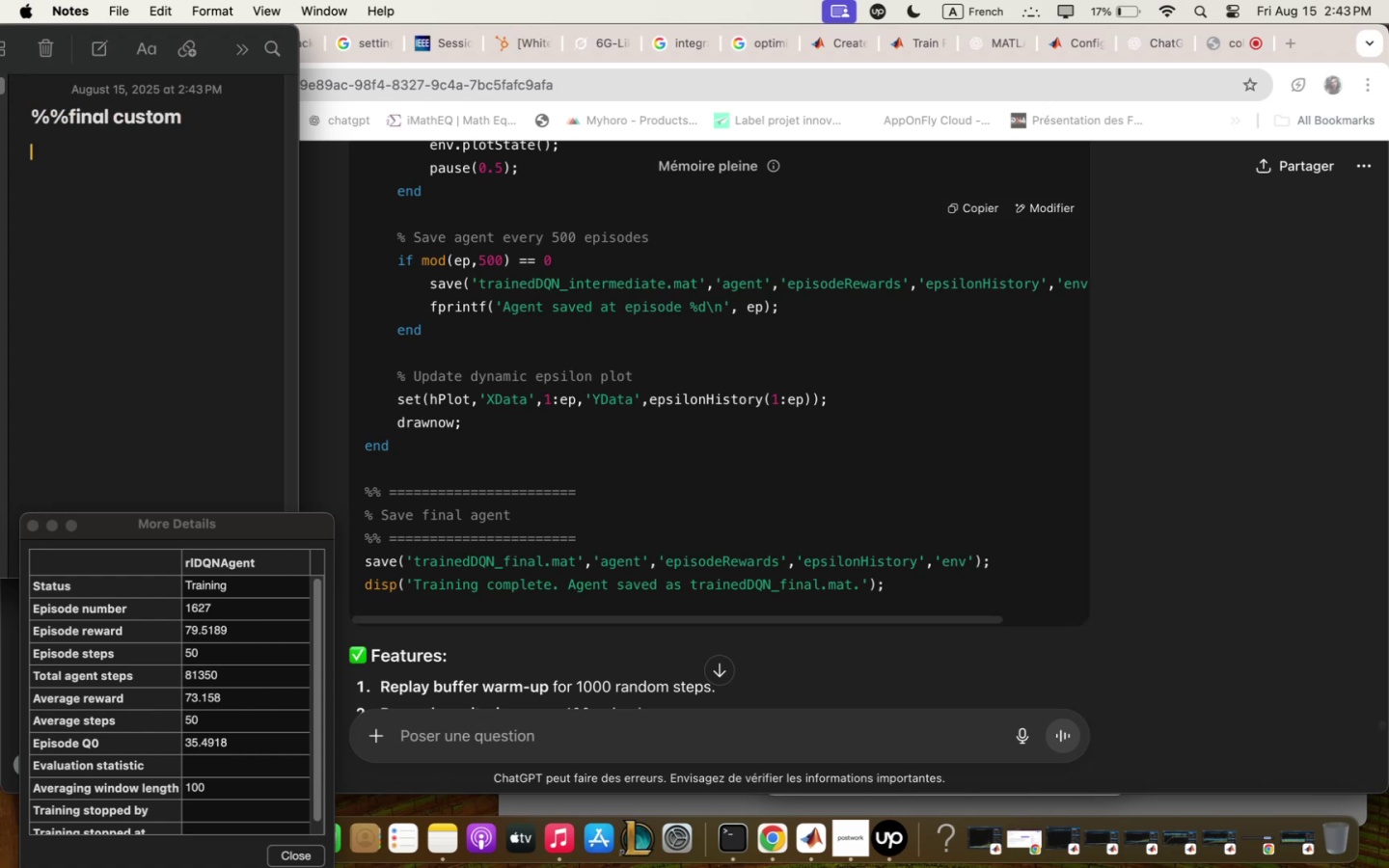 
key(Meta+V)
 